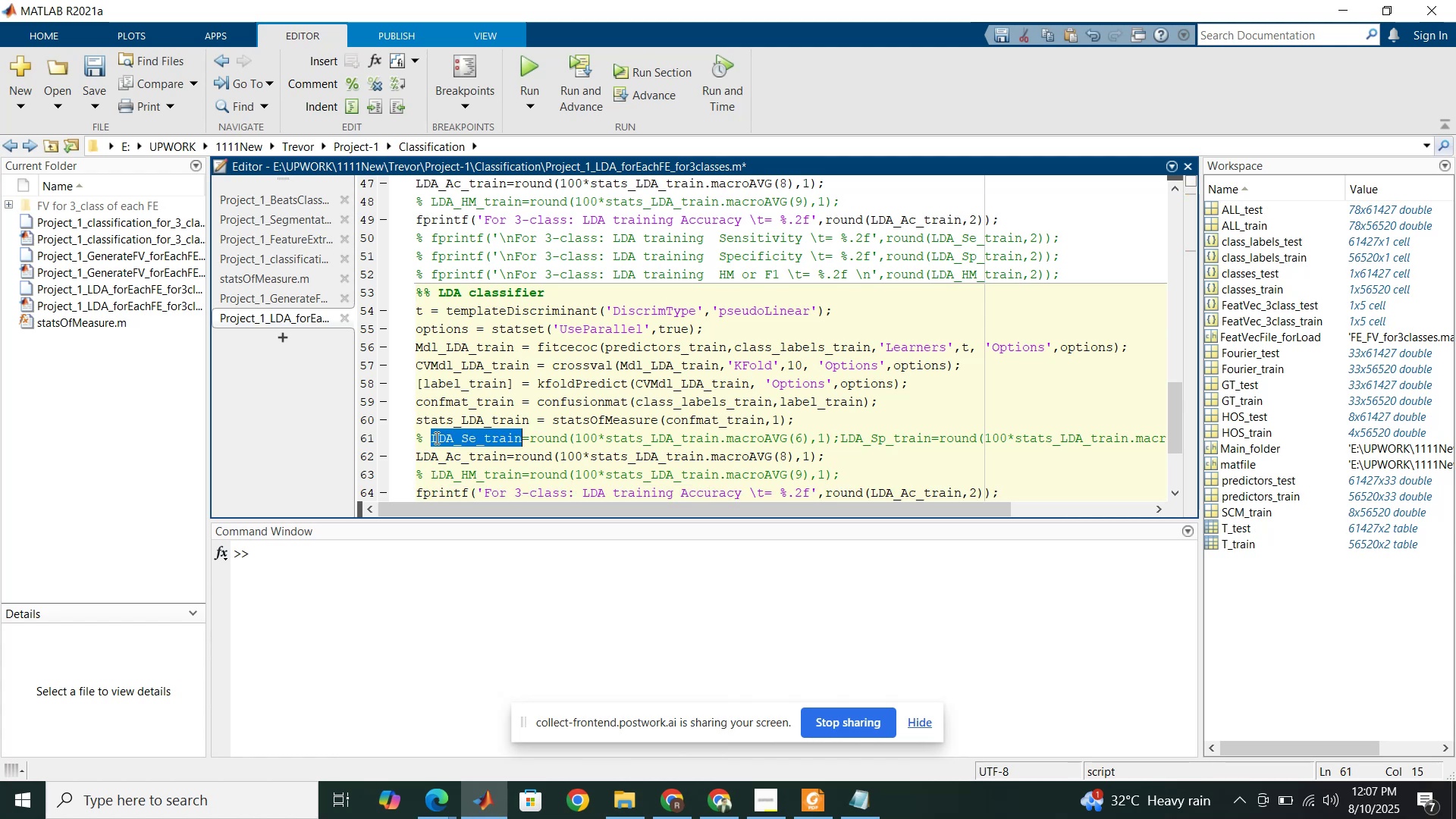 
triple_click([435, 438])
 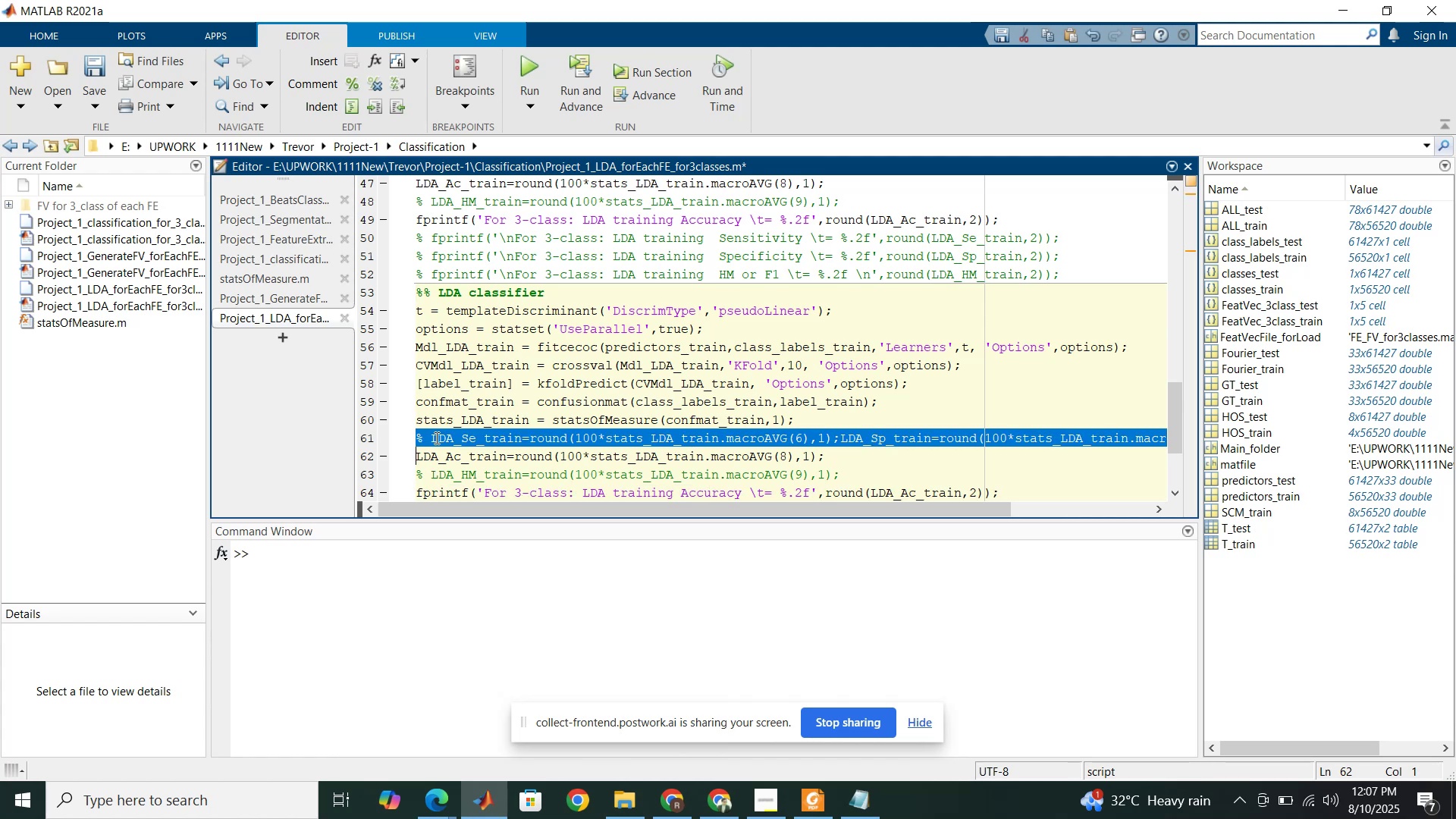 
key(Delete)
 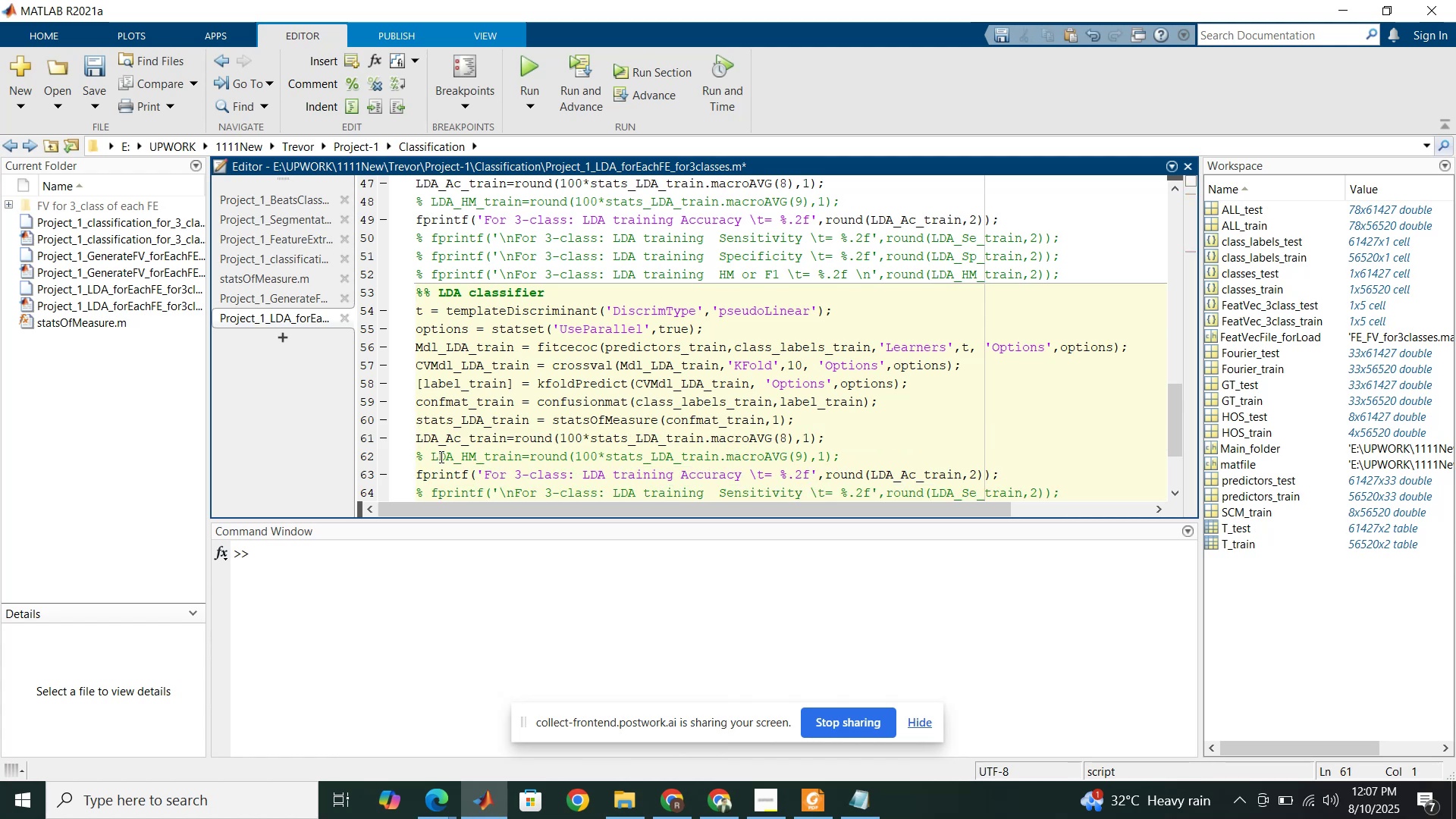 
double_click([440, 457])
 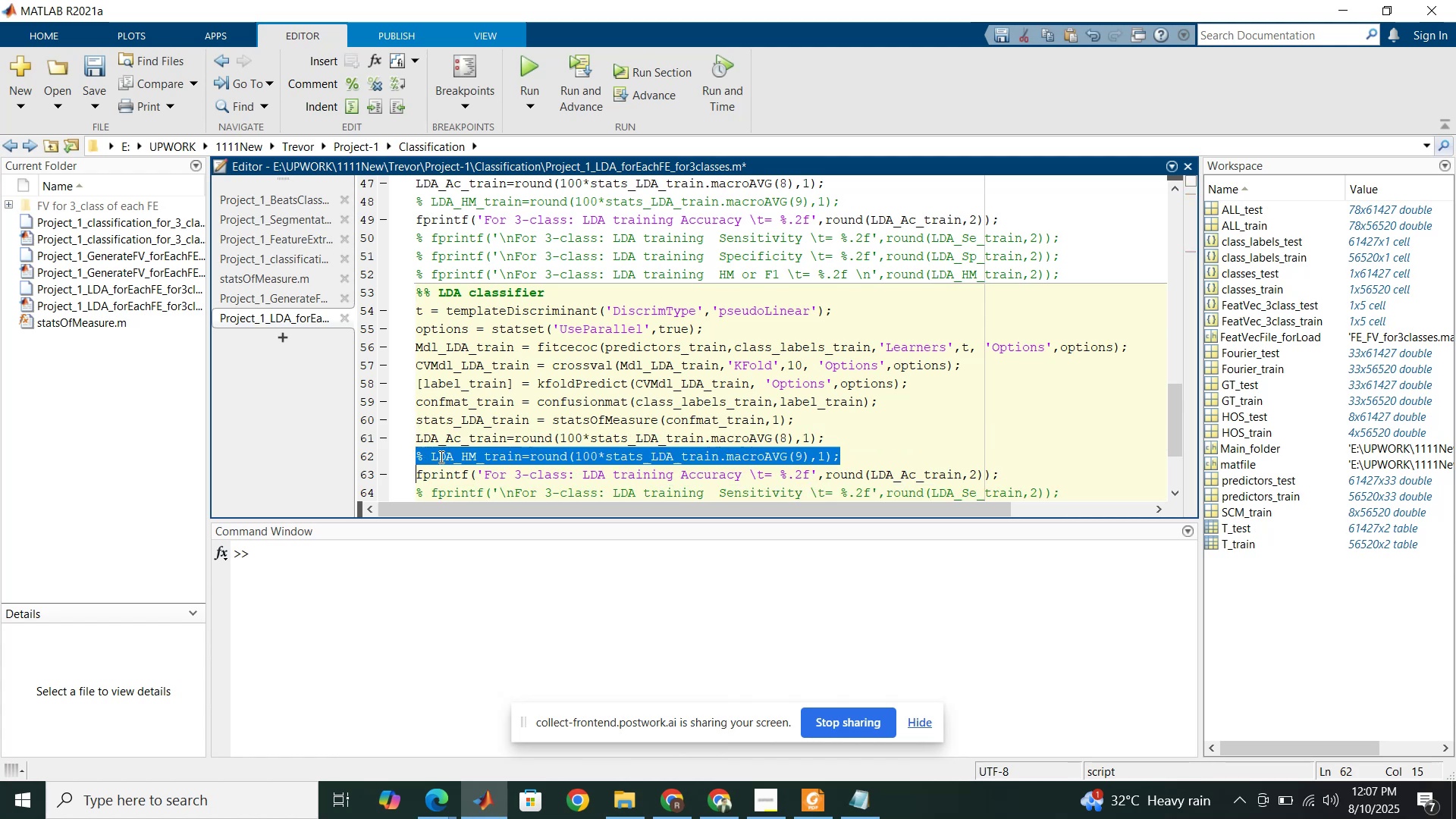 
triple_click([440, 457])
 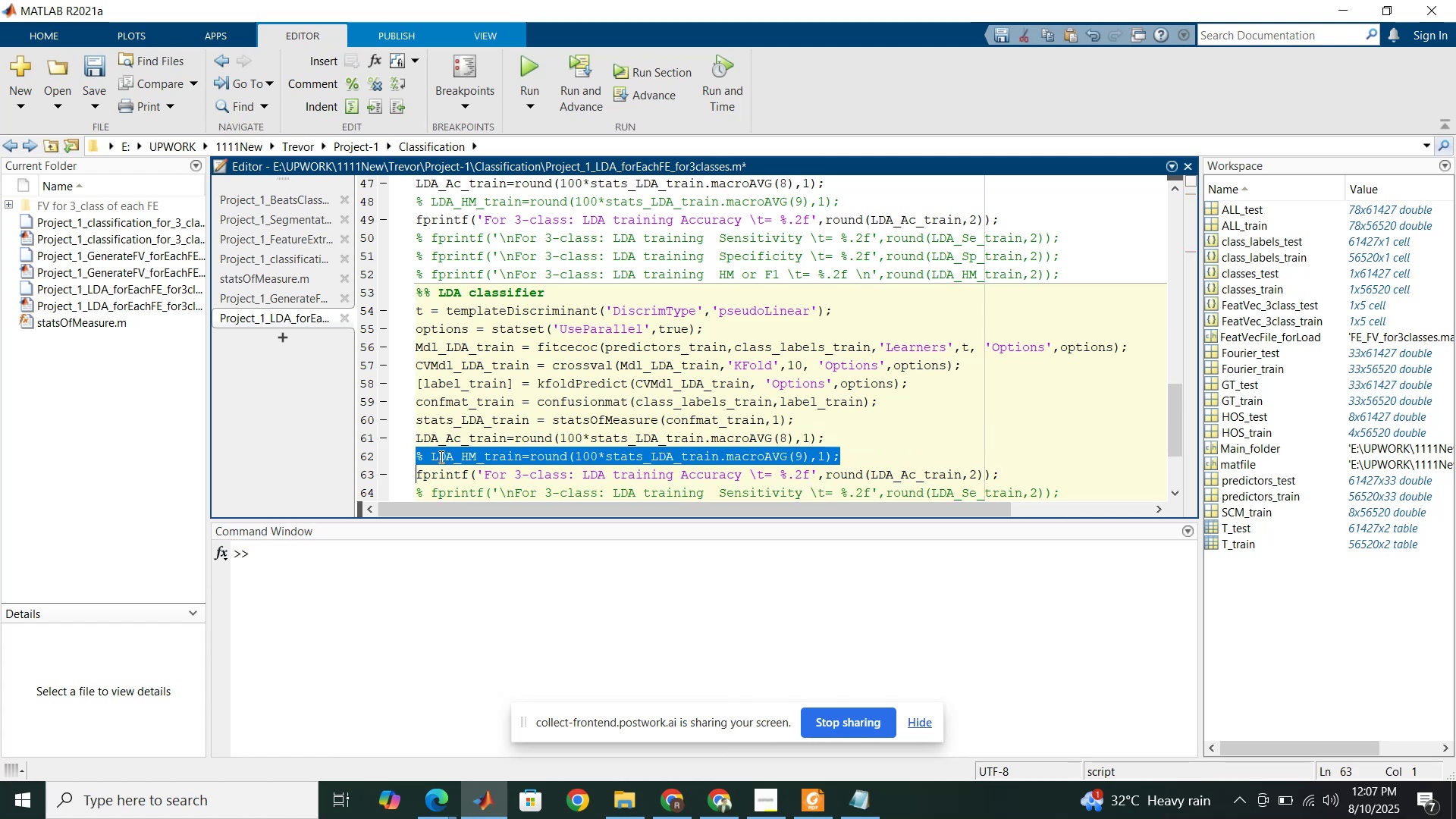 
key(Delete)
 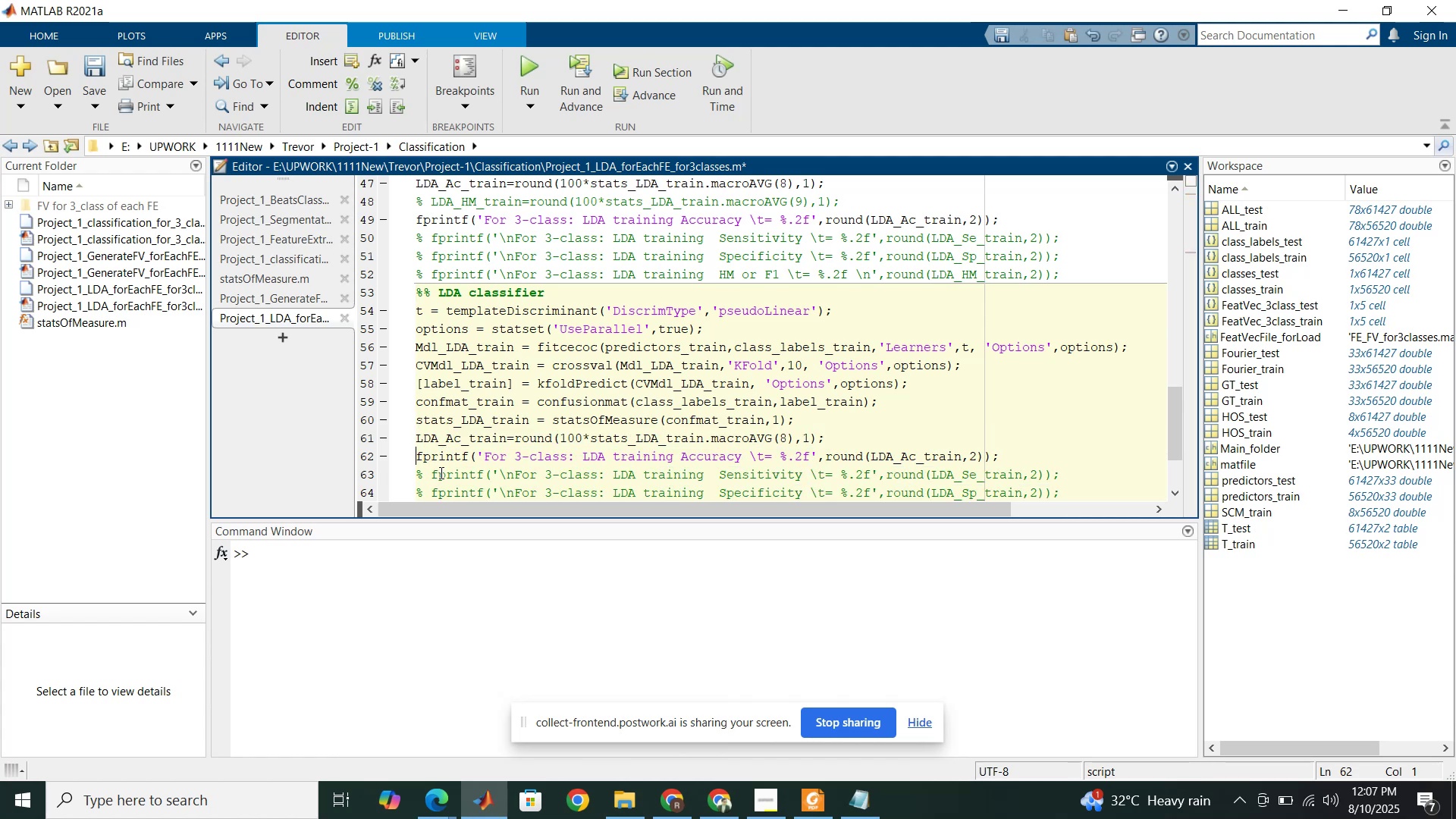 
scroll: coordinate [440, 472], scroll_direction: down, amount: 1.0
 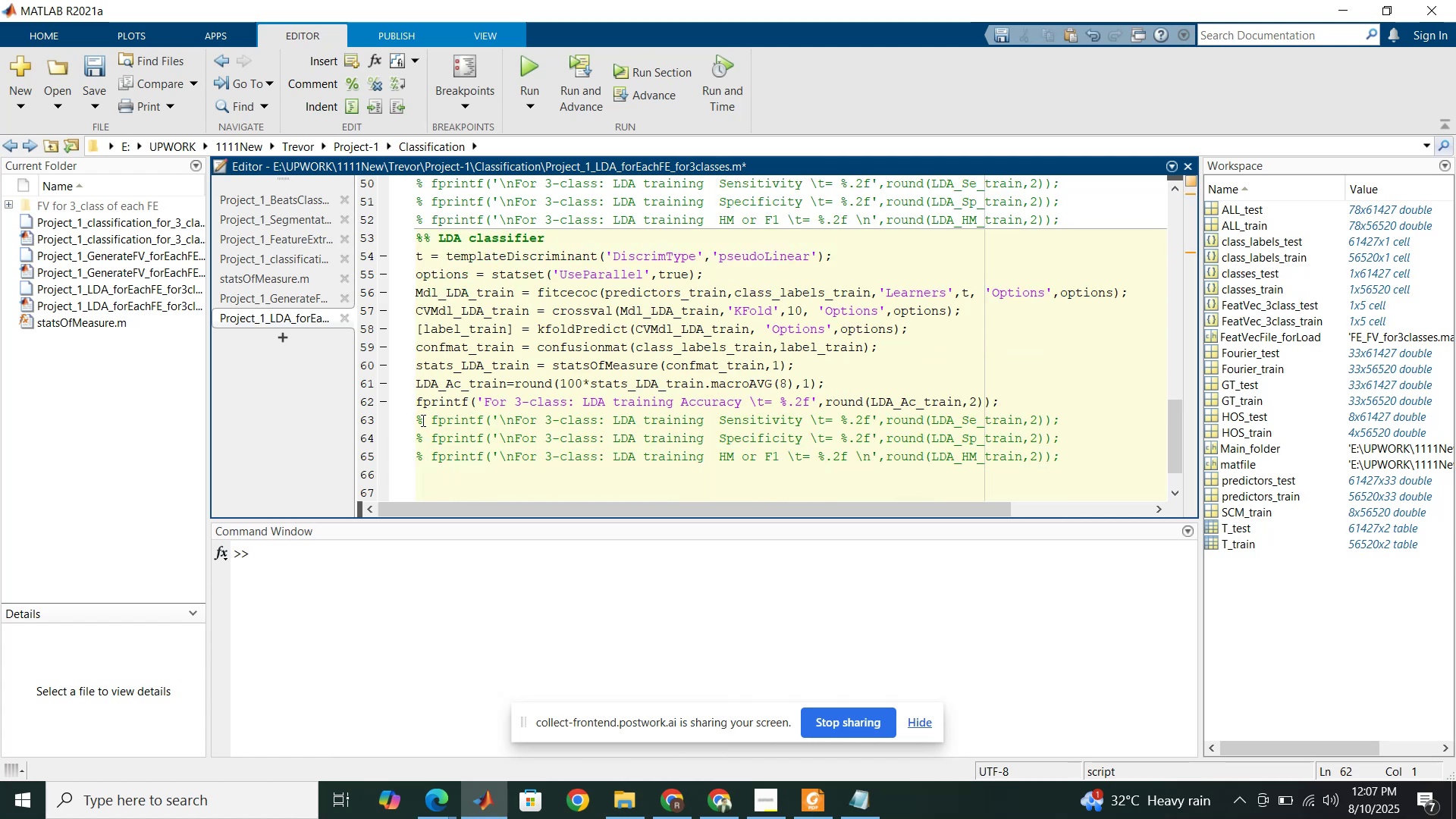 
left_click_drag(start_coordinate=[418, 419], to_coordinate=[427, 483])
 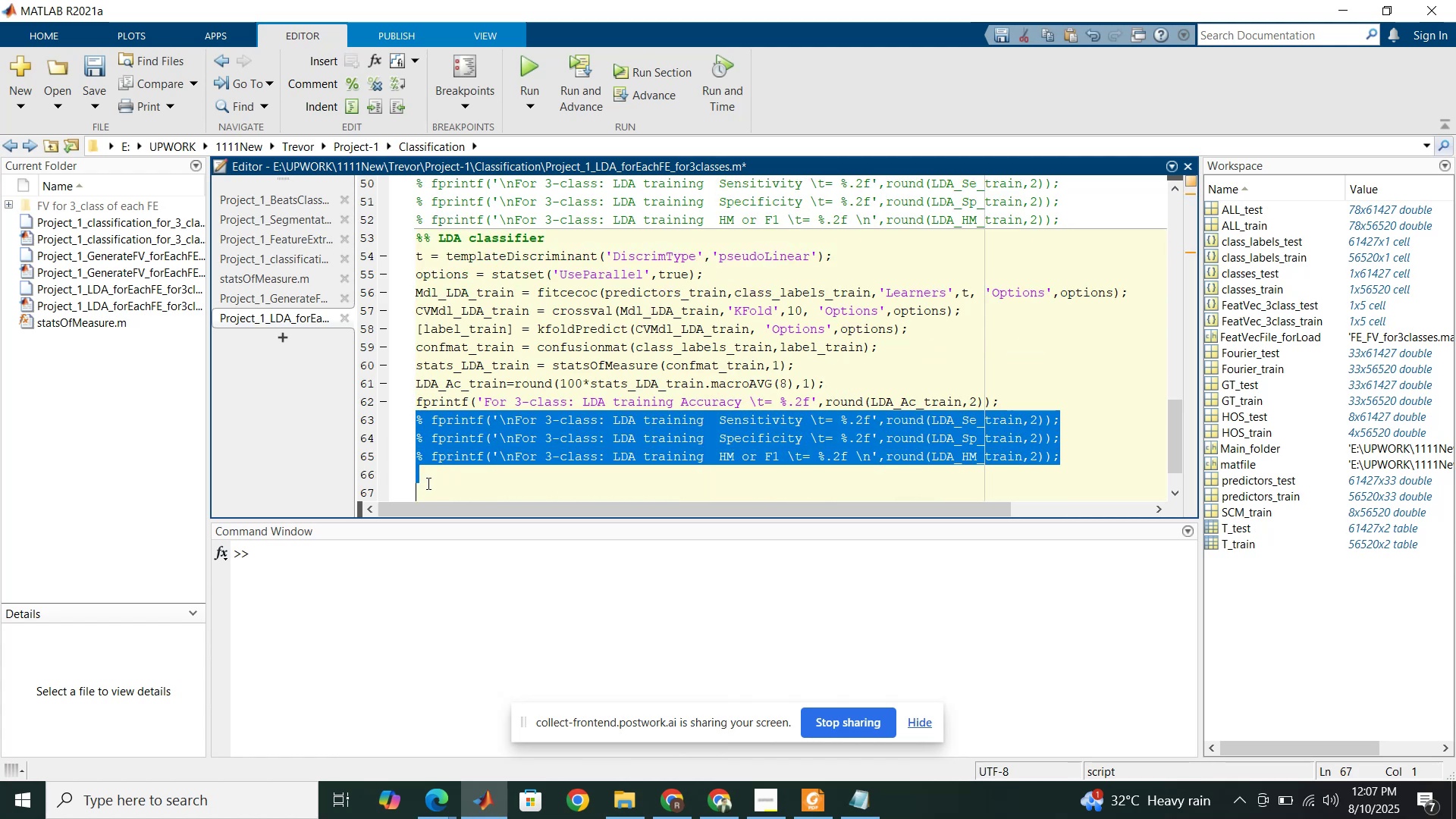 
key(Delete)
 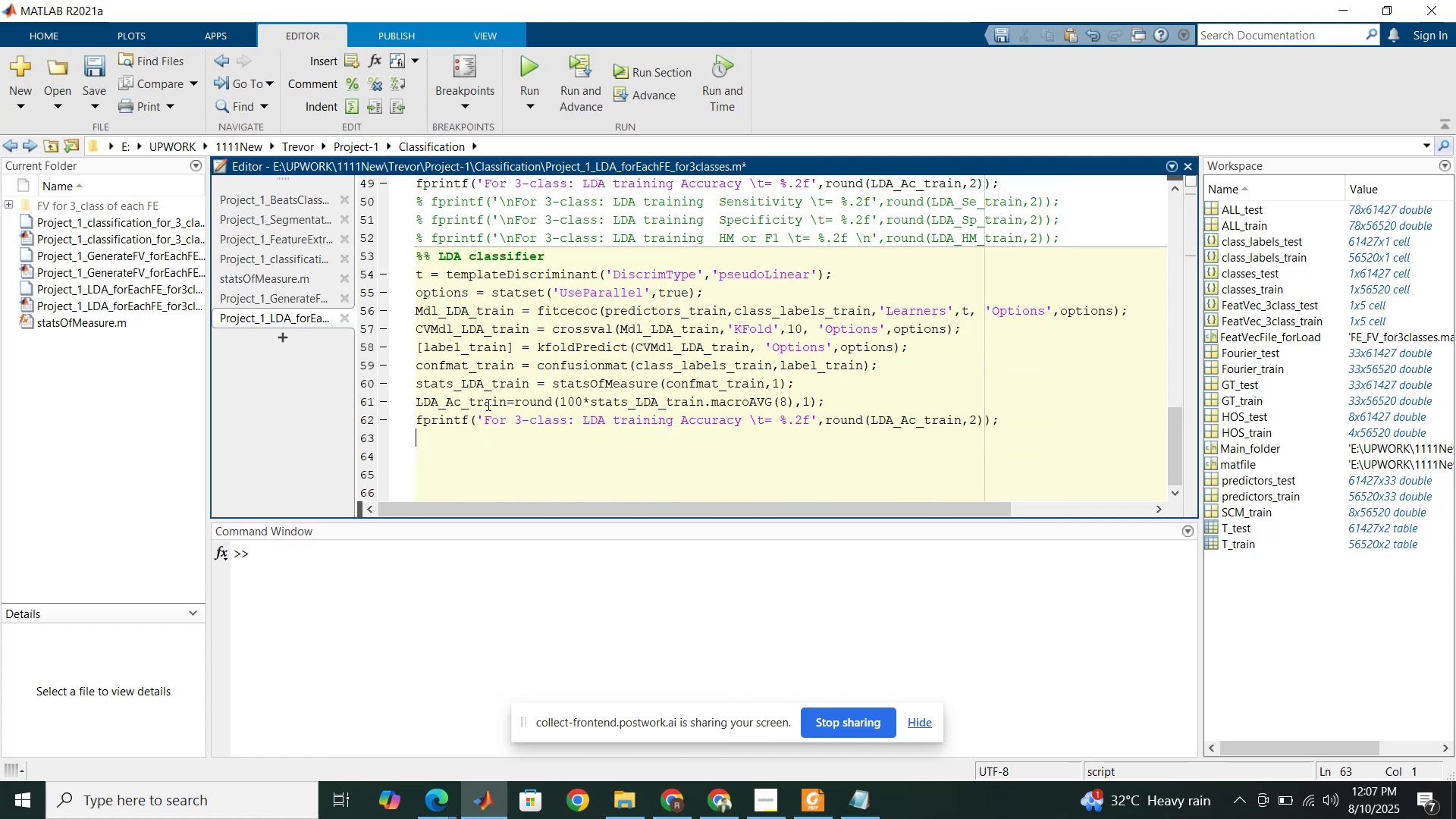 
scroll: coordinate [487, 403], scroll_direction: up, amount: 7.0
 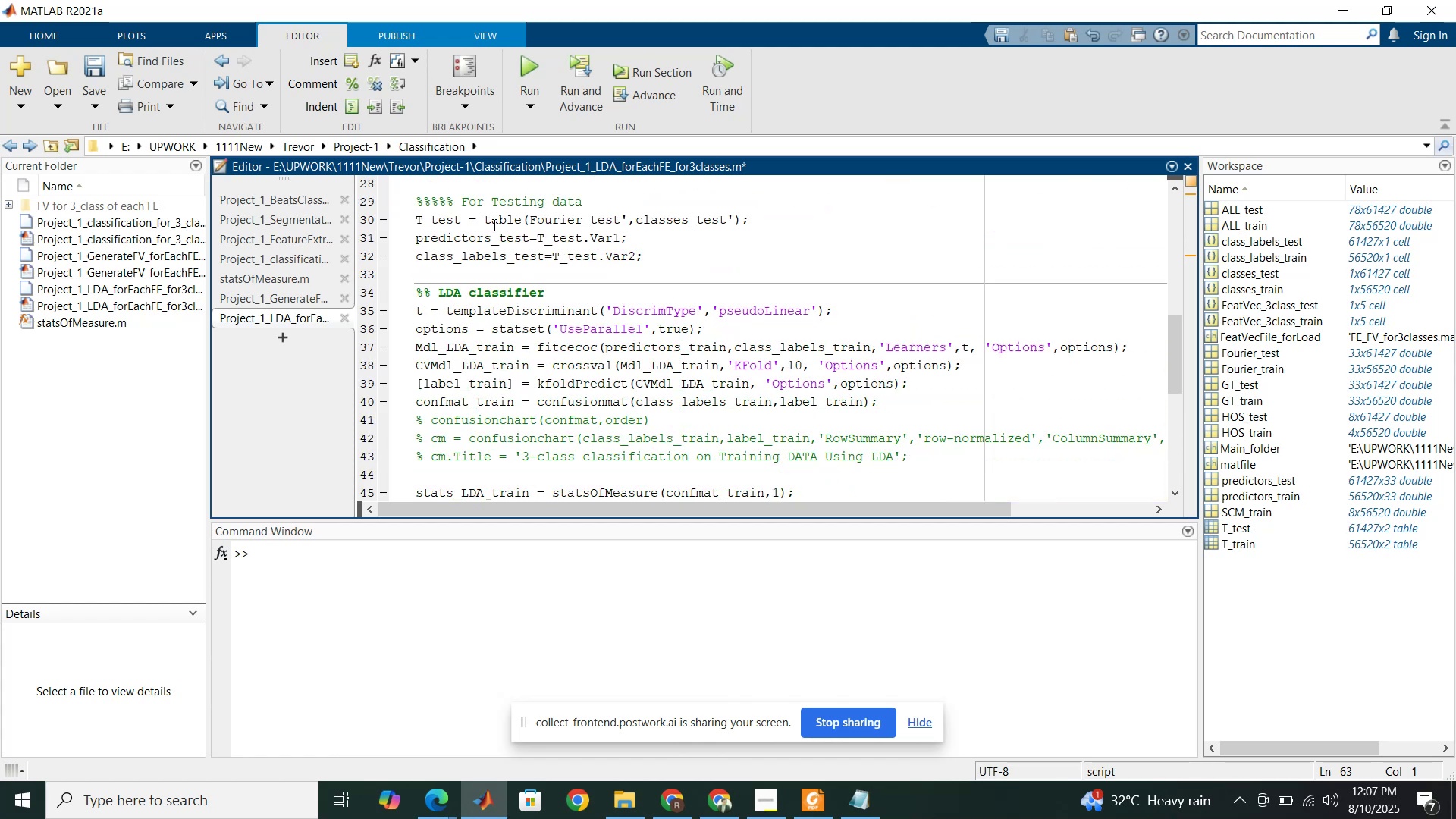 
left_click_drag(start_coordinate=[461, 222], to_coordinate=[429, 221])
 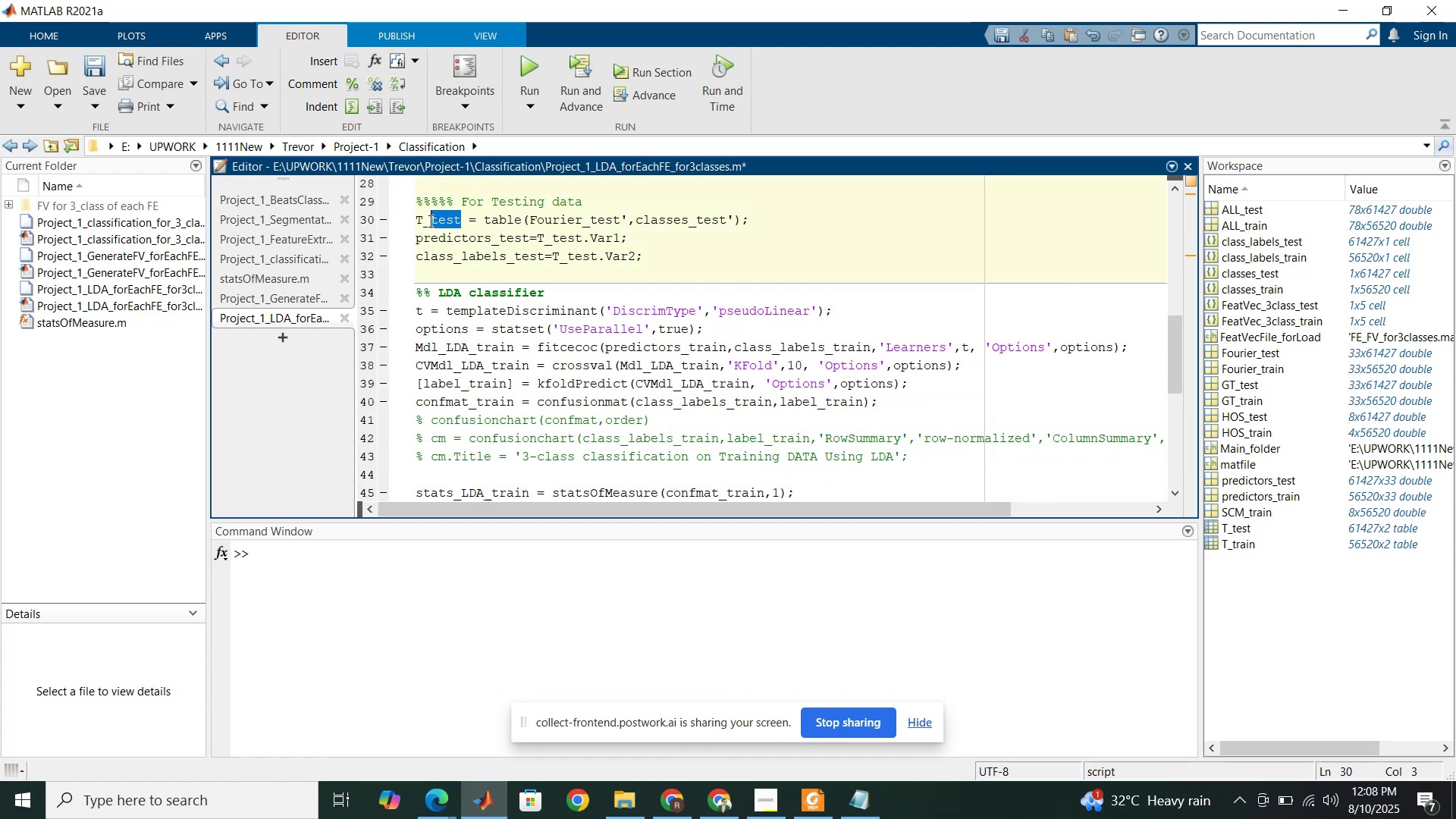 
key(Control+C)
 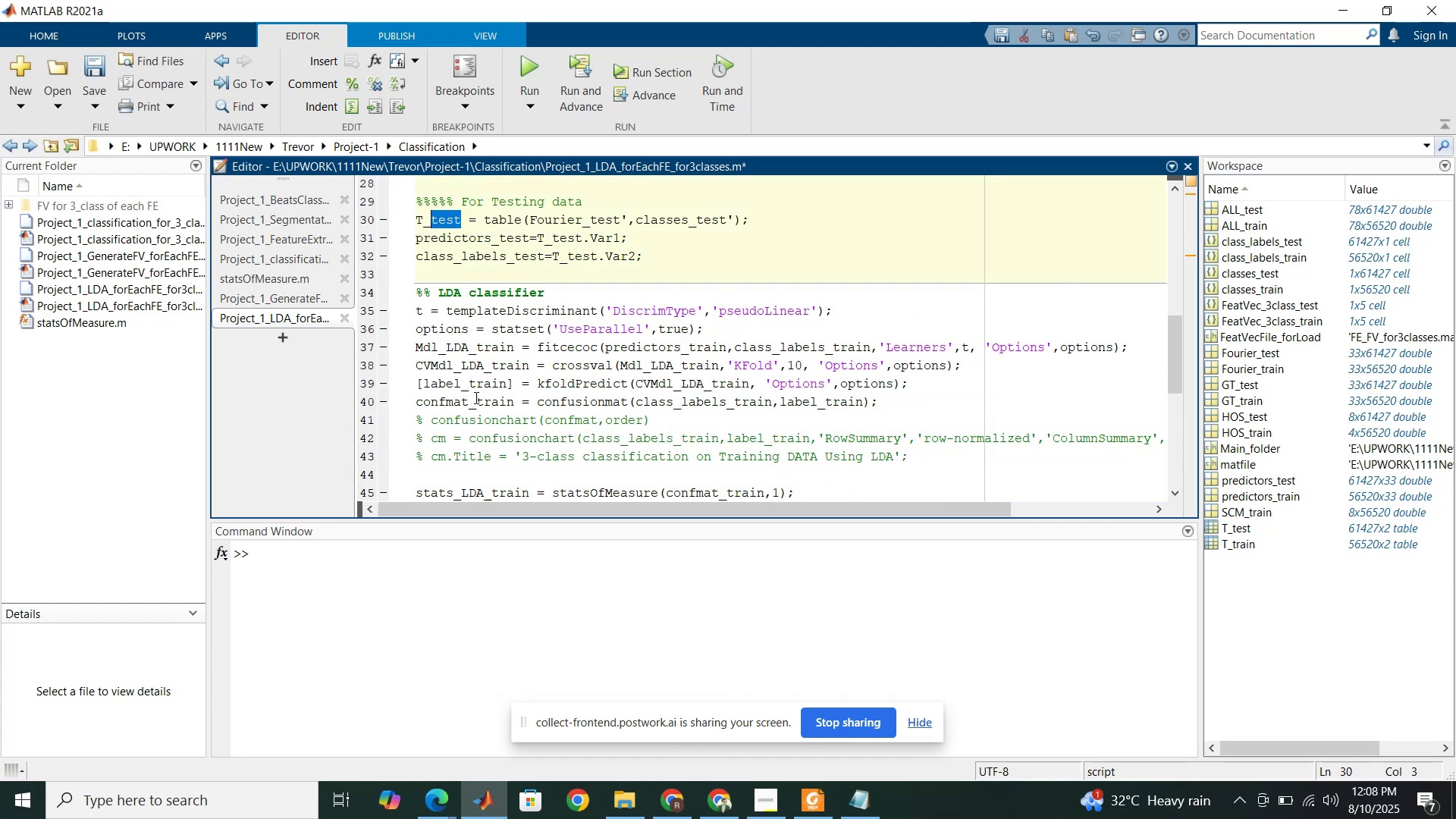 
scroll: coordinate [473, 405], scroll_direction: down, amount: 6.0
 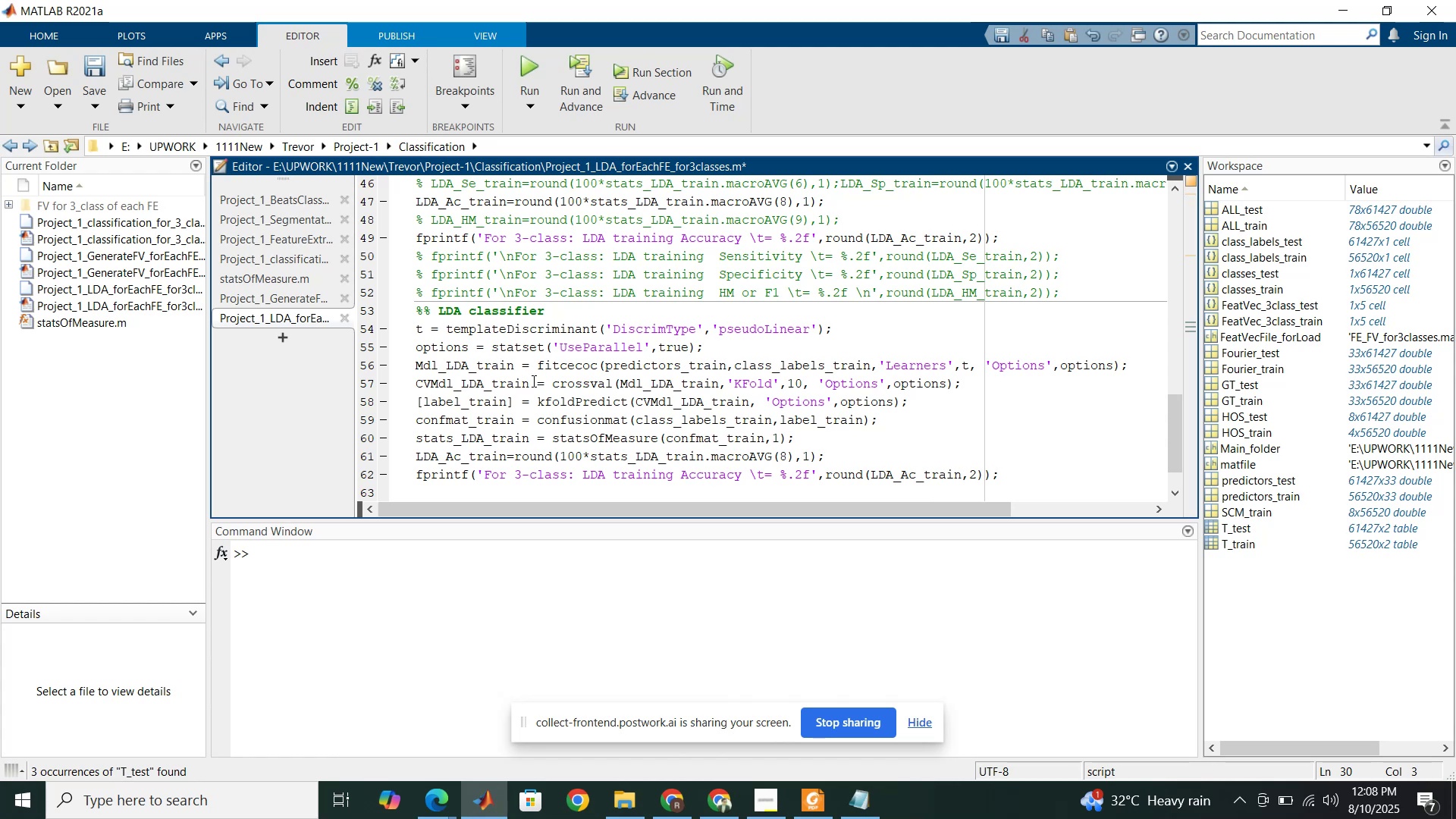 
left_click_drag(start_coordinate=[516, 369], to_coordinate=[474, 367])
 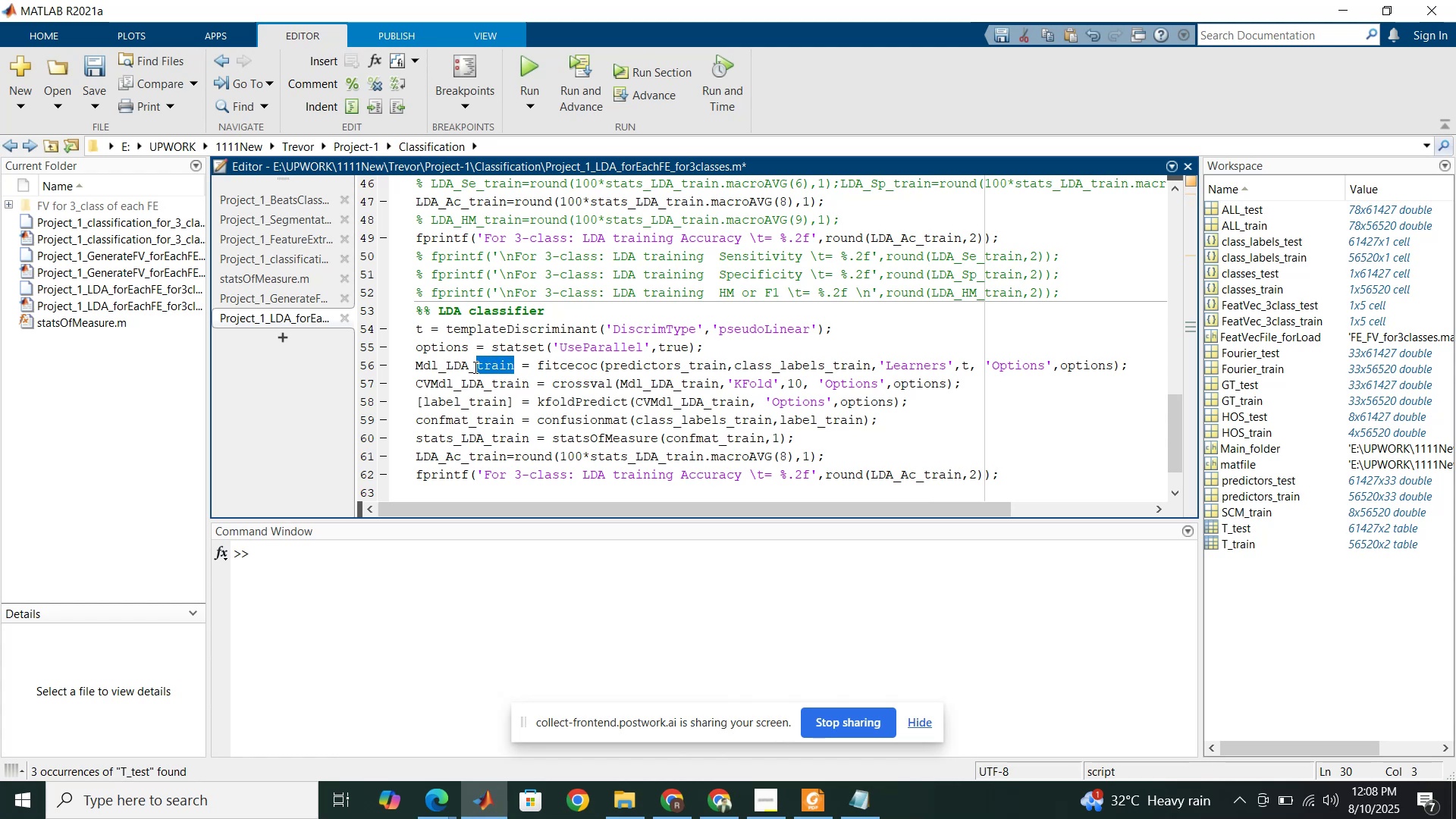 
key(Control+V)
 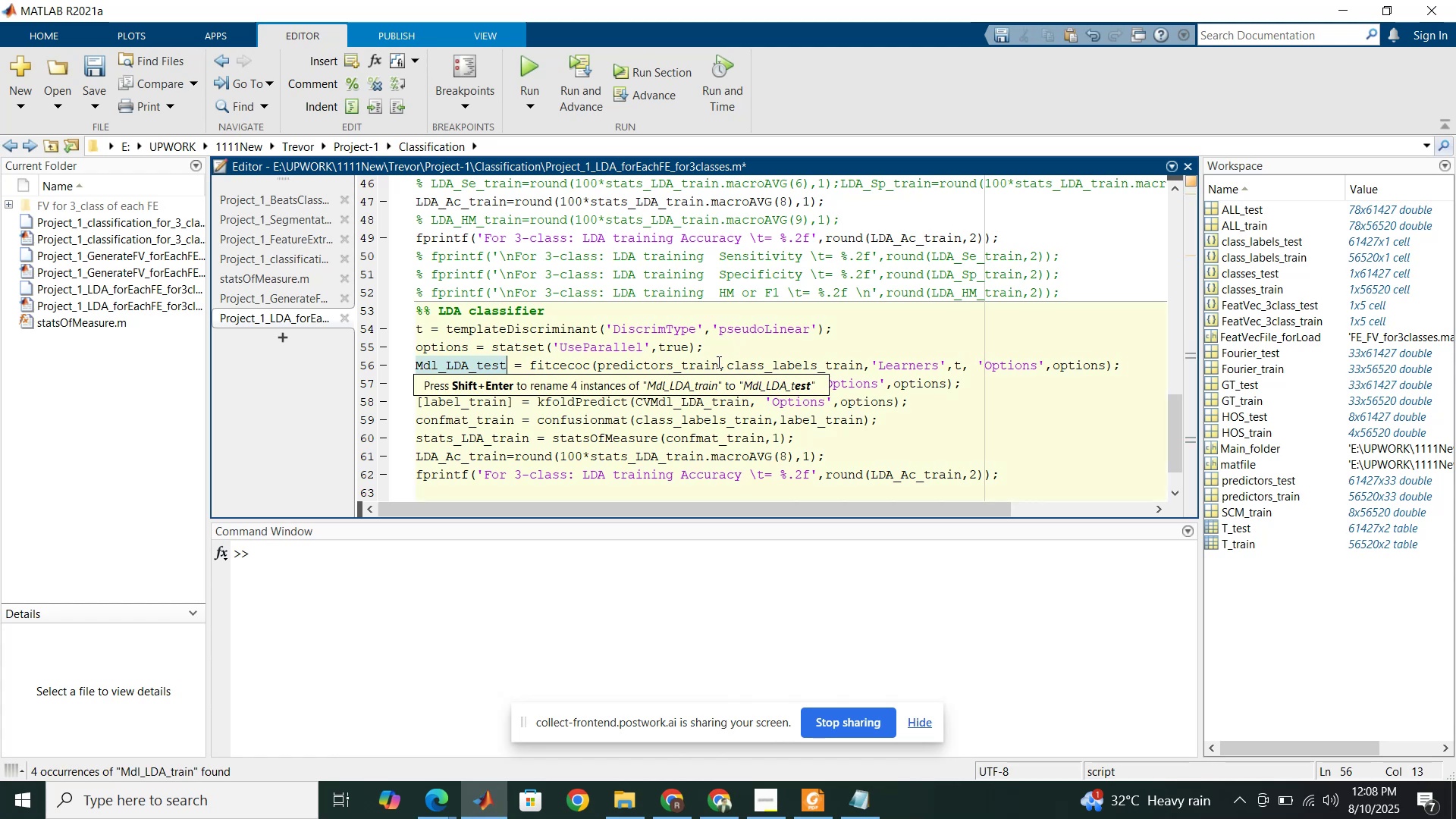 
left_click_drag(start_coordinate=[721, 364], to_coordinate=[680, 362])
 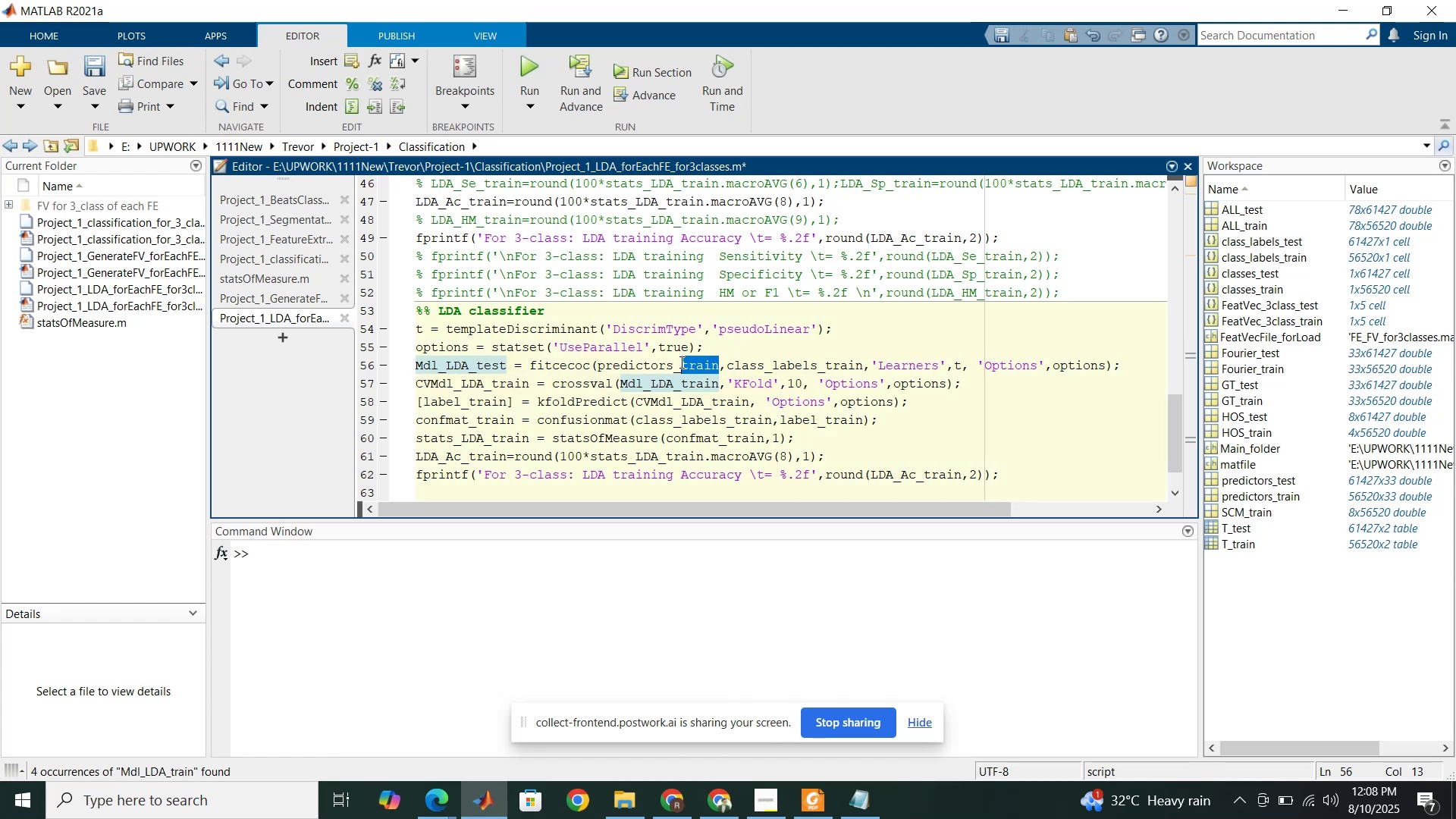 
key(Control+V)
 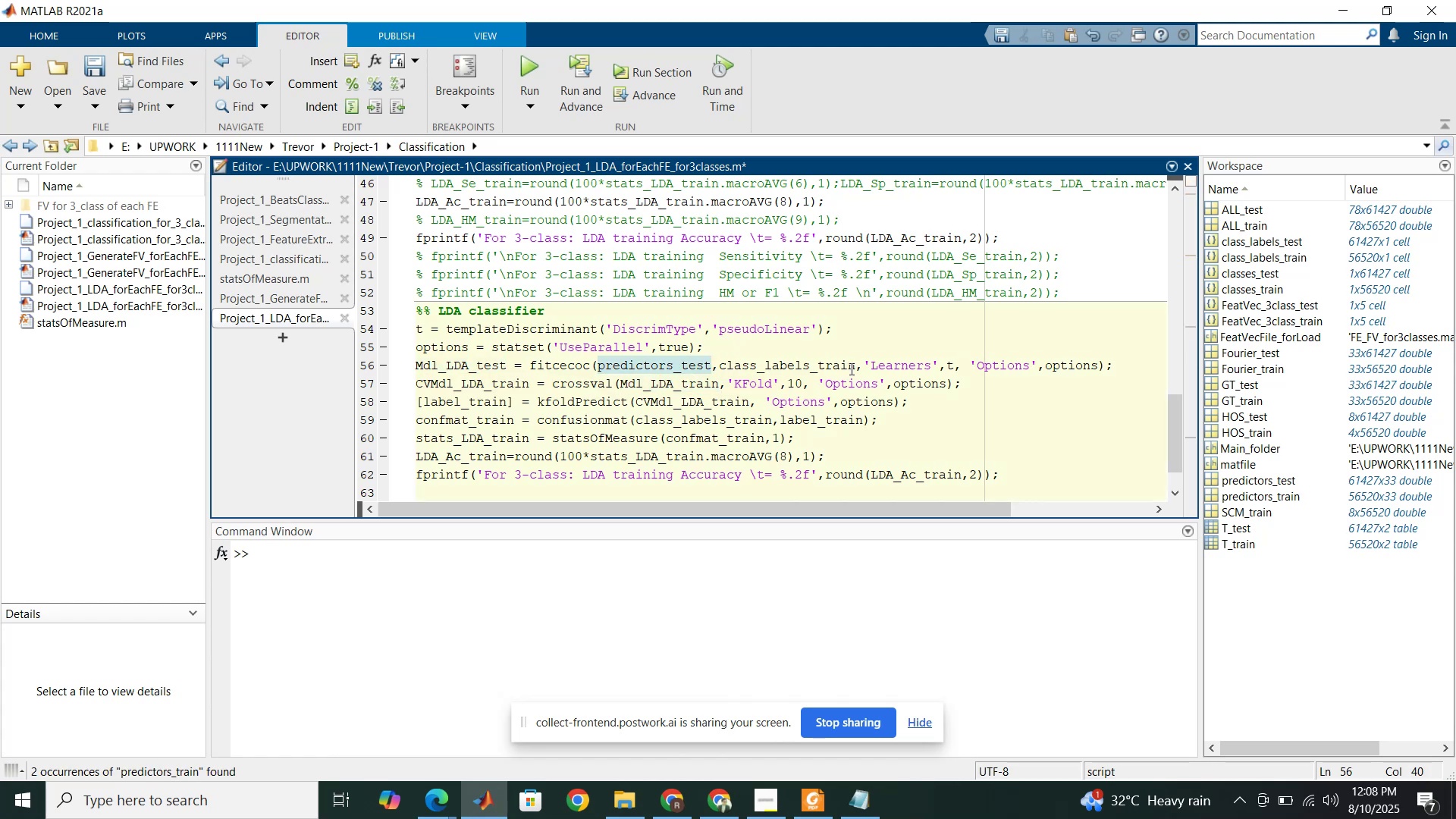 
left_click_drag(start_coordinate=[855, 366], to_coordinate=[821, 362])
 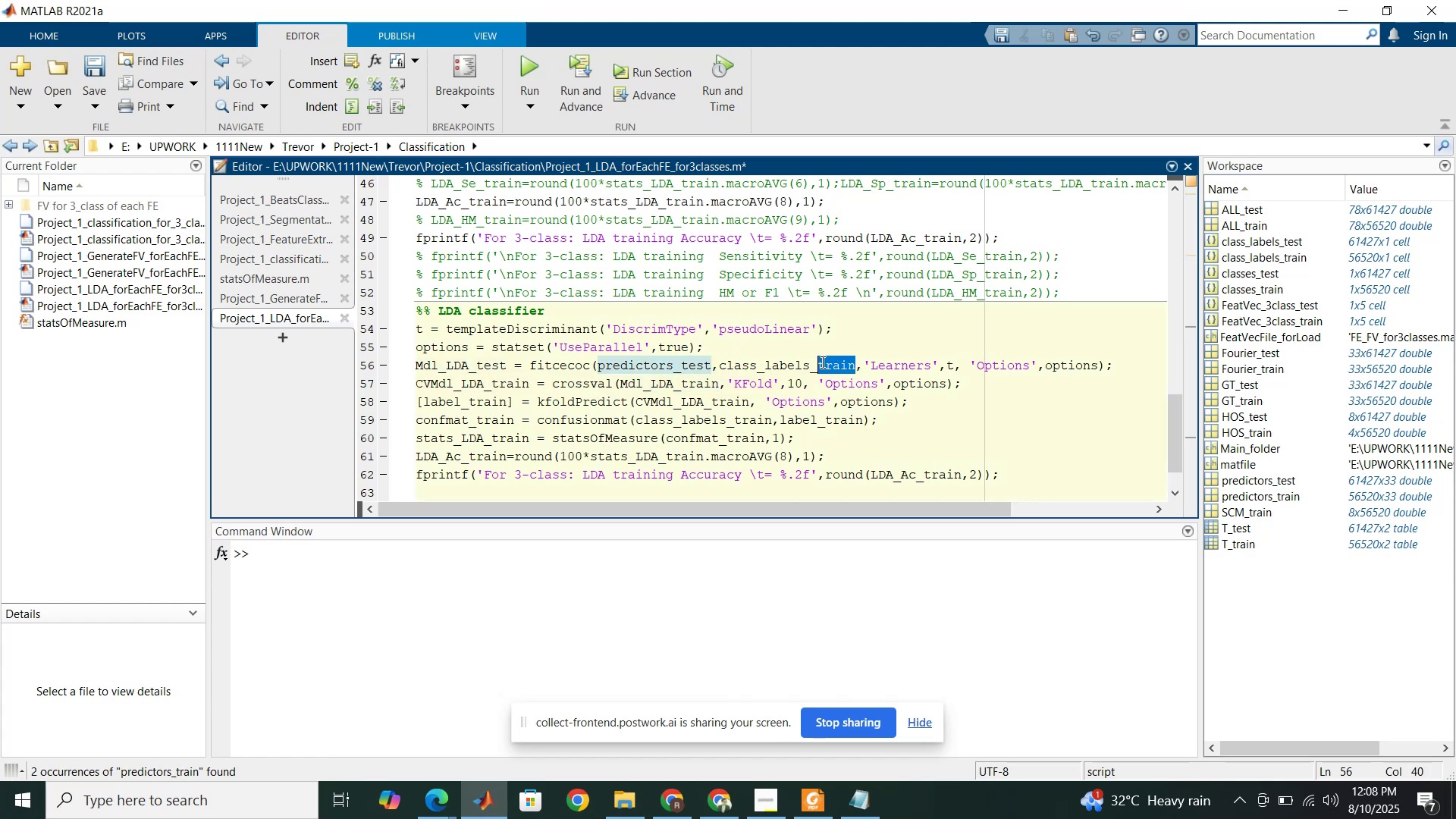 
key(Control+V)
 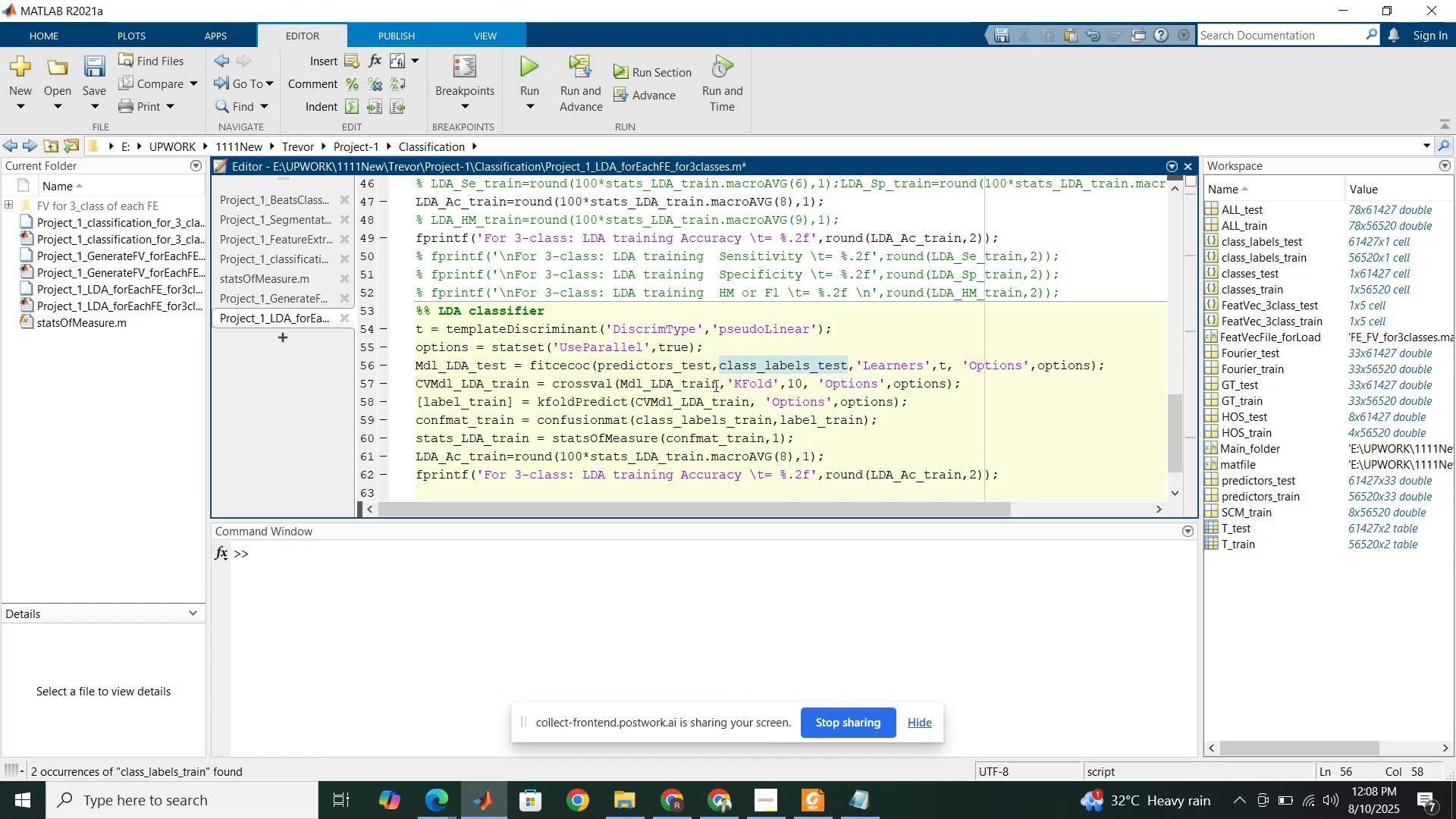 
left_click_drag(start_coordinate=[717, 385], to_coordinate=[680, 378])
 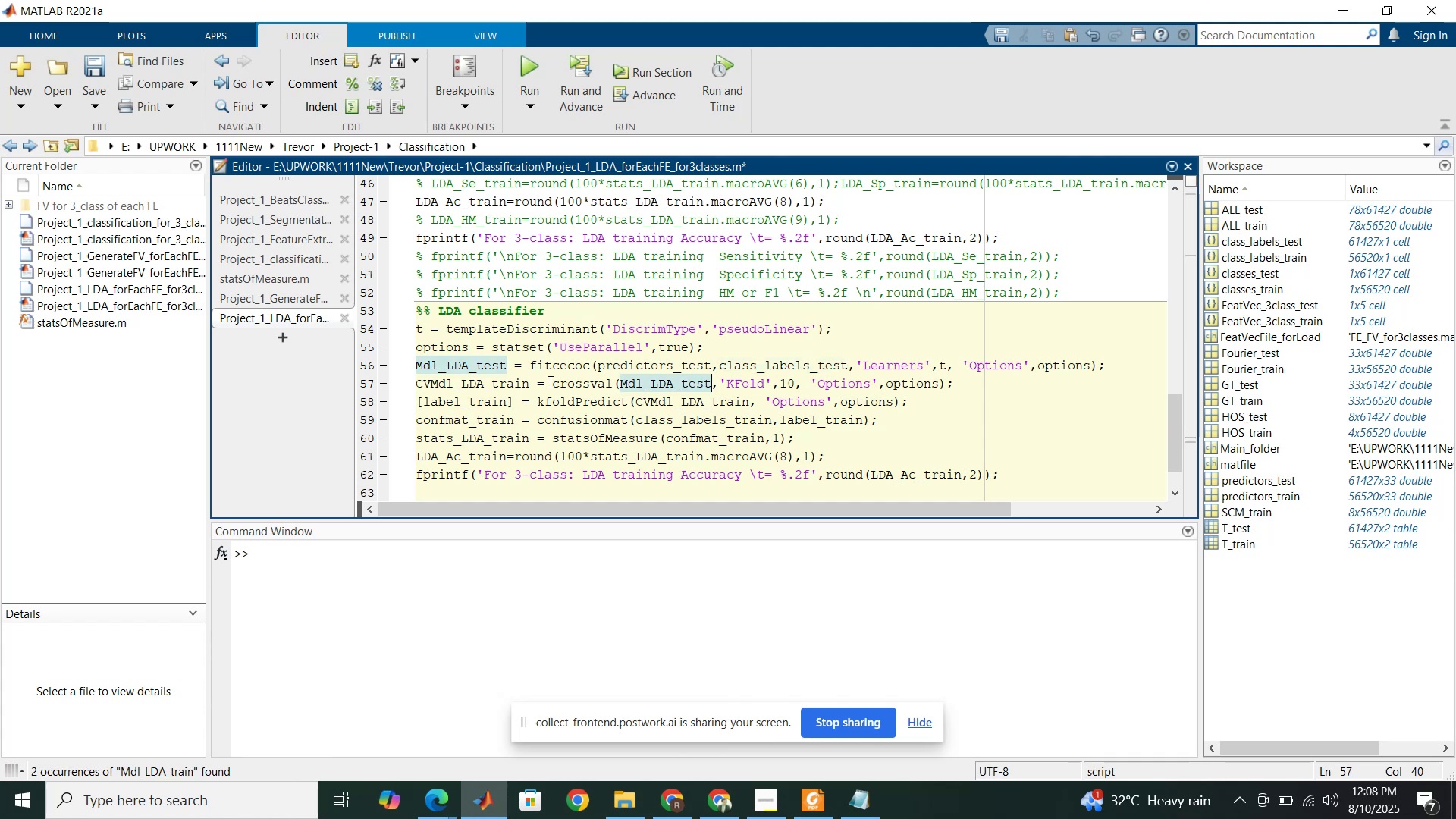 
key(Control+ControlLeft)
 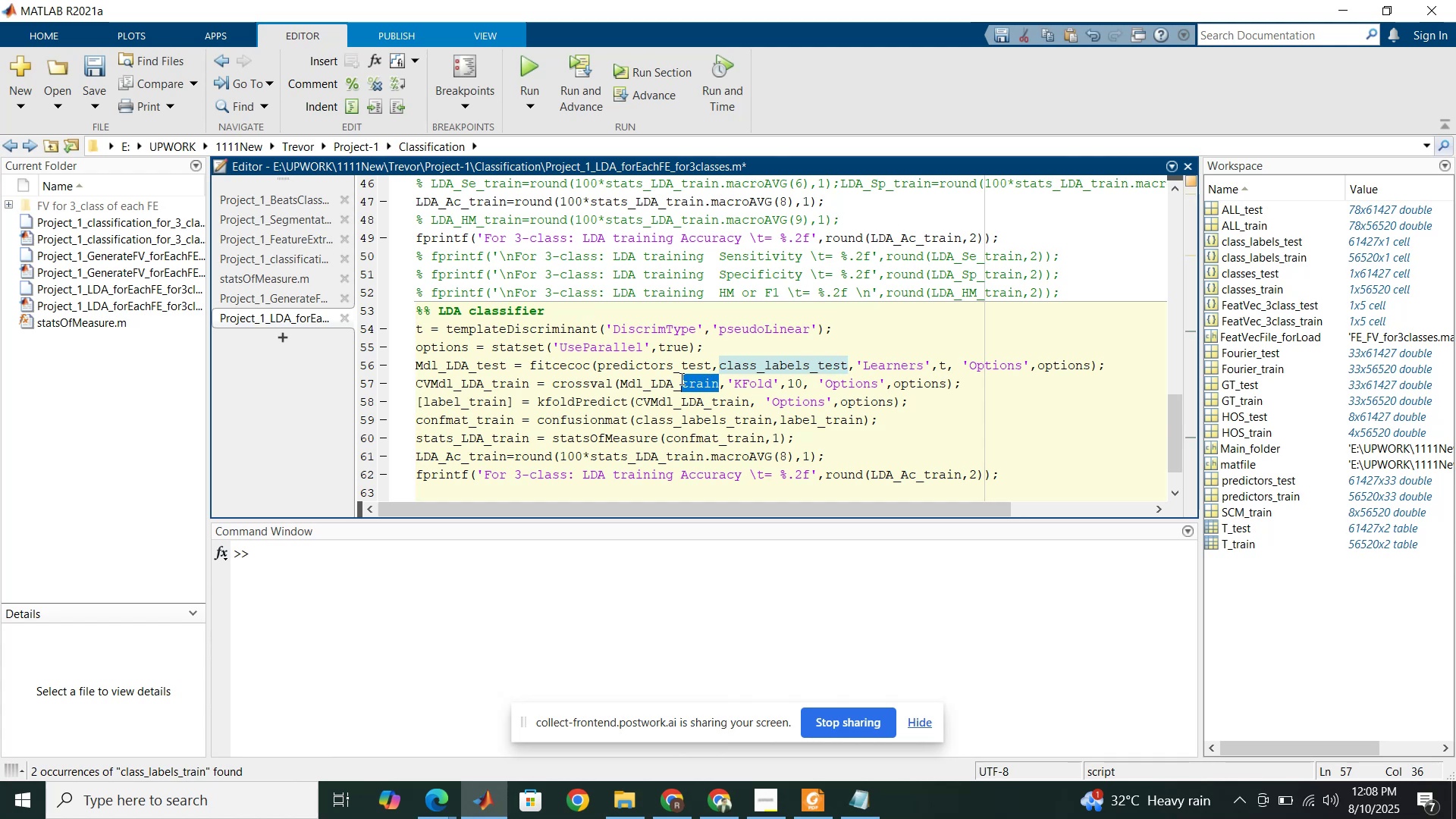 
key(Control+V)
 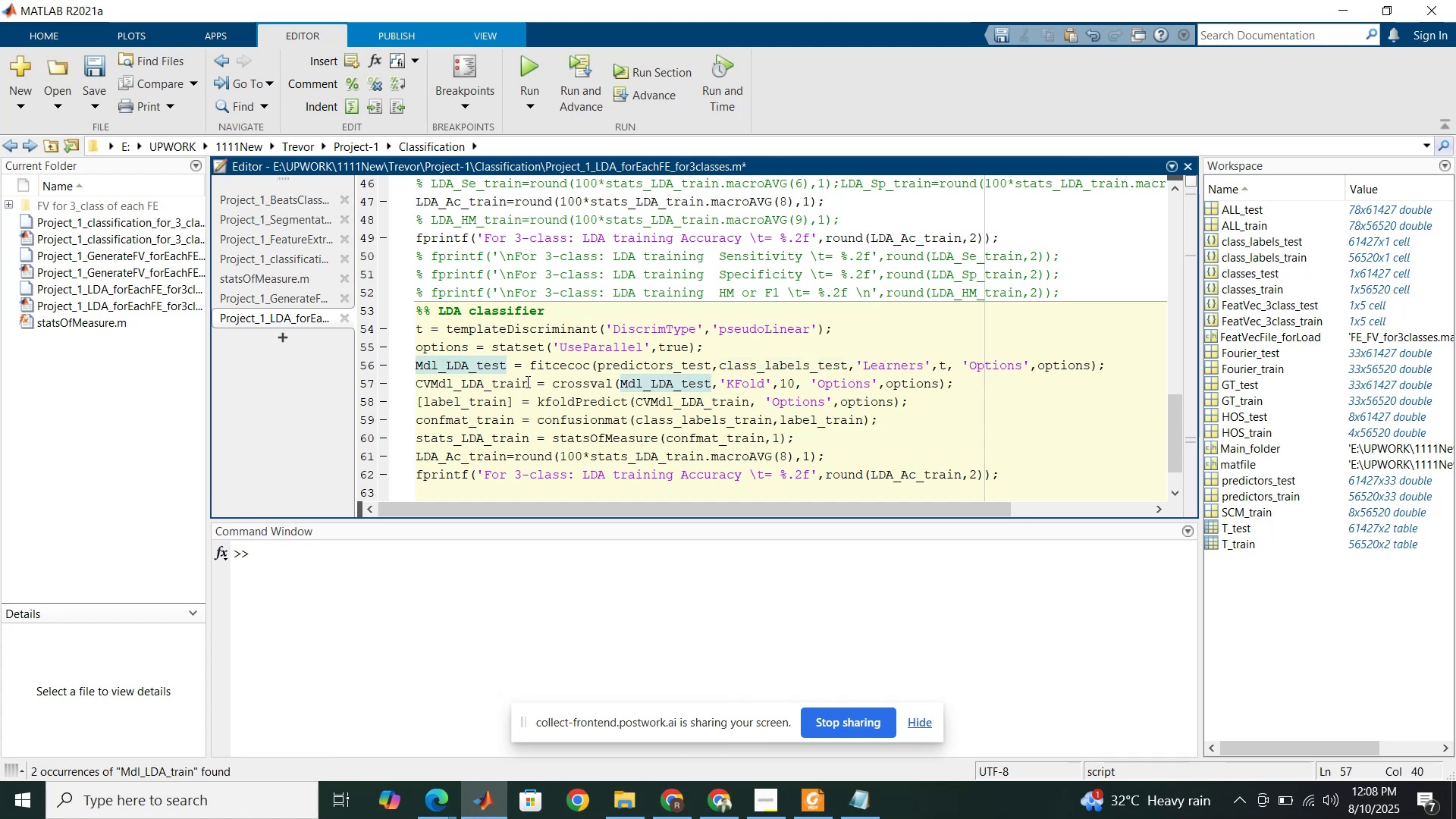 
left_click_drag(start_coordinate=[529, 382], to_coordinate=[492, 383])
 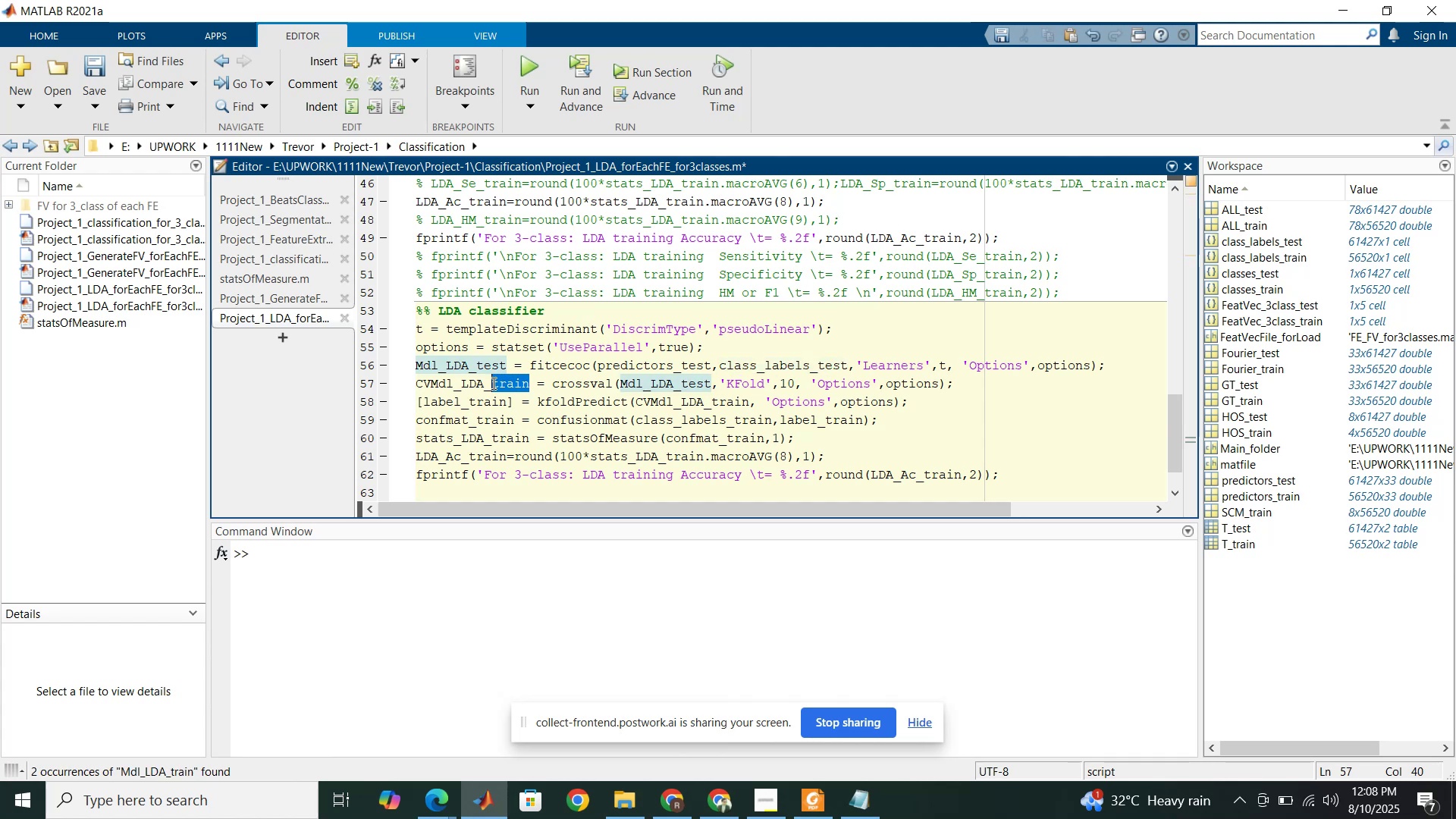 
key(Control+ControlLeft)
 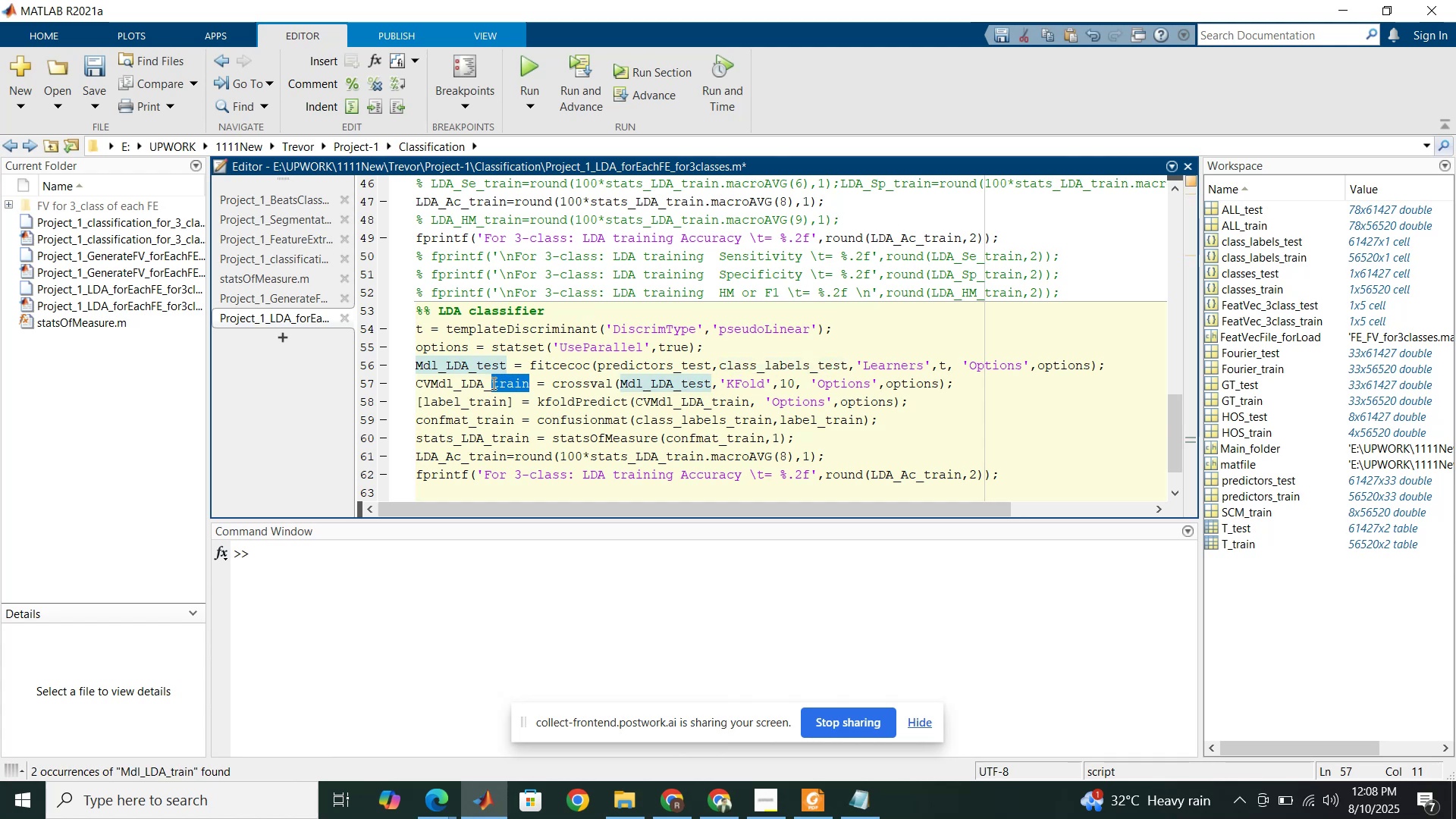 
key(Control+V)
 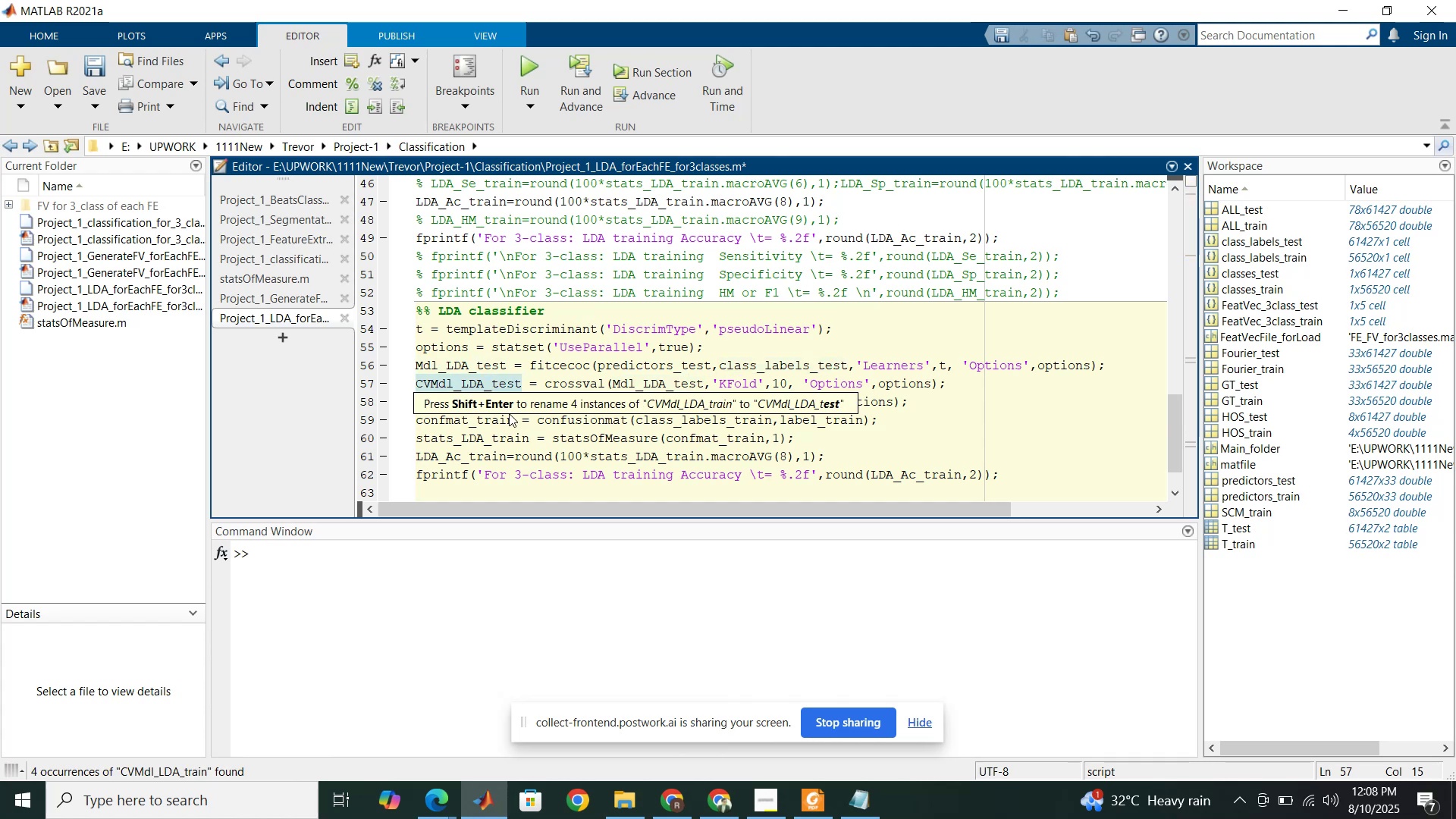 
left_click([510, 425])
 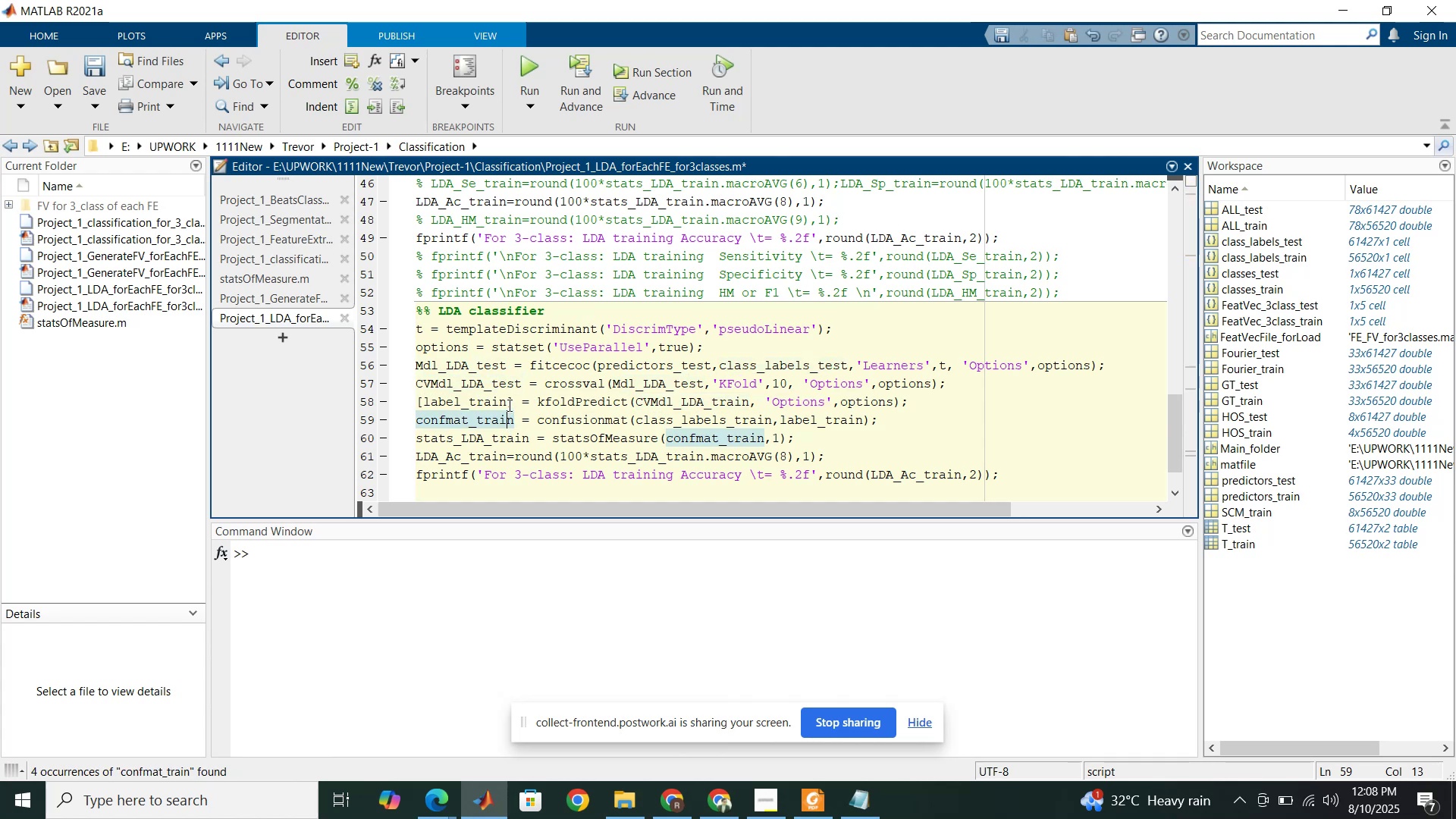 
left_click_drag(start_coordinate=[508, 405], to_coordinate=[472, 401])
 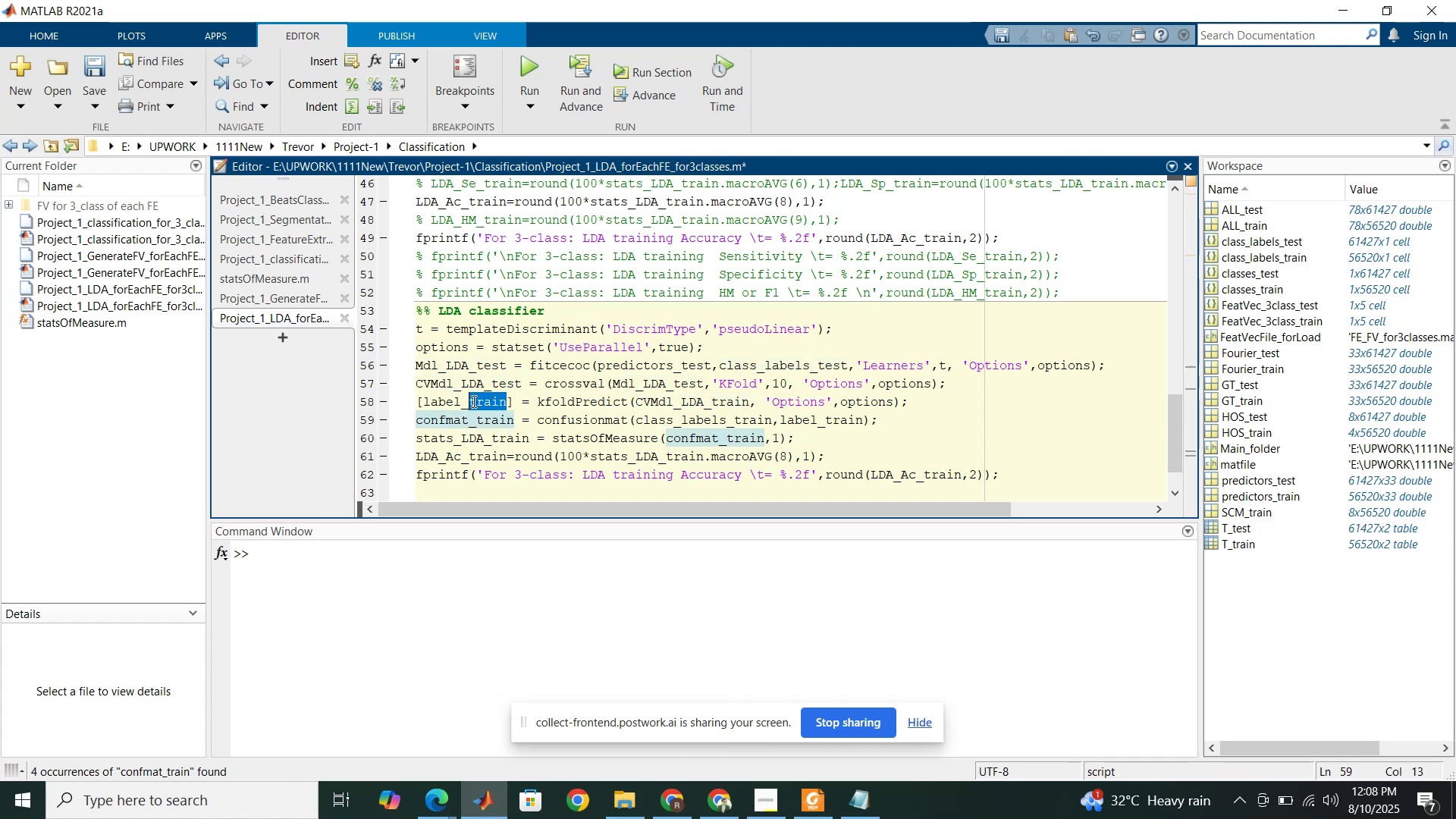 
key(Control+V)
 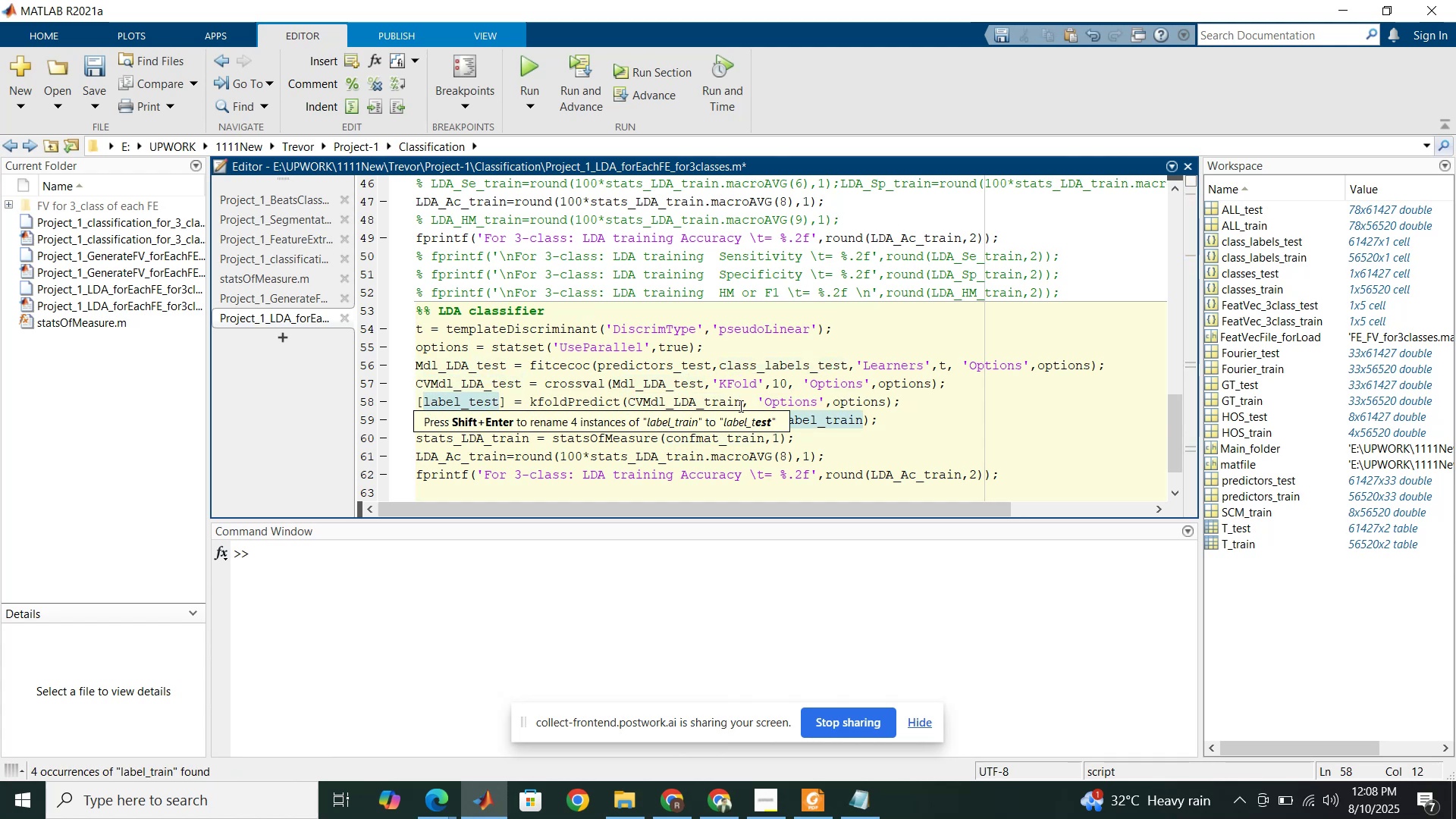 
left_click_drag(start_coordinate=[742, 406], to_coordinate=[705, 401])
 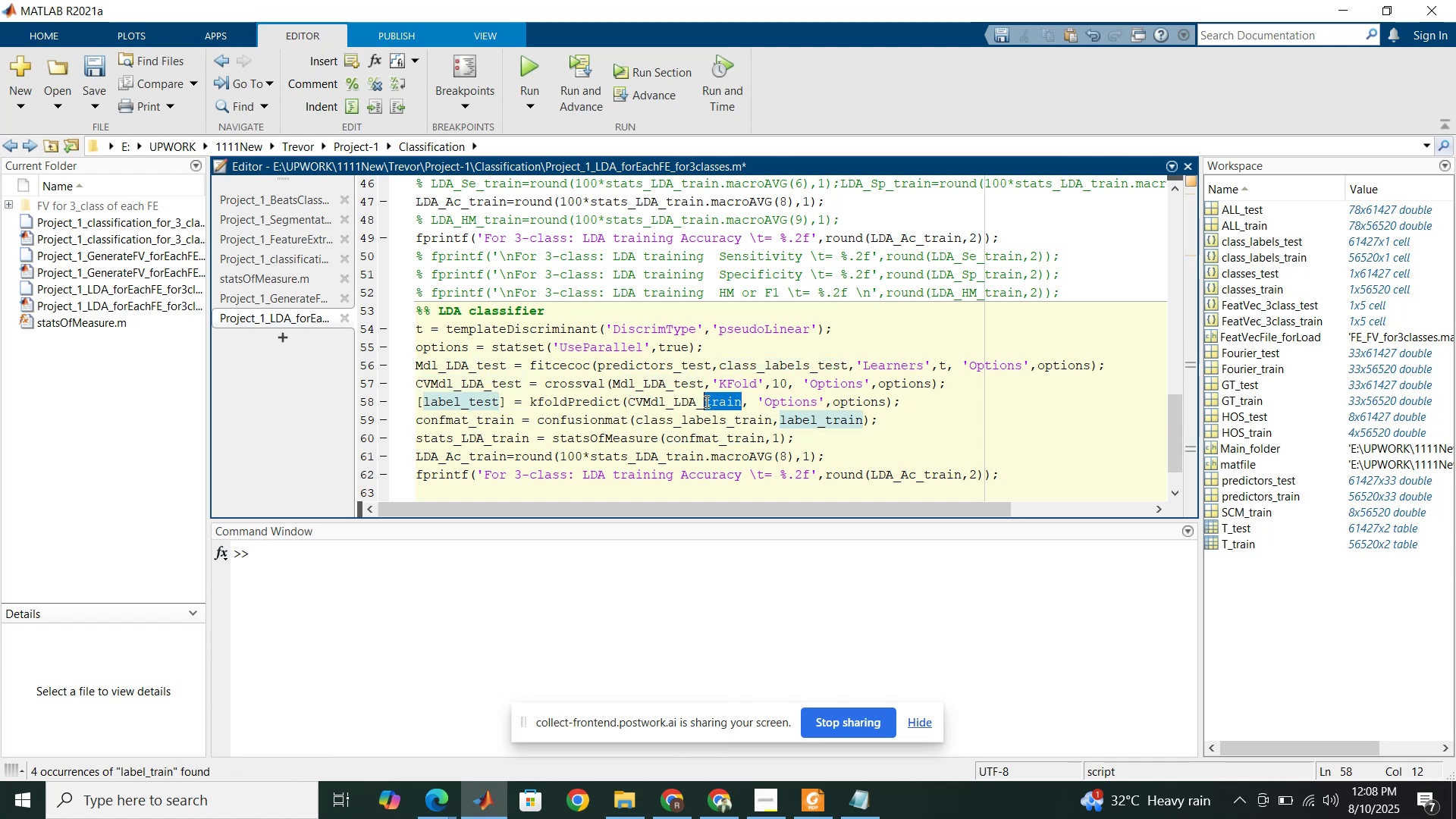 
key(Control+V)
 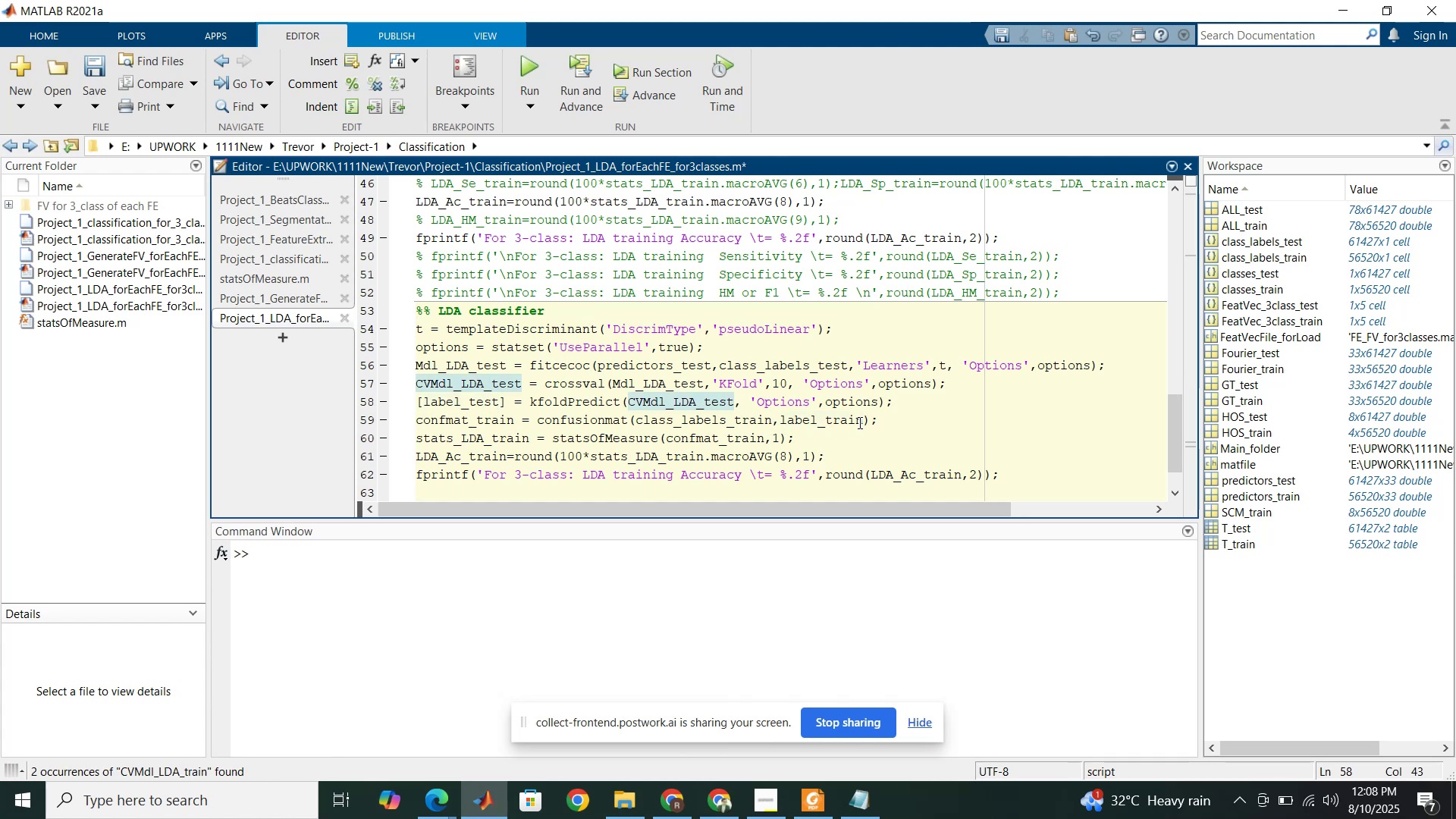 
left_click_drag(start_coordinate=[863, 419], to_coordinate=[824, 417])
 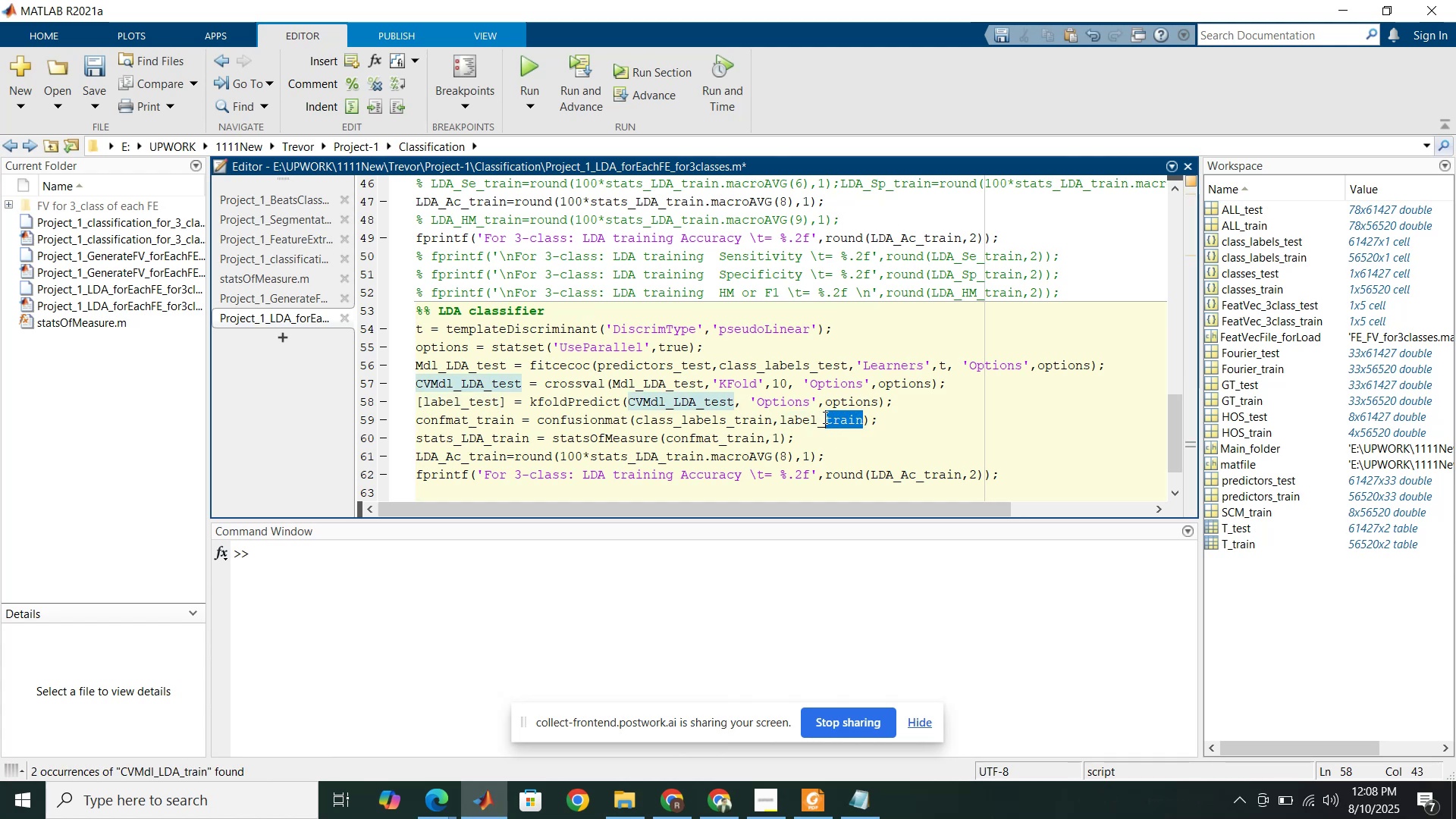 
key(Control+ControlLeft)
 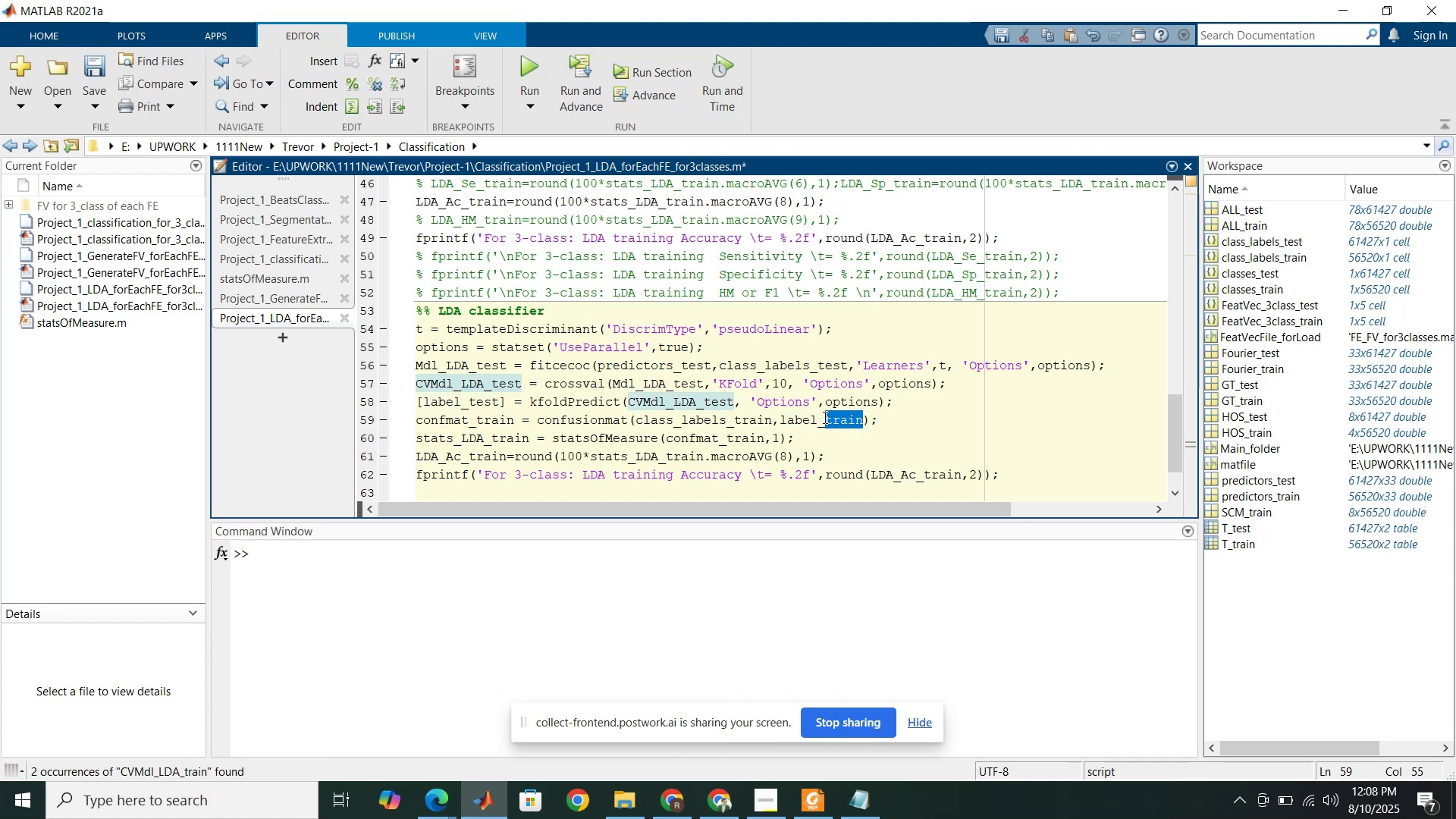 
key(Control+V)
 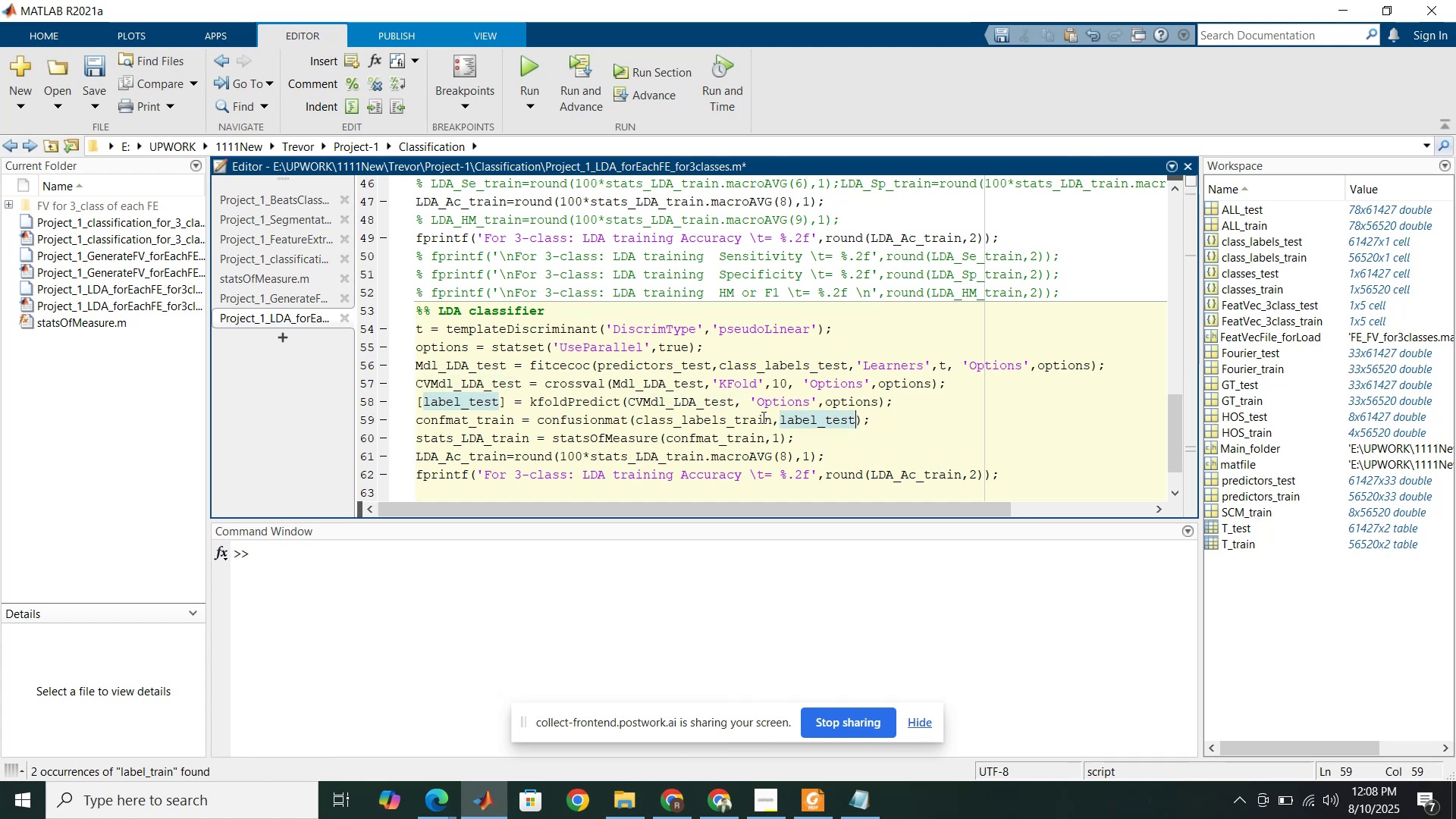 
left_click_drag(start_coordinate=[770, 419], to_coordinate=[734, 419])
 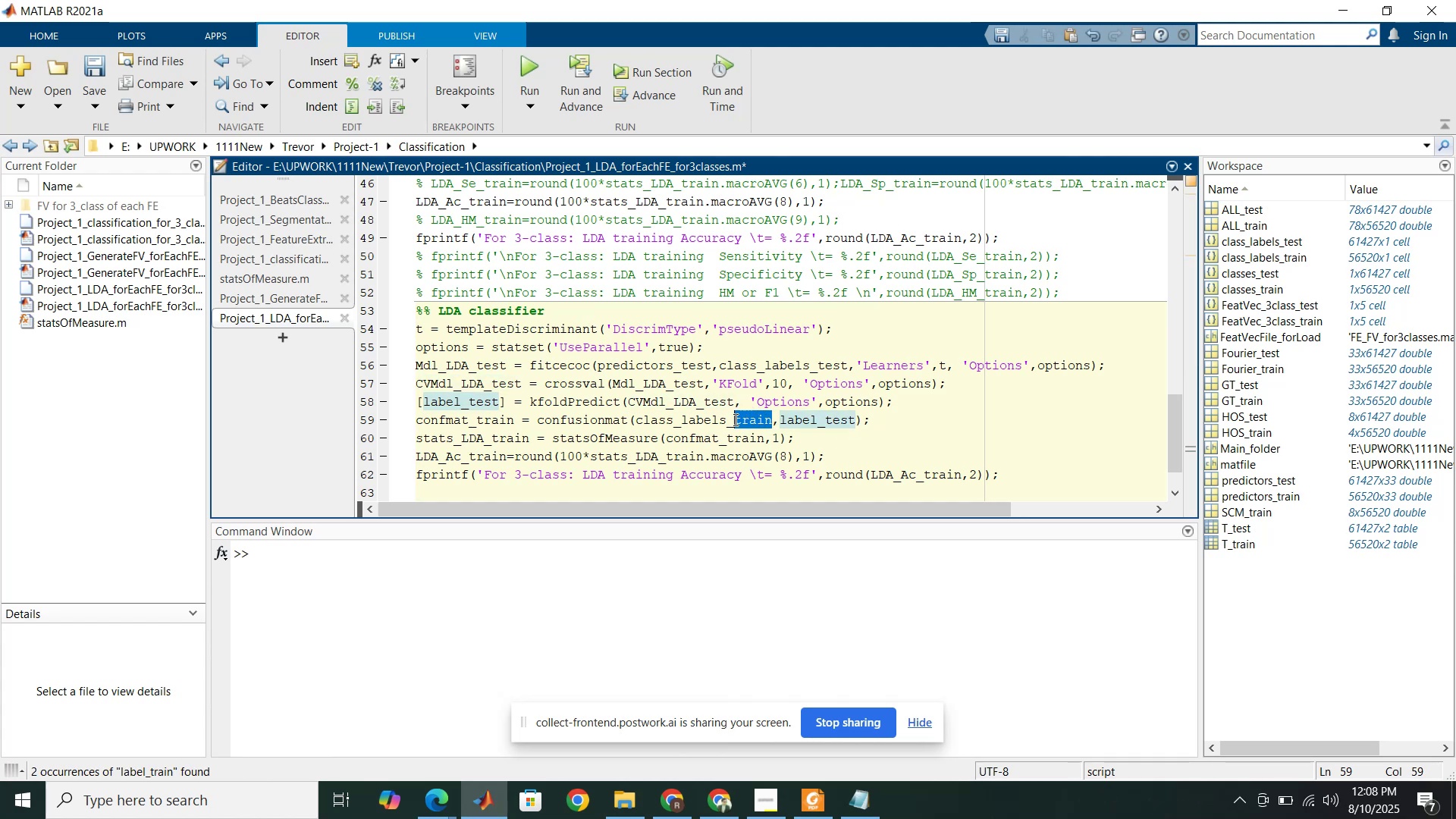 
key(Control+V)
 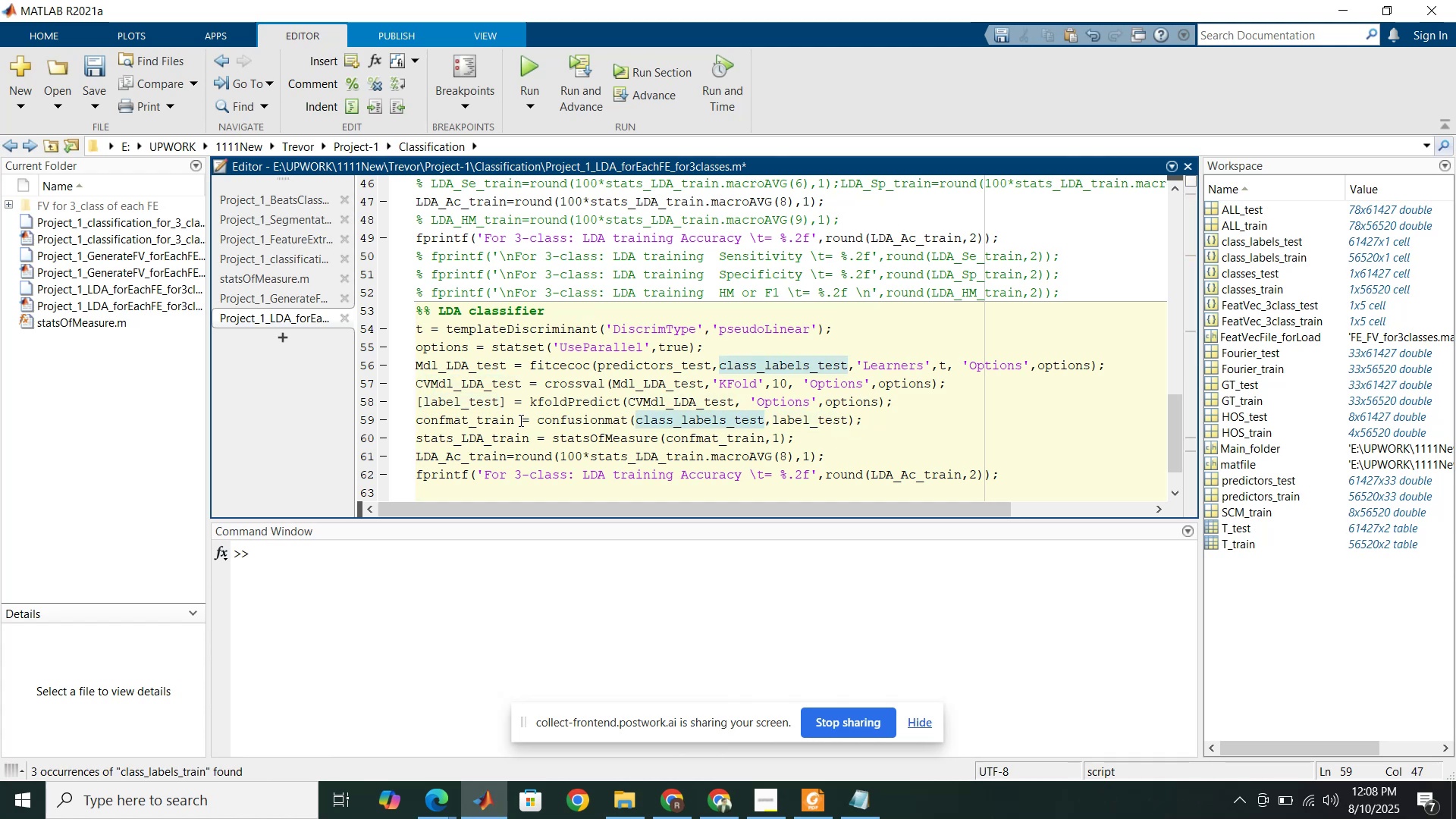 
left_click_drag(start_coordinate=[514, 421], to_coordinate=[477, 423])
 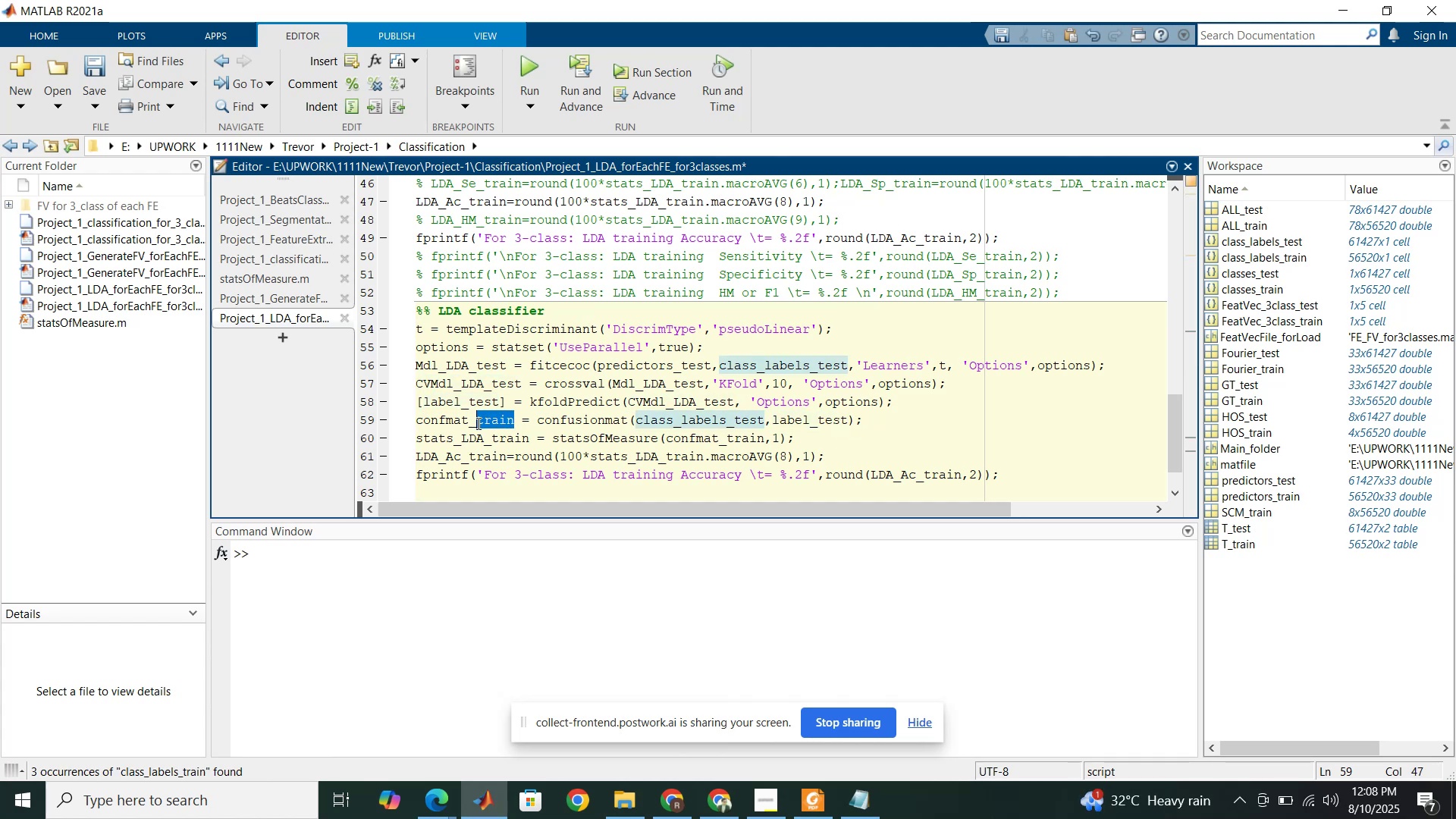 
key(Control+ControlLeft)
 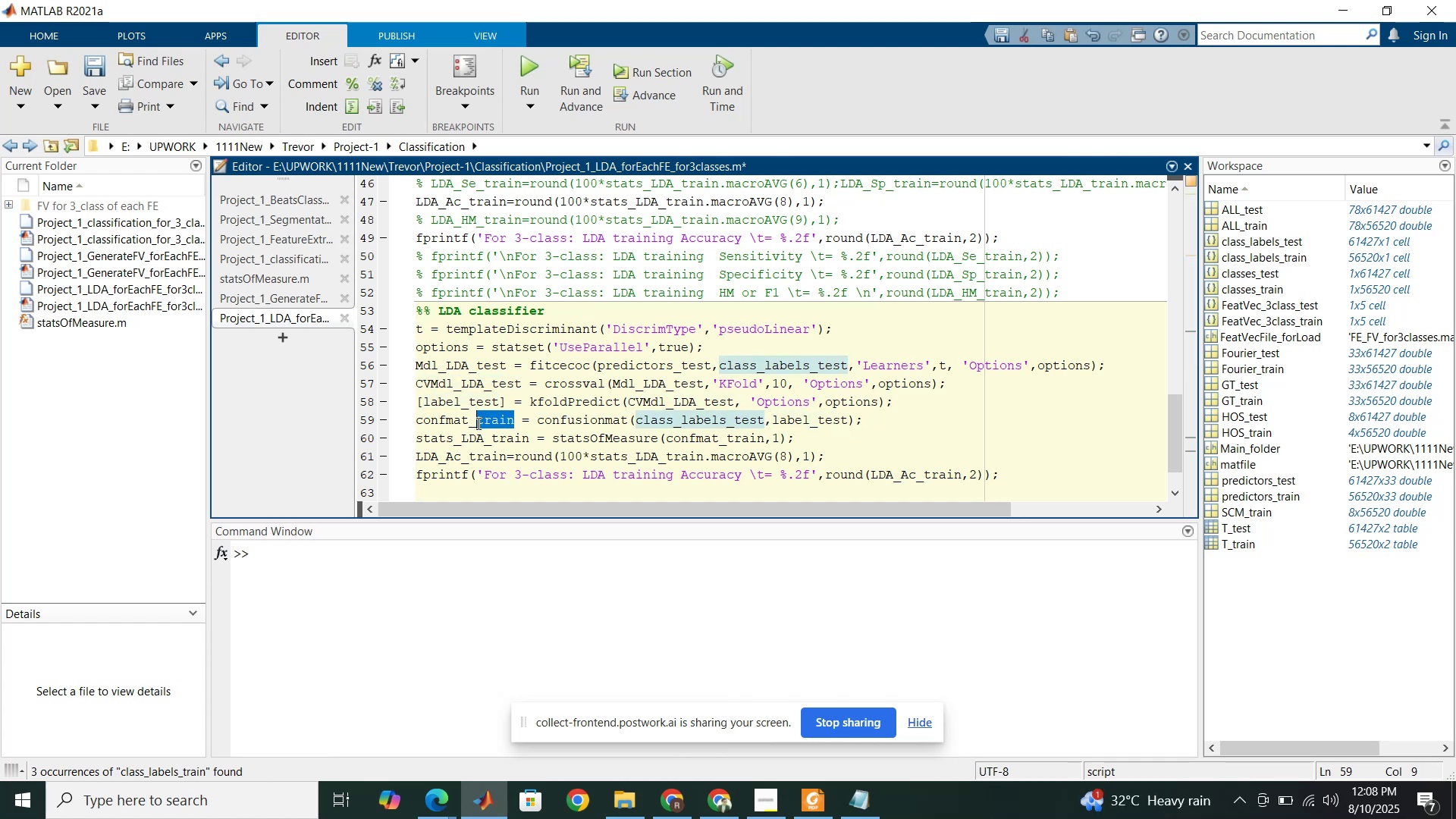 
key(Control+V)
 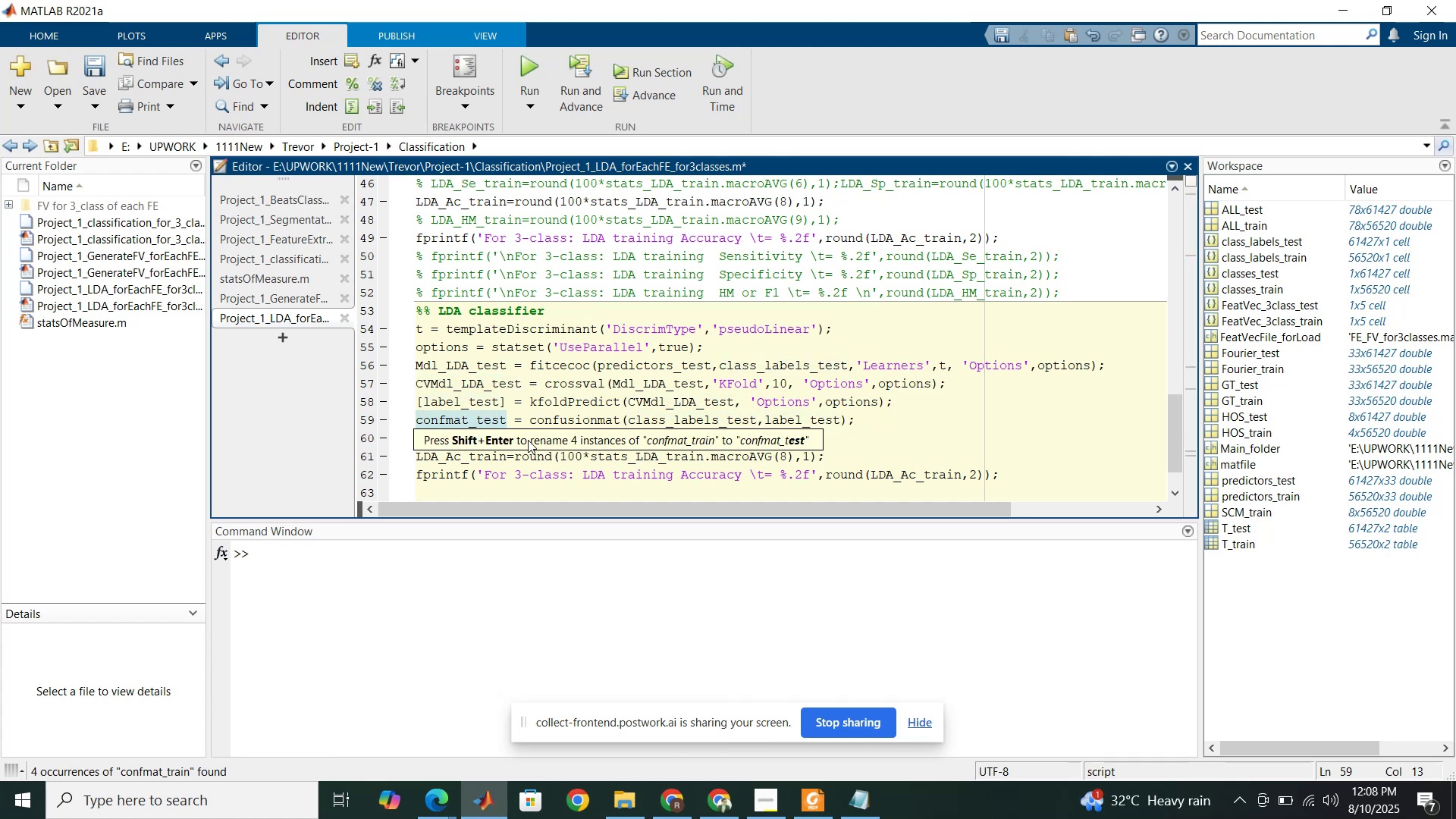 
left_click([526, 453])
 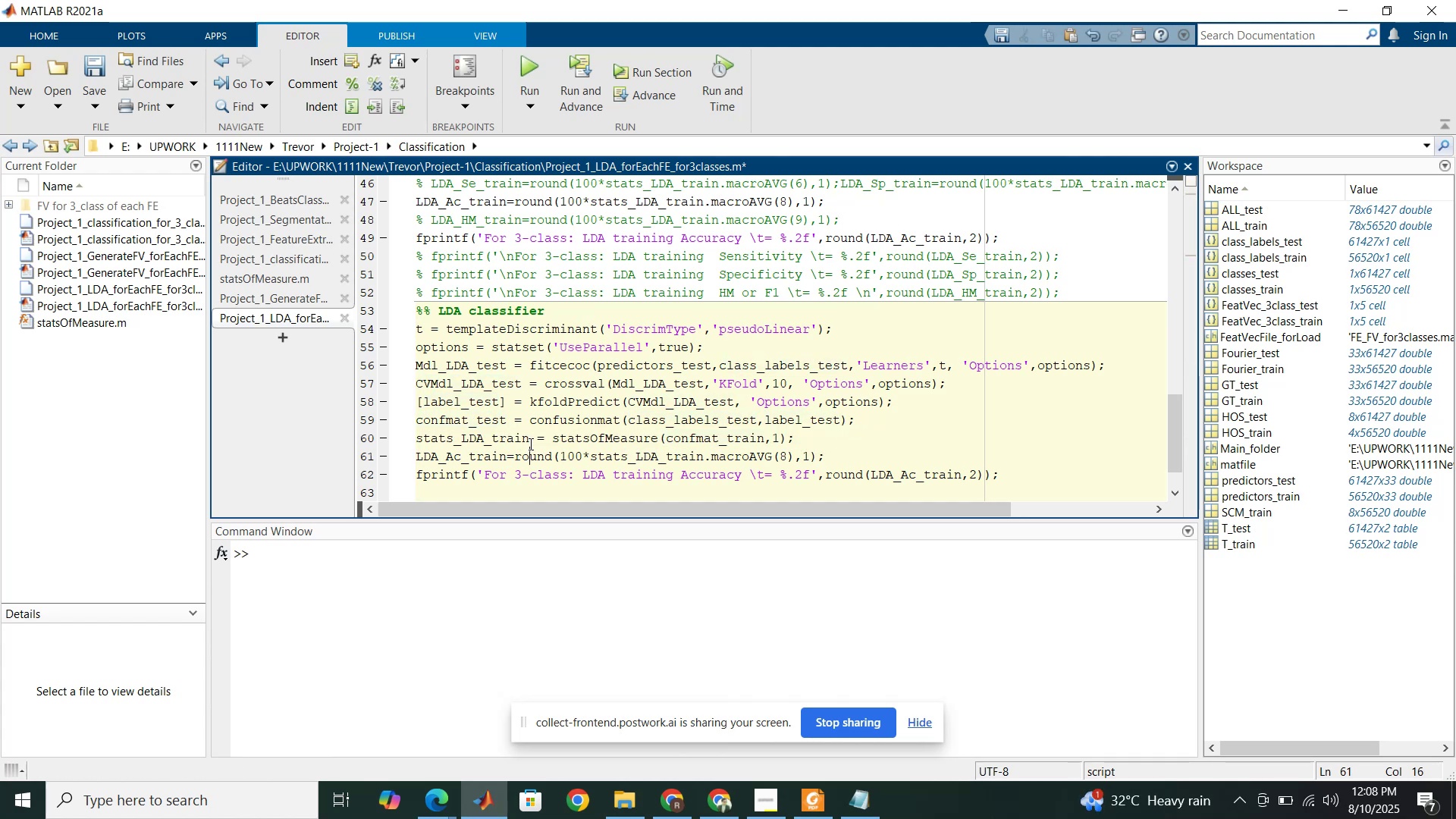 
left_click_drag(start_coordinate=[528, 440], to_coordinate=[494, 439])
 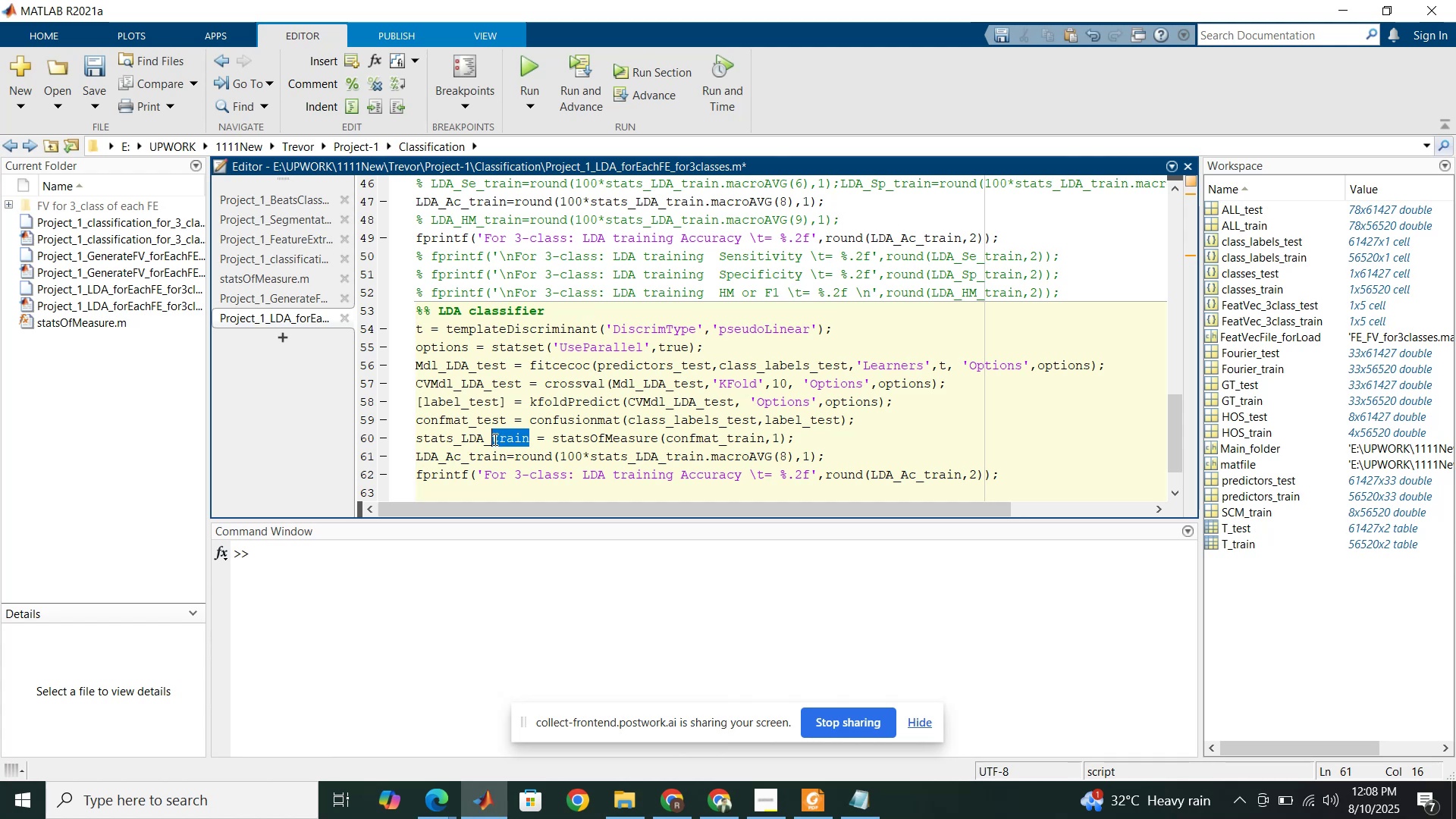 
key(Control+V)
 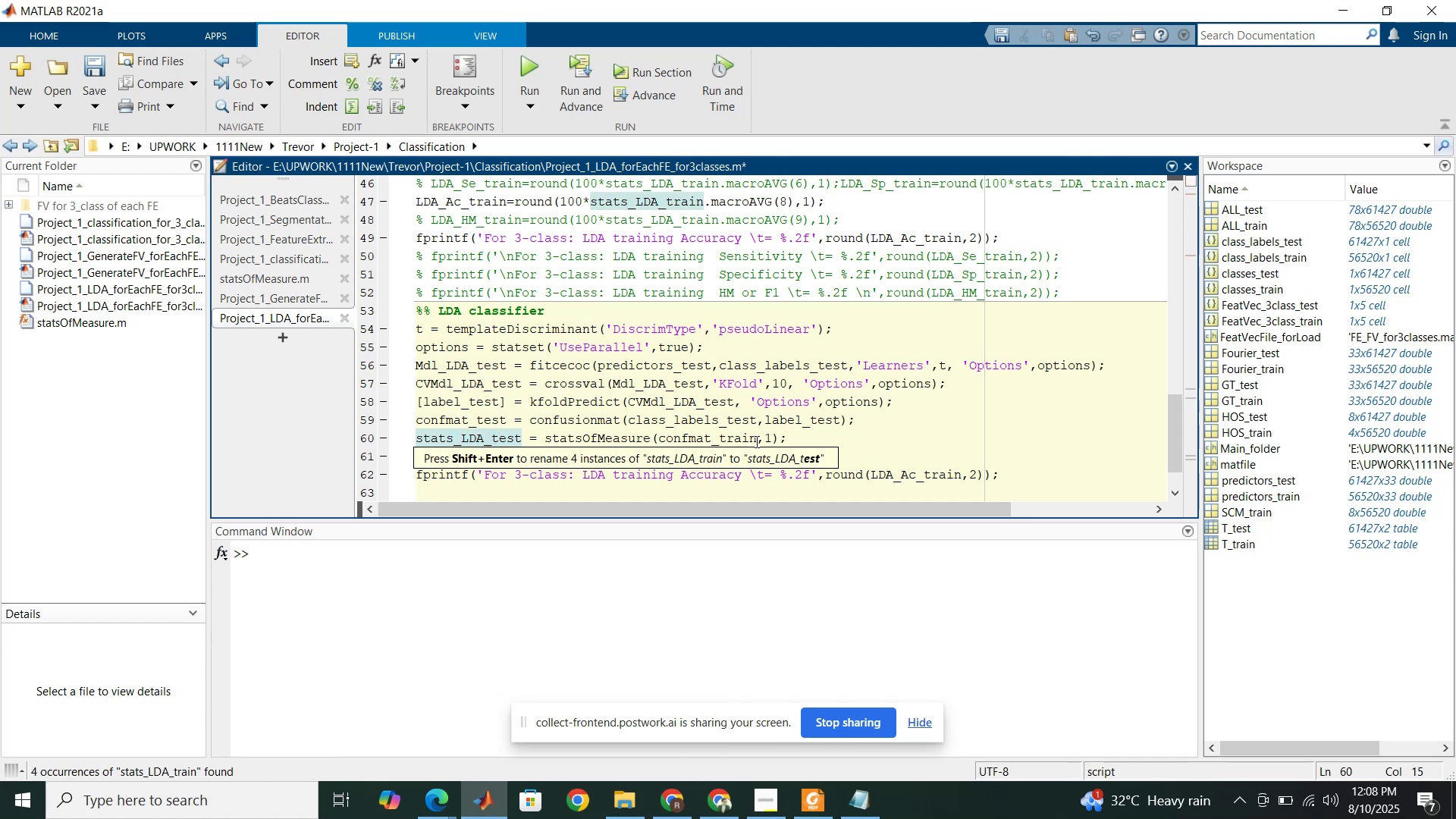 
left_click_drag(start_coordinate=[755, 441], to_coordinate=[716, 435])
 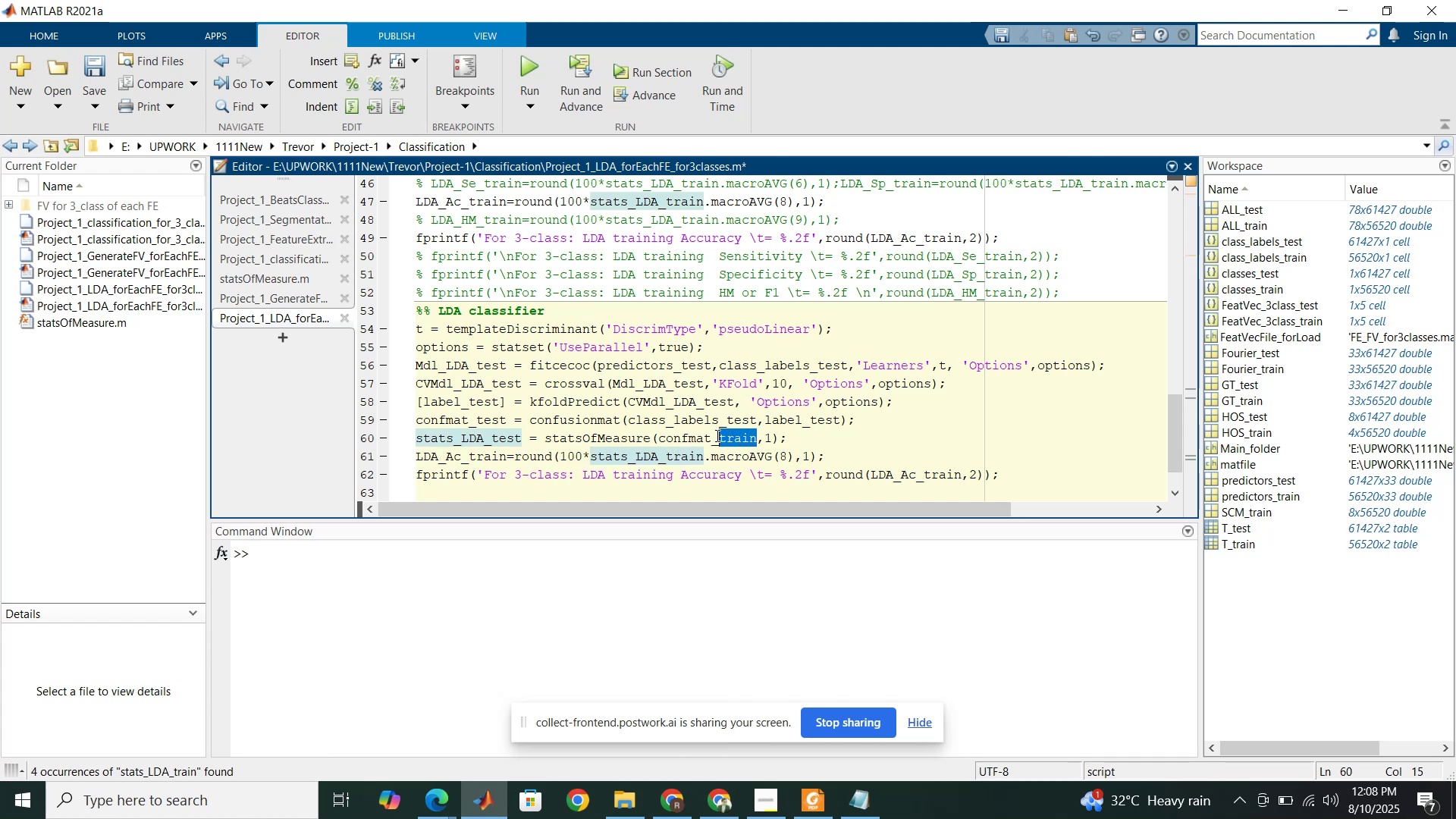 
key(Control+ControlLeft)
 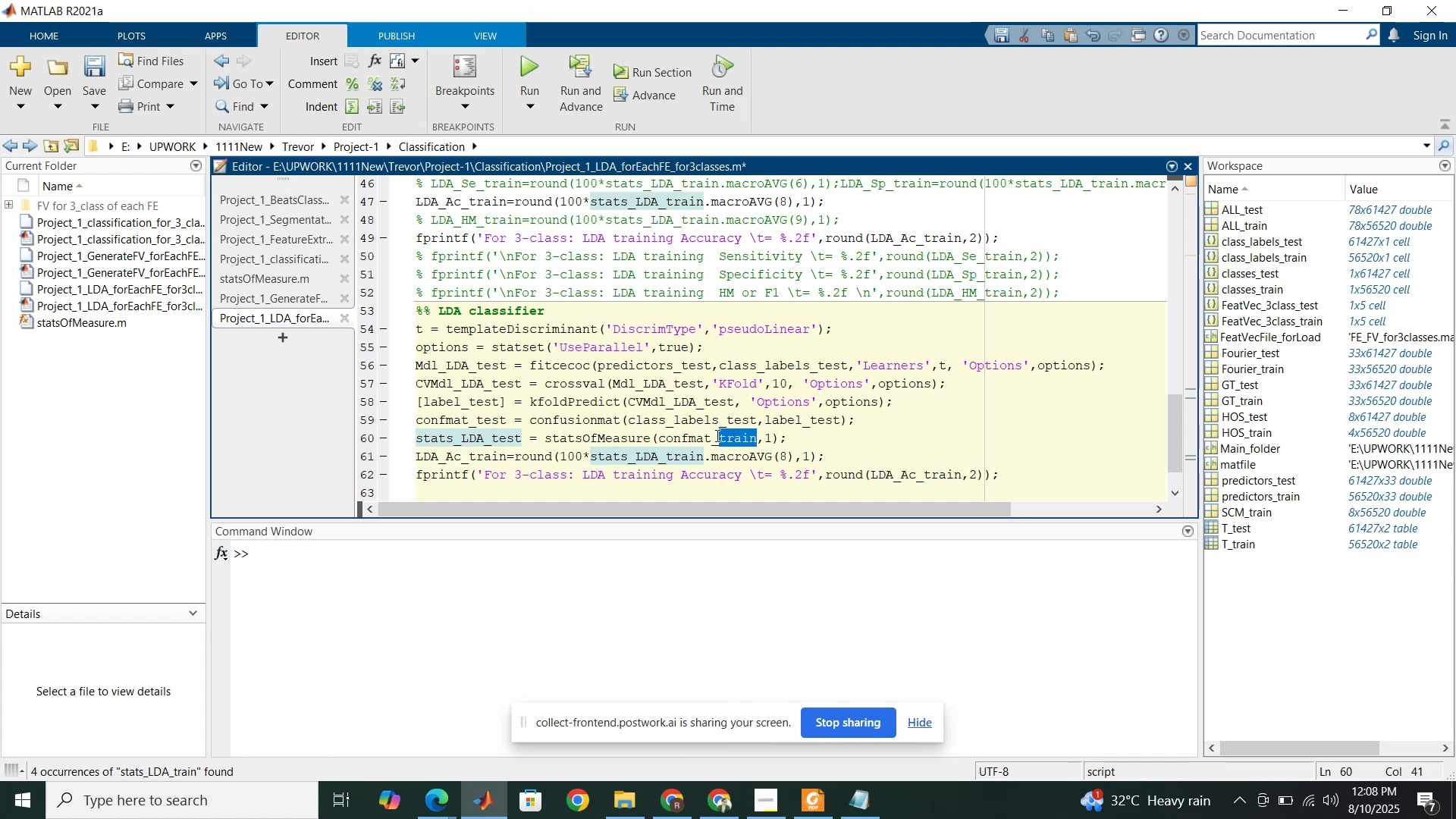 
key(Control+V)
 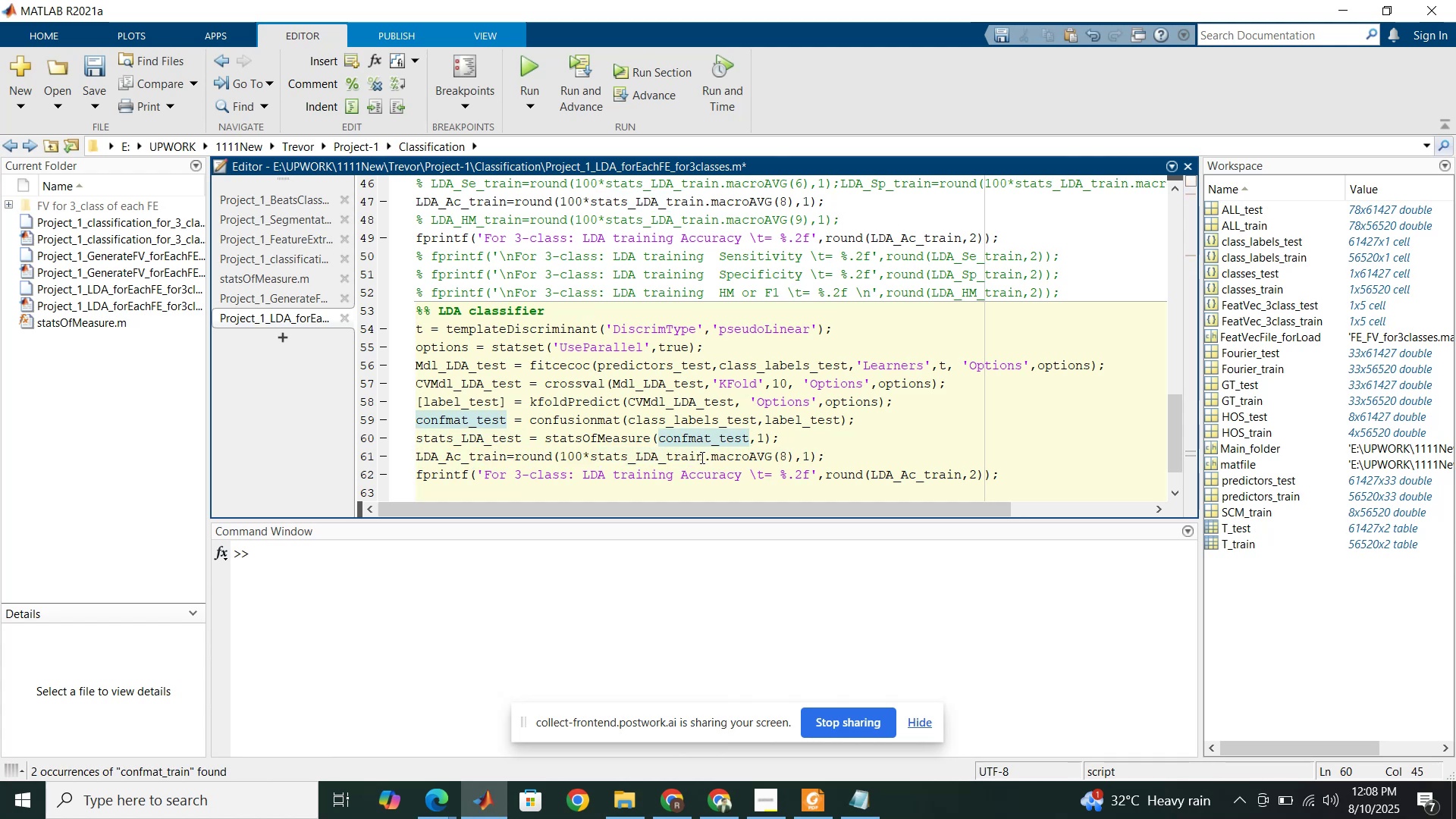 
left_click_drag(start_coordinate=[702, 457], to_coordinate=[664, 457])
 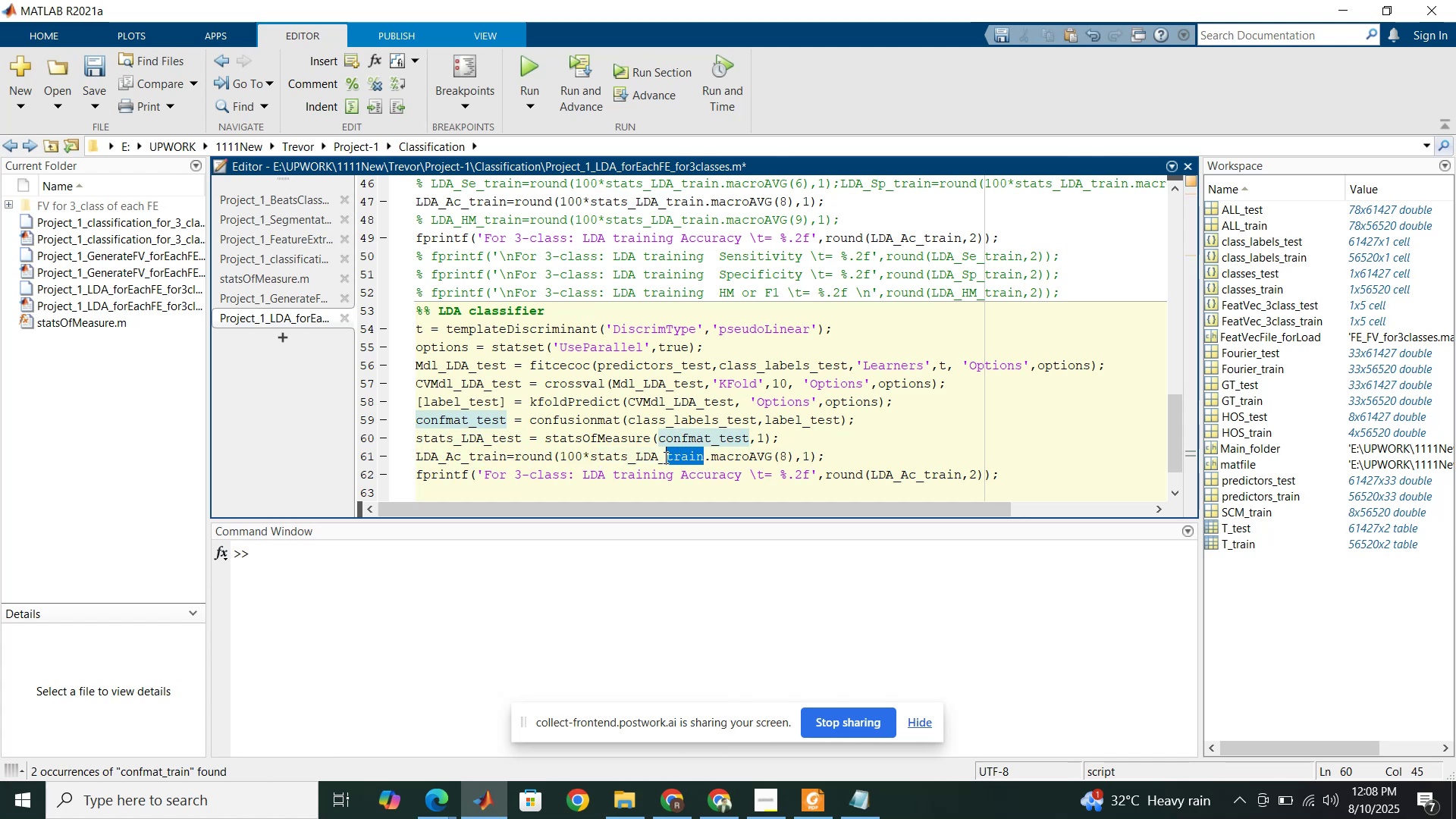 
key(Control+V)
 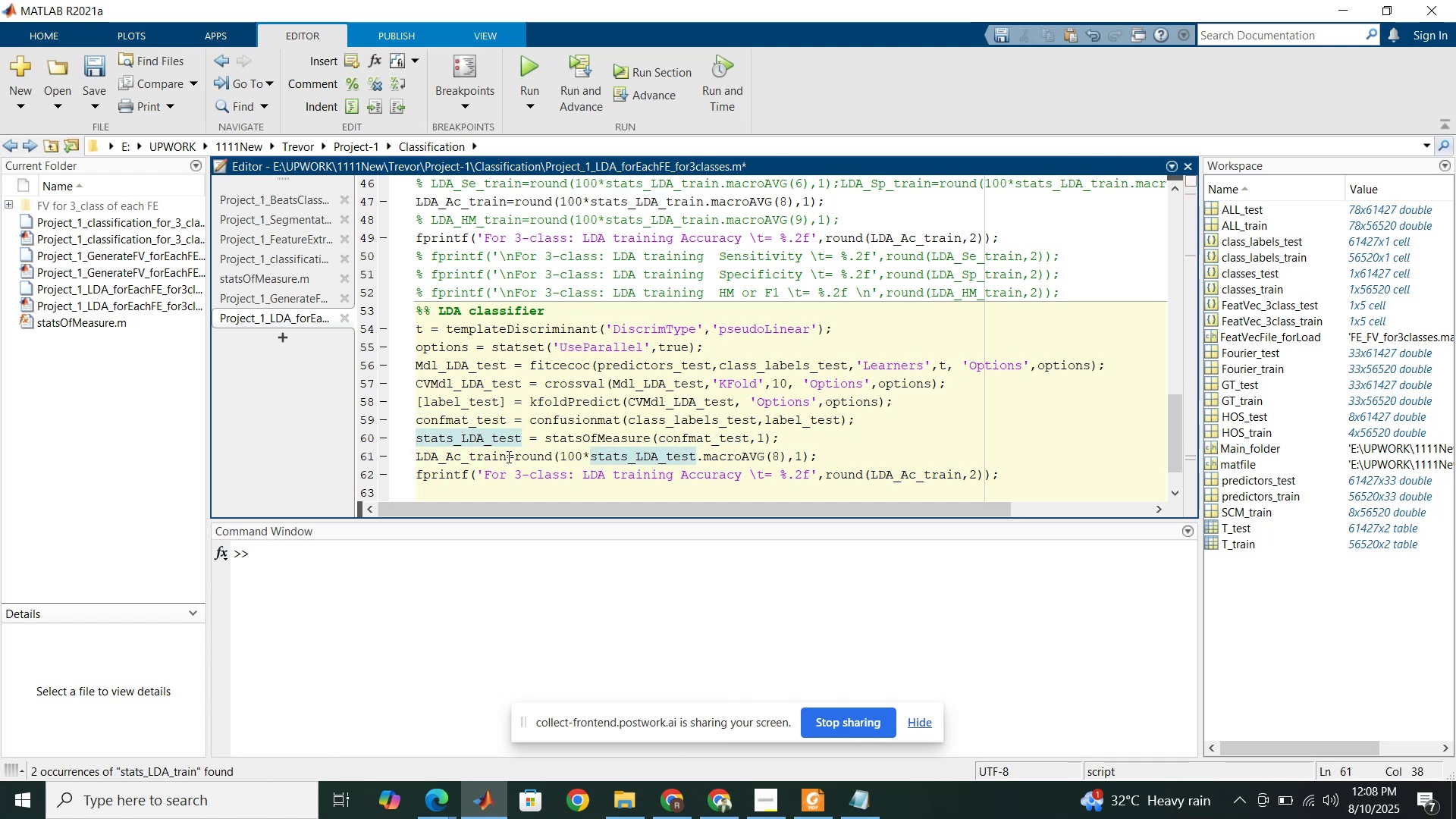 
left_click_drag(start_coordinate=[507, 456], to_coordinate=[466, 460])
 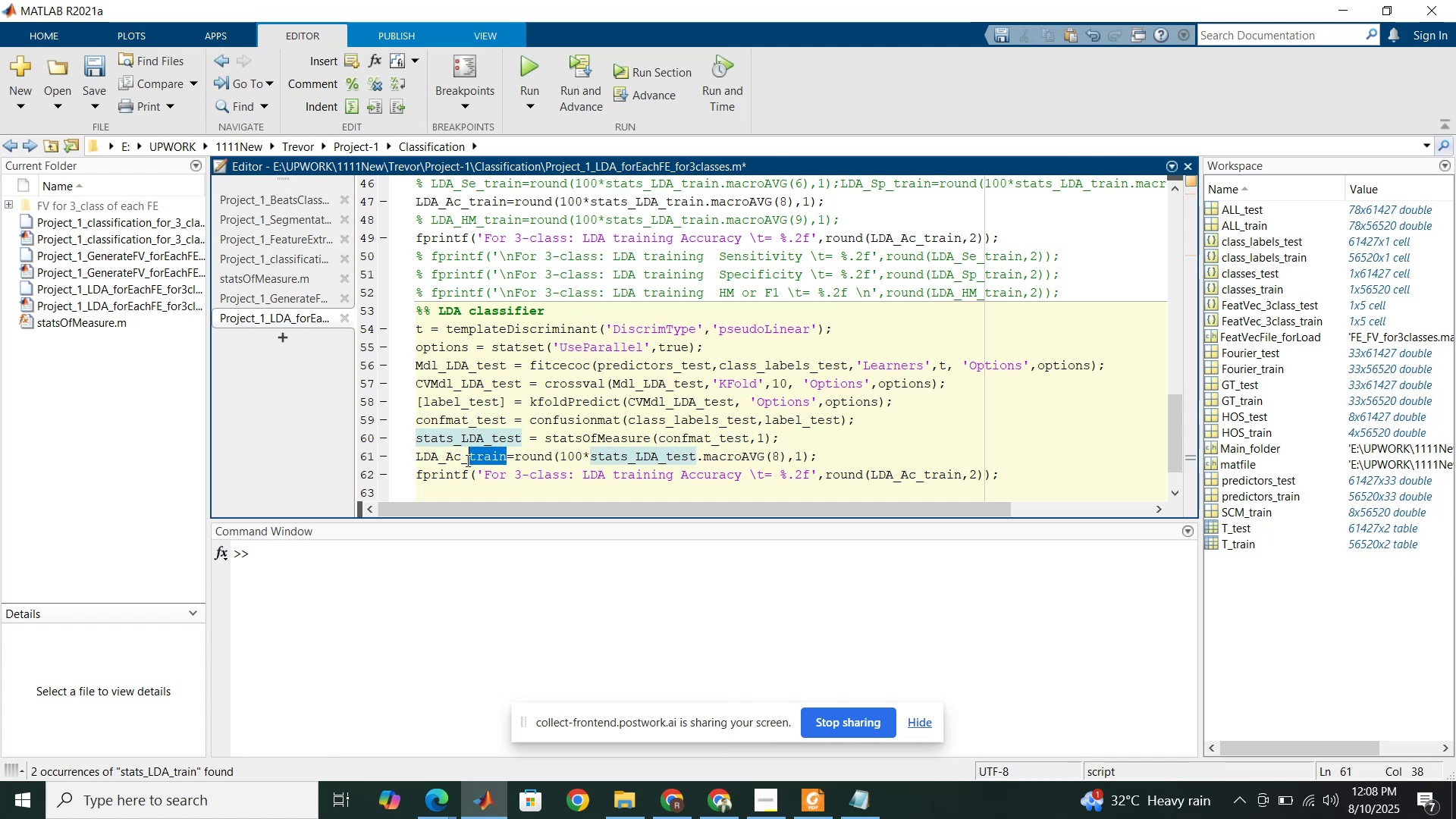 
key(Control+ControlLeft)
 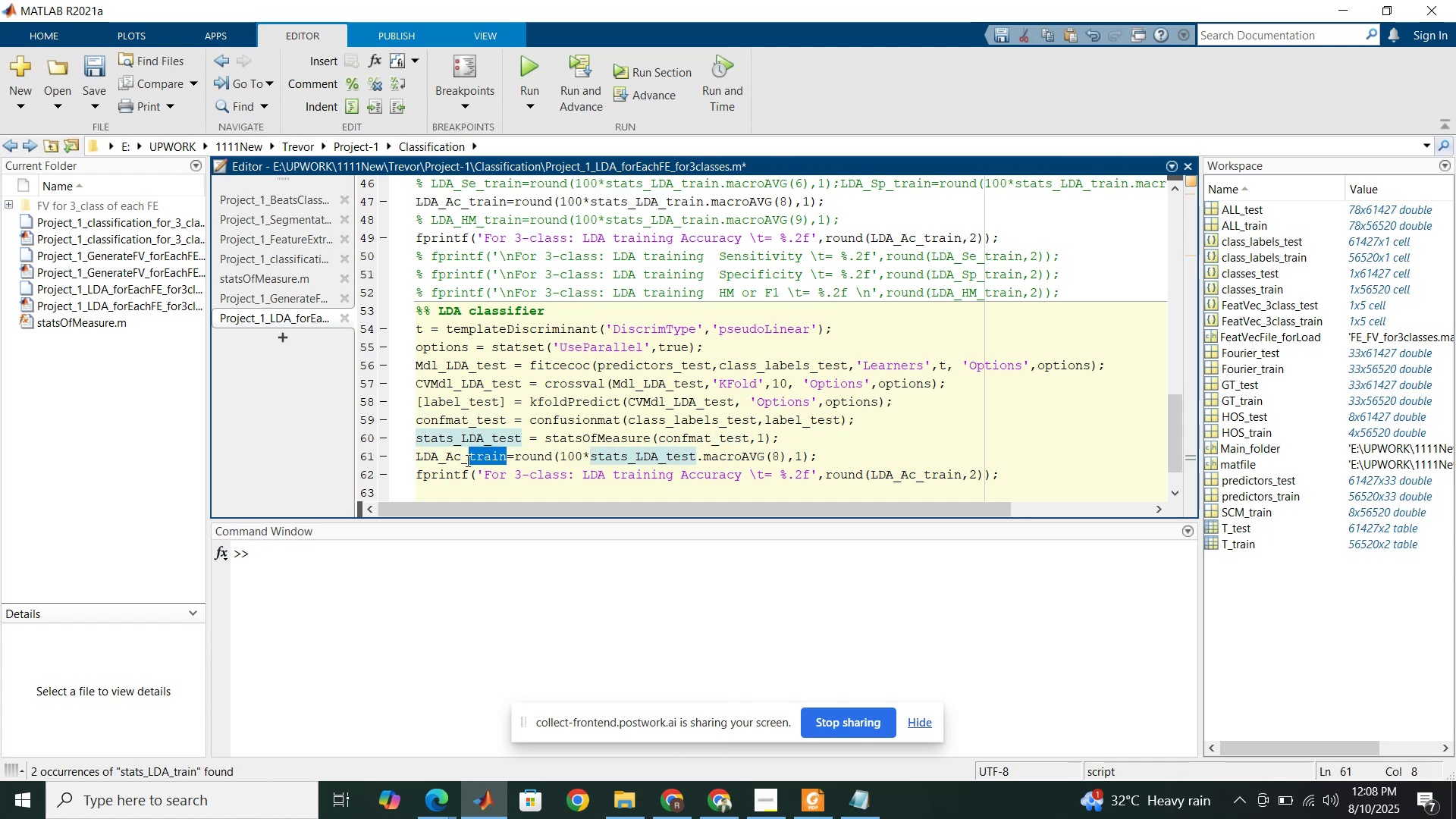 
key(Control+V)
 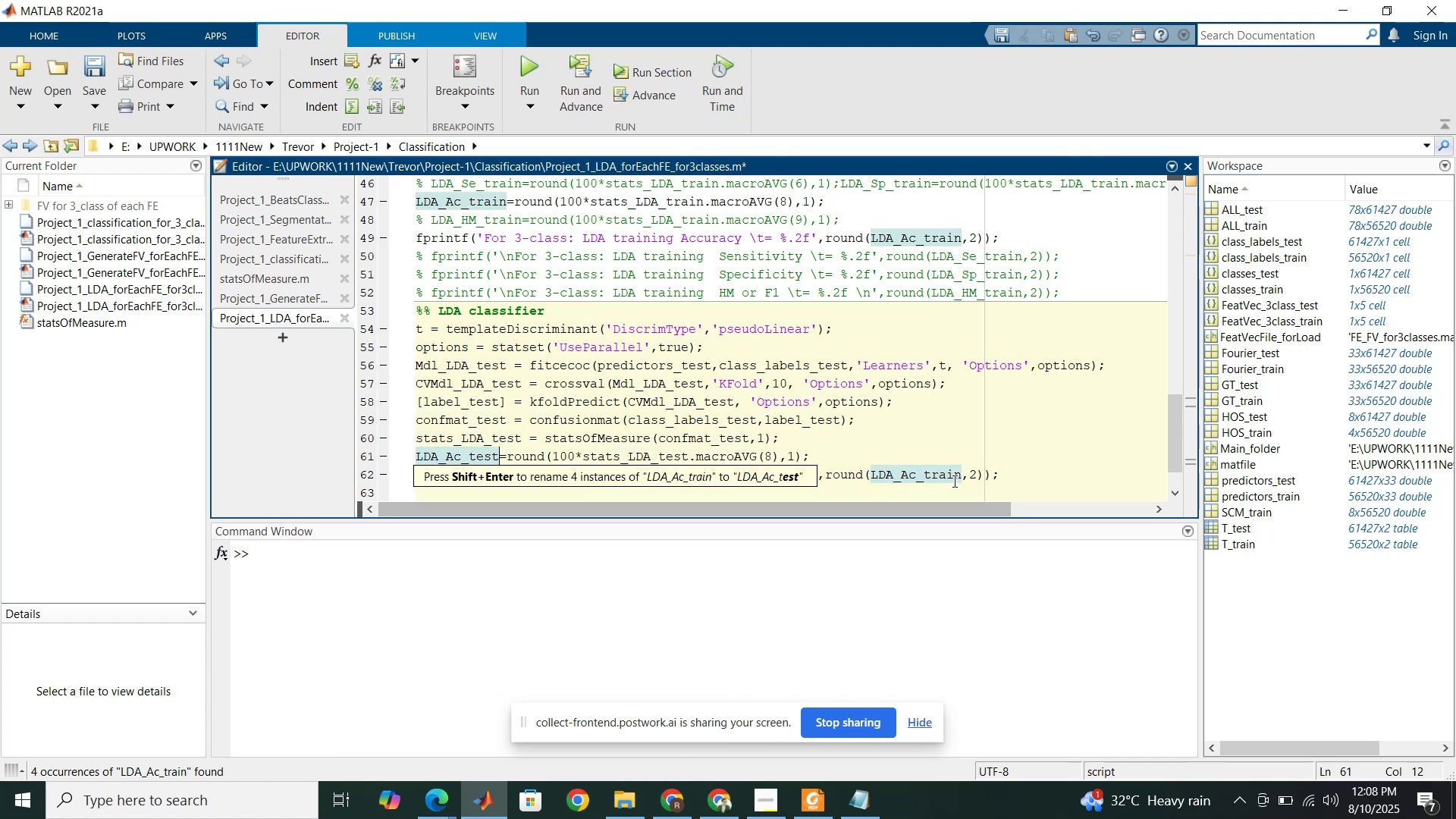 
left_click([959, 475])
 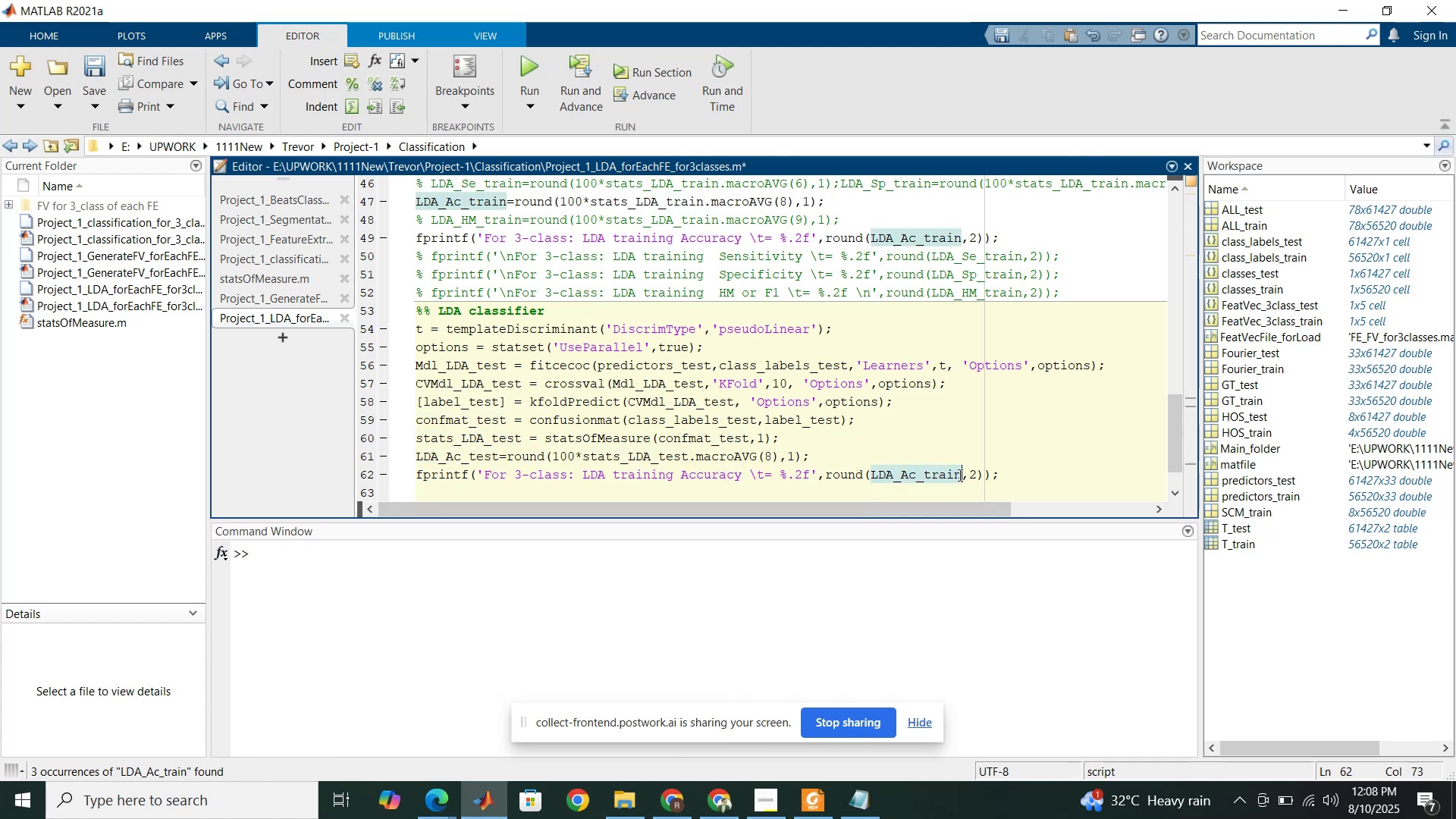 
left_click_drag(start_coordinate=[959, 475], to_coordinate=[924, 471])
 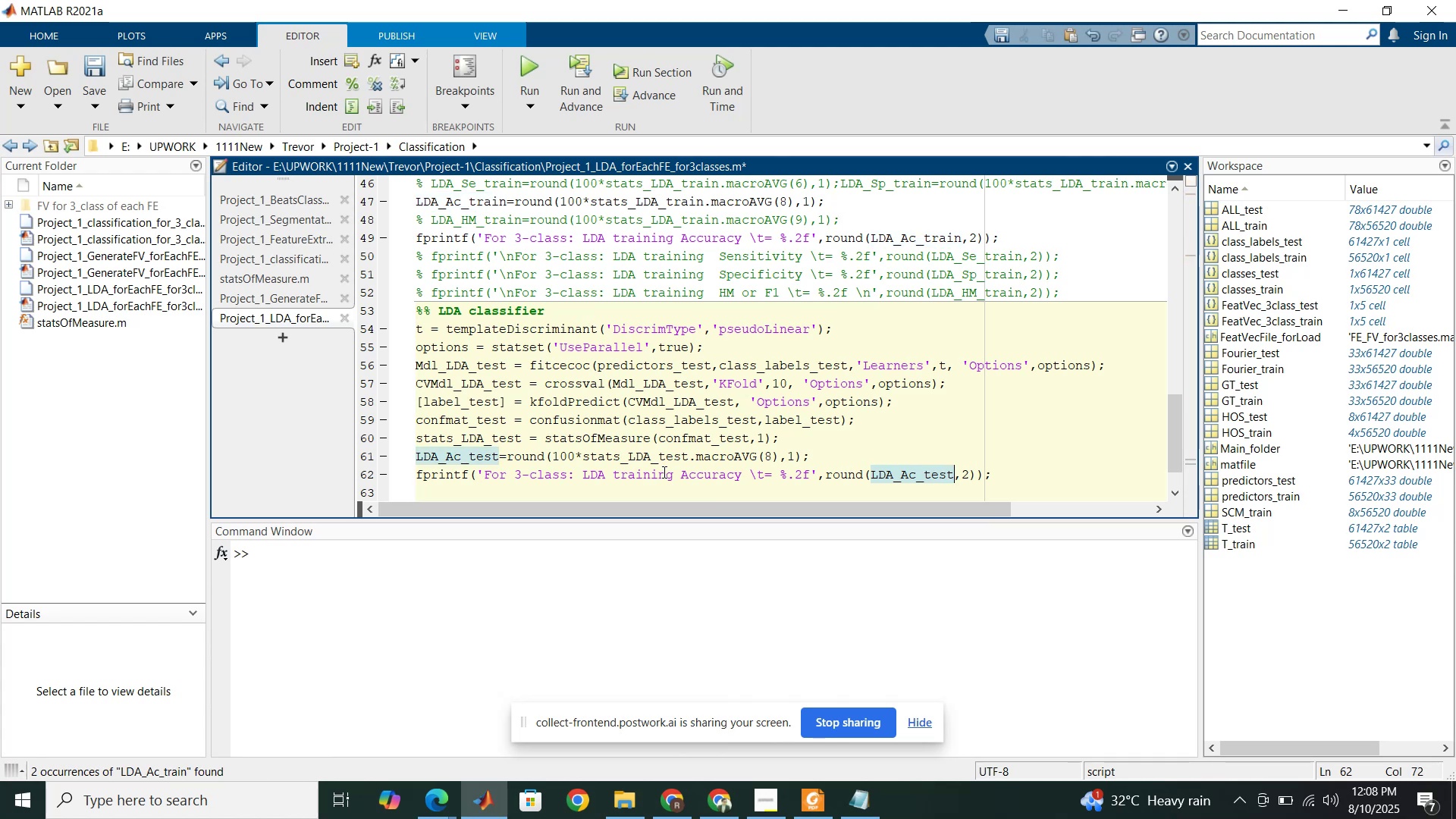 
key(Control+V)
 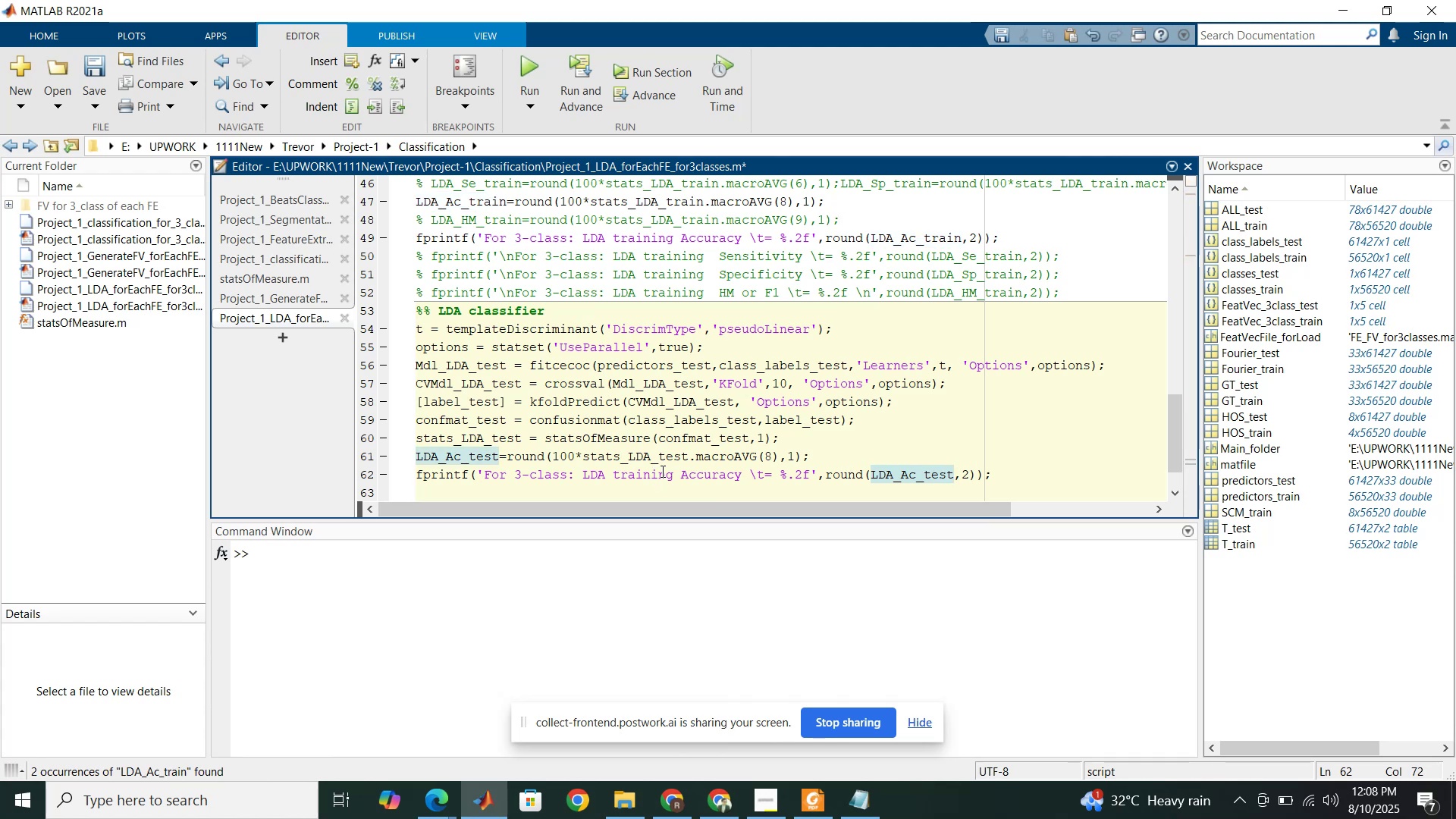 
double_click([661, 471])
 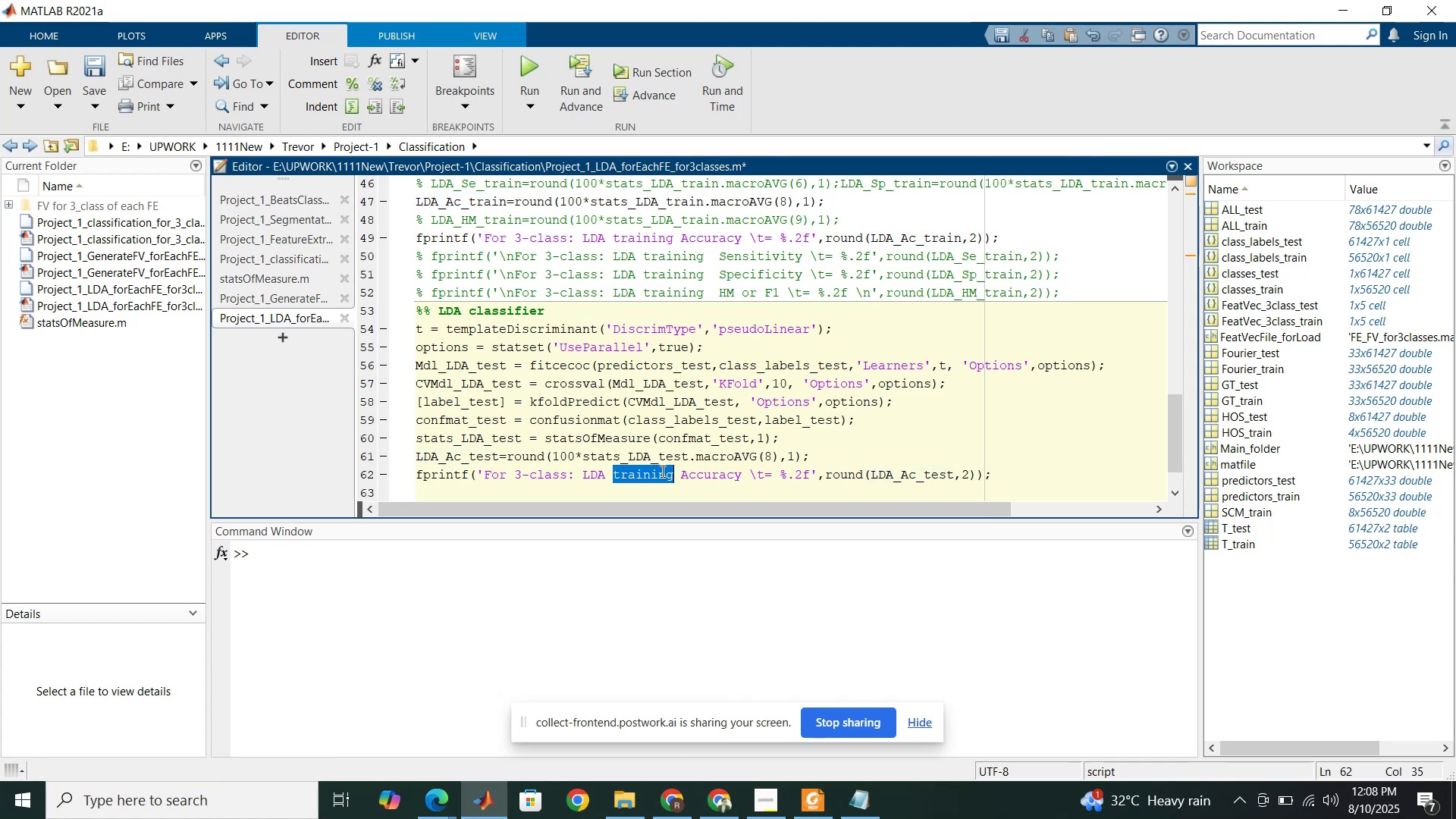 
type(testing)
 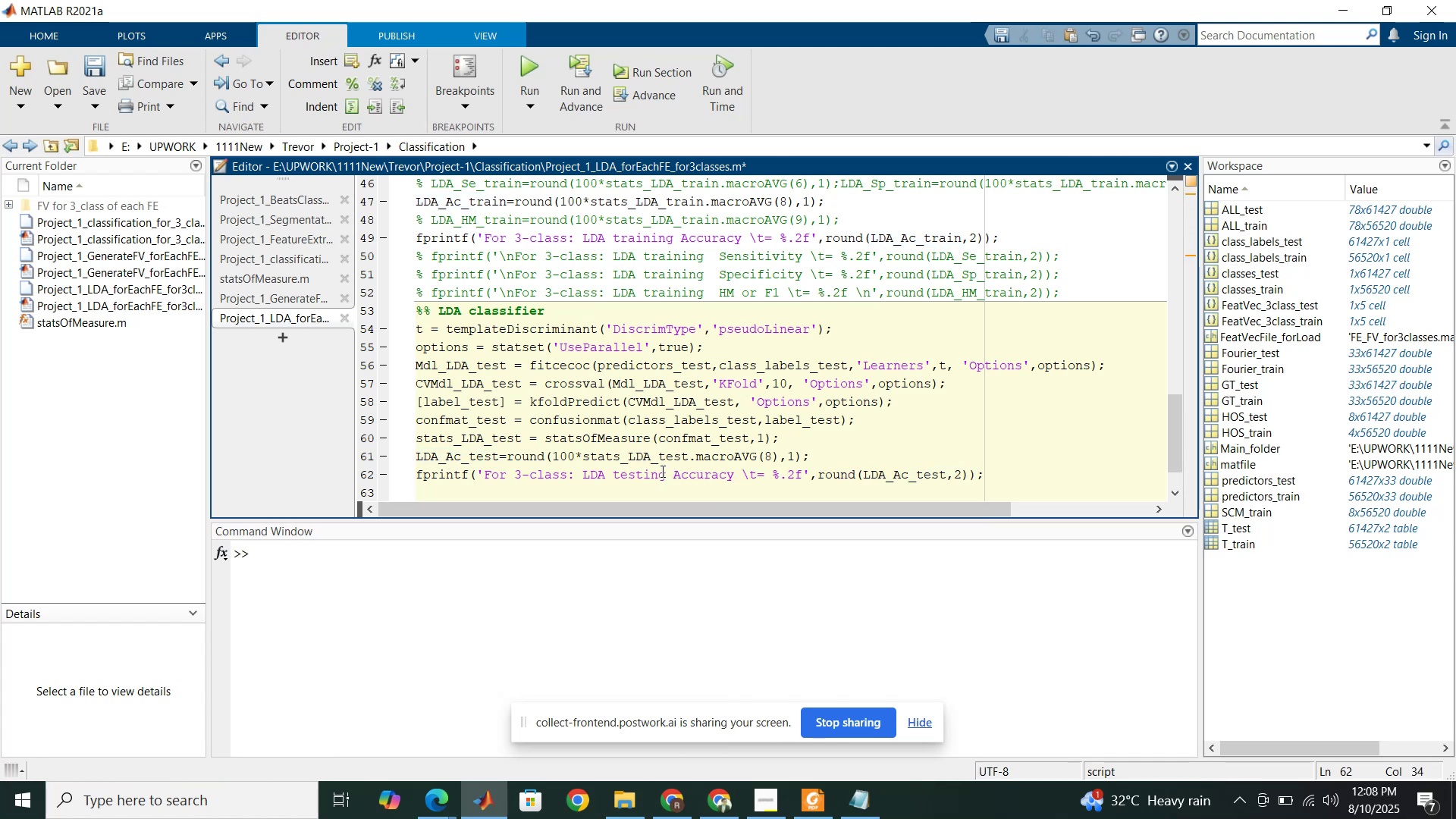 
left_click([648, 425])
 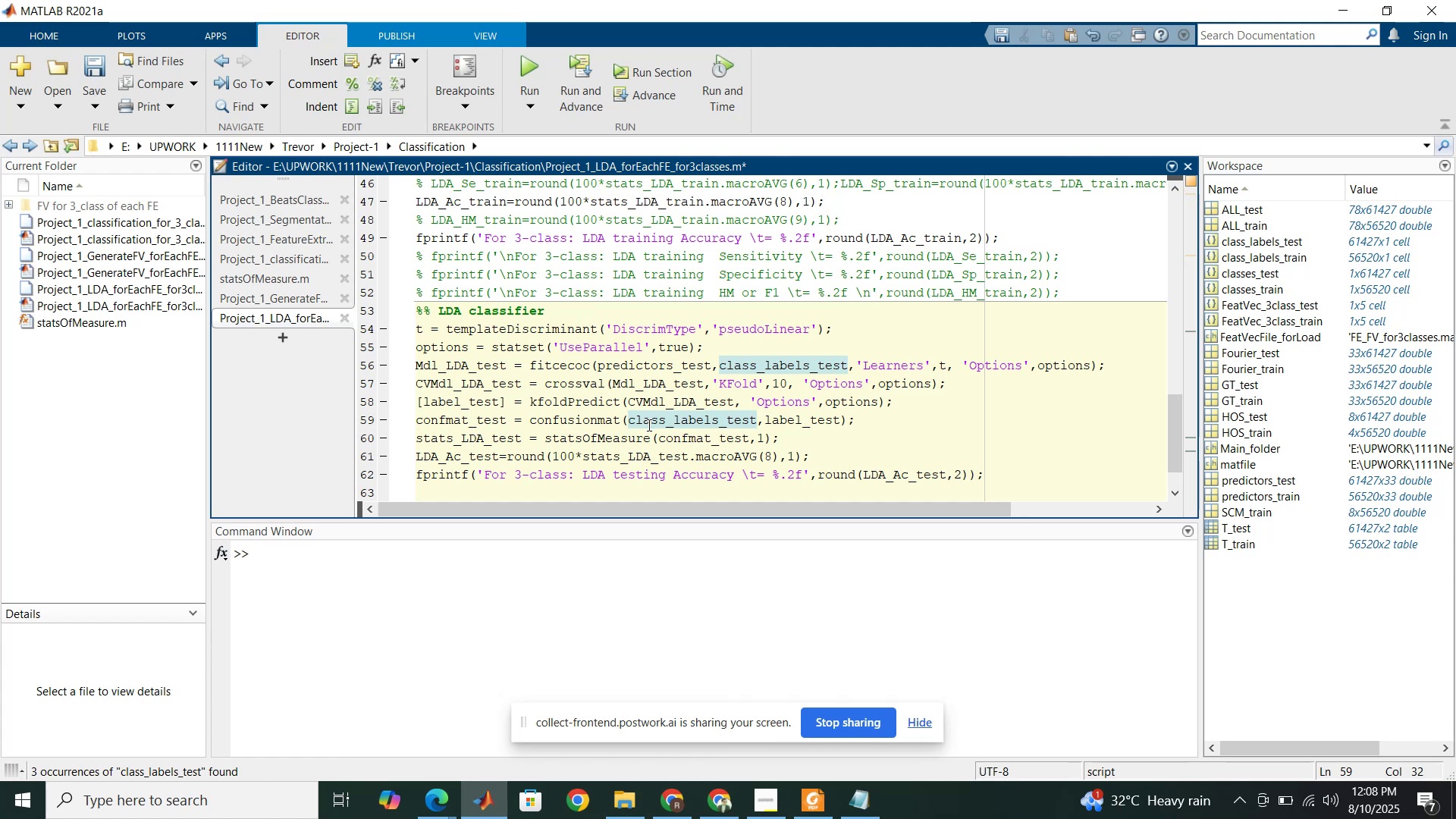 
wait(5.1)
 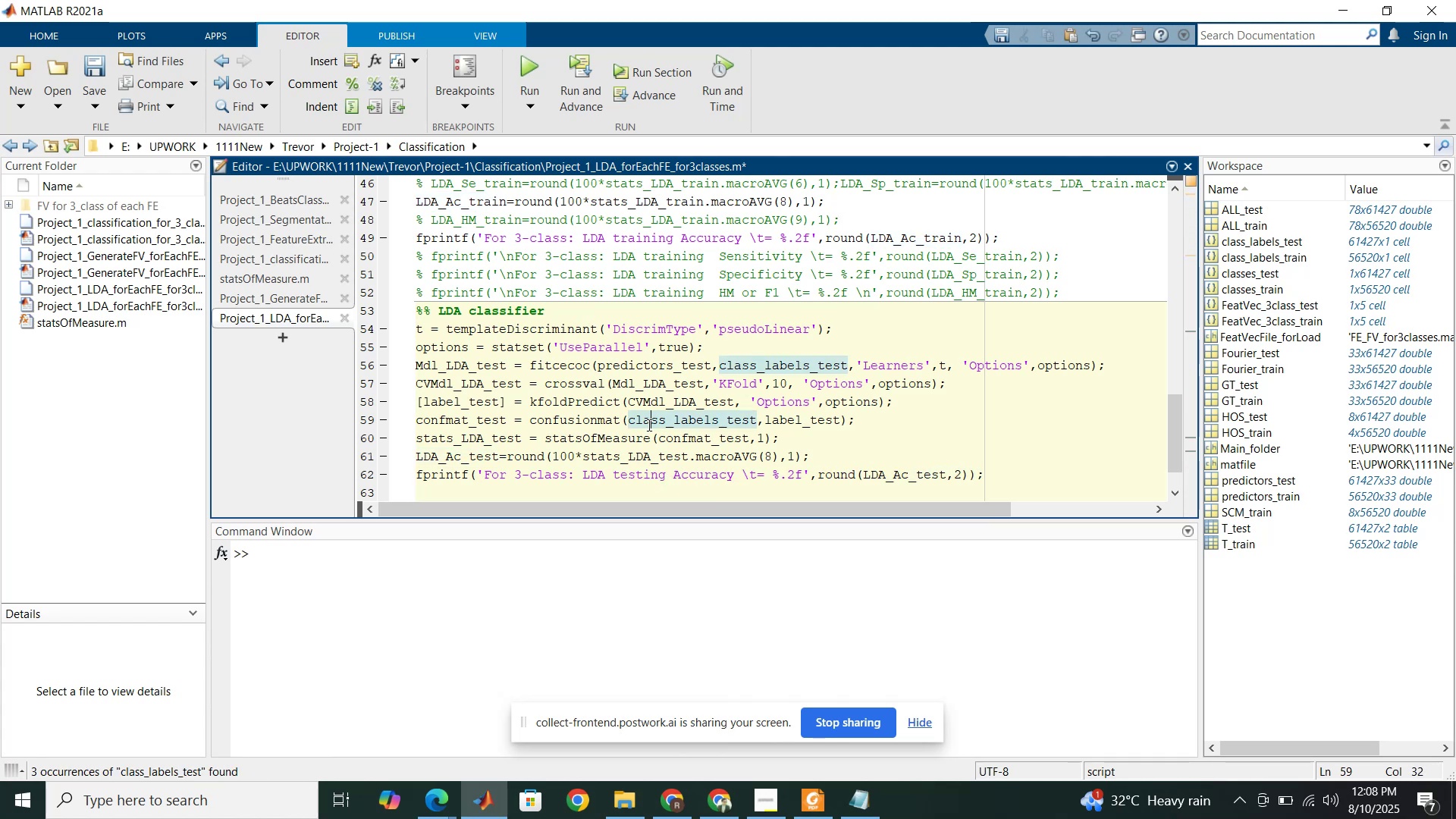 
scroll: coordinate [648, 398], scroll_direction: up, amount: 22.0
 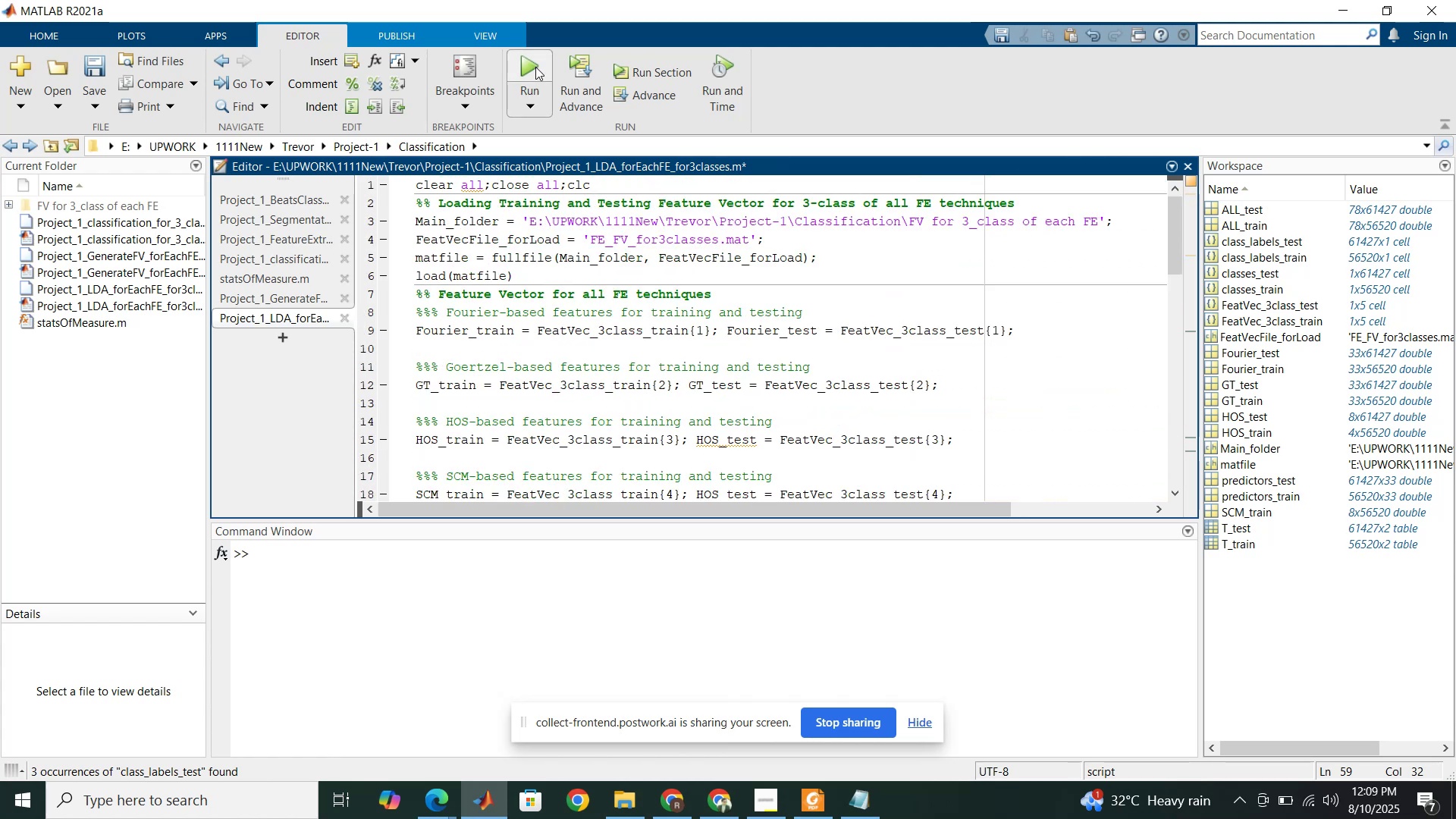 
left_click([535, 67])
 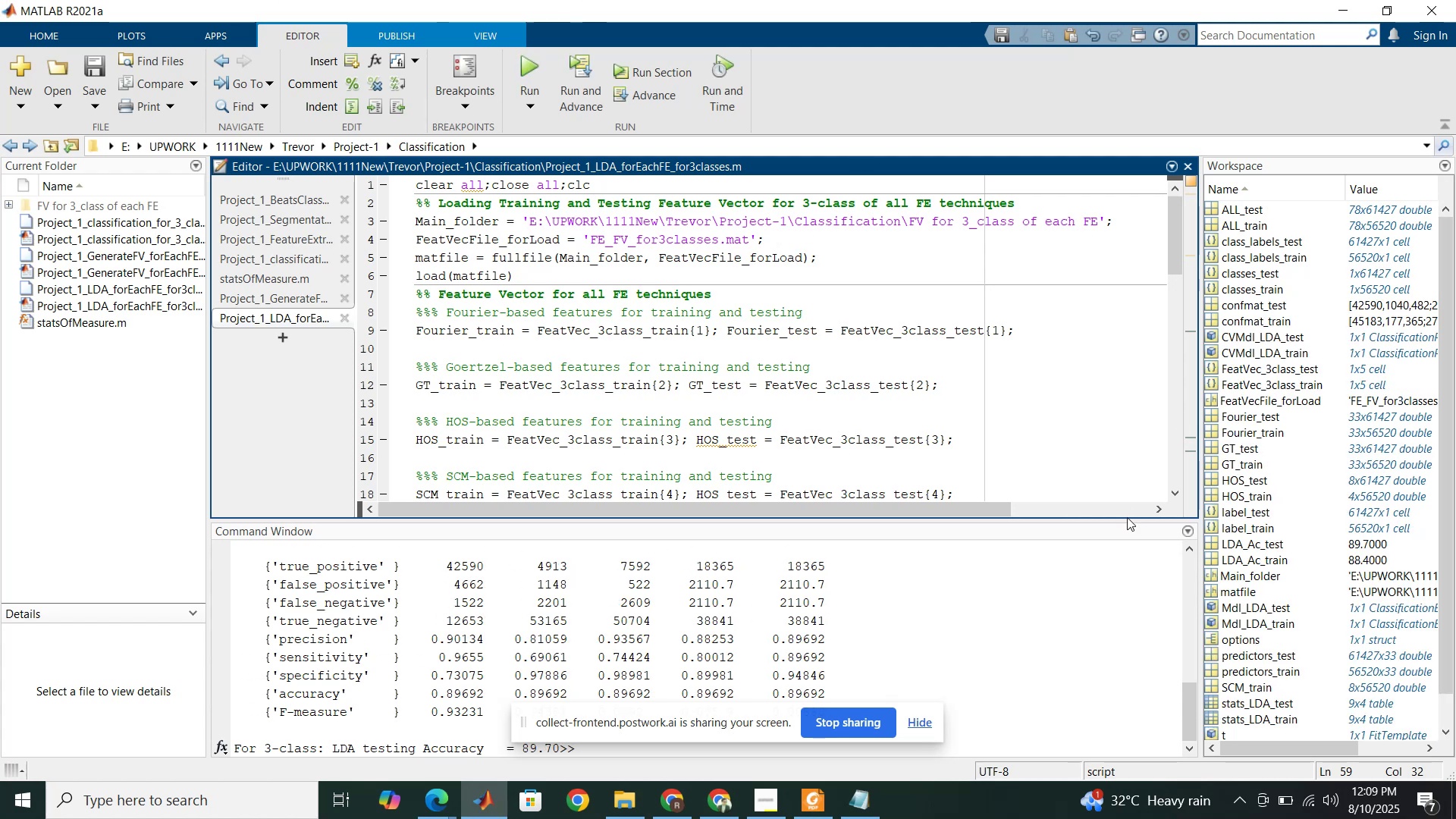 
wait(27.0)
 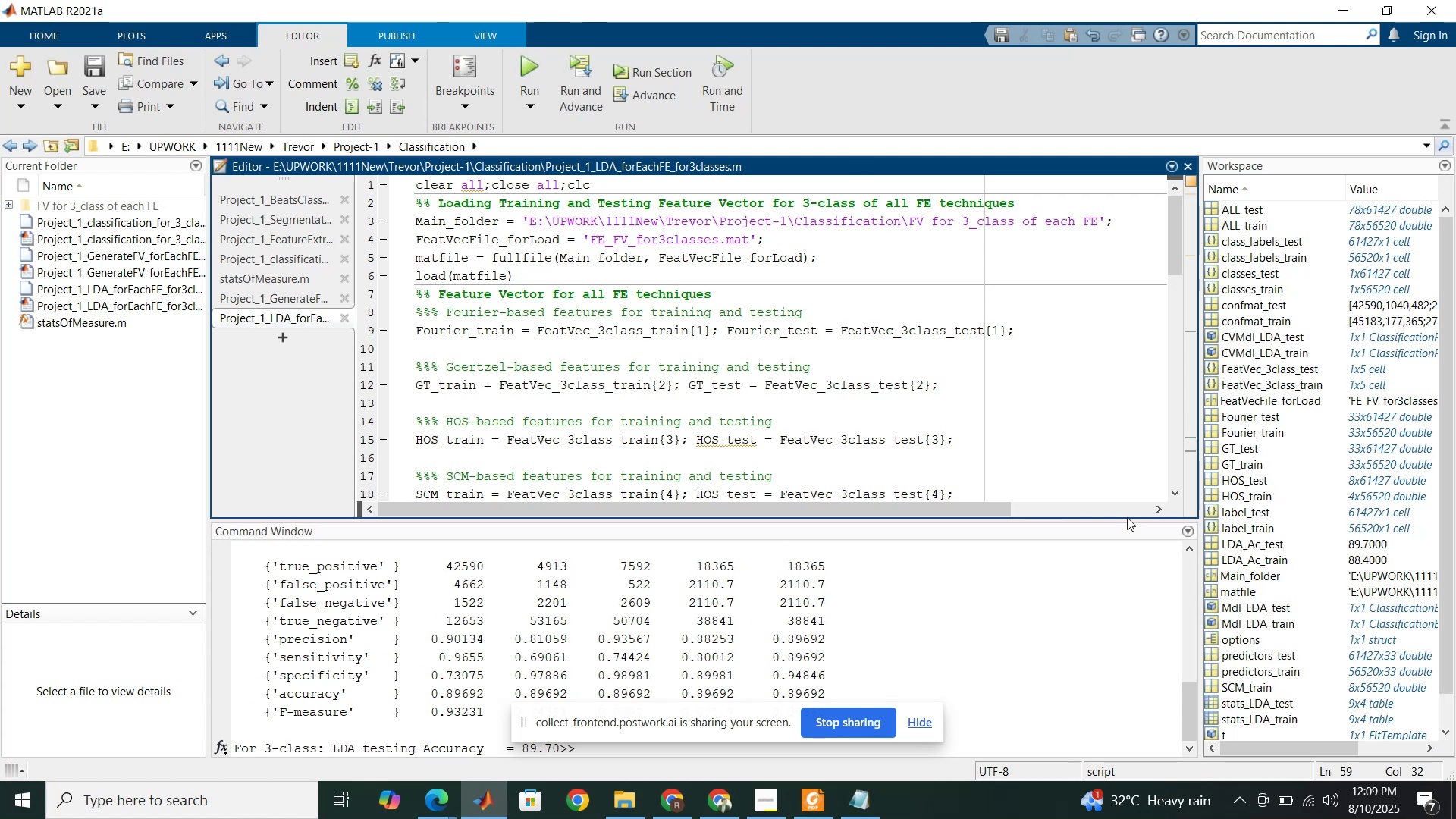 
scroll: coordinate [1090, 623], scroll_direction: up, amount: 3.0
 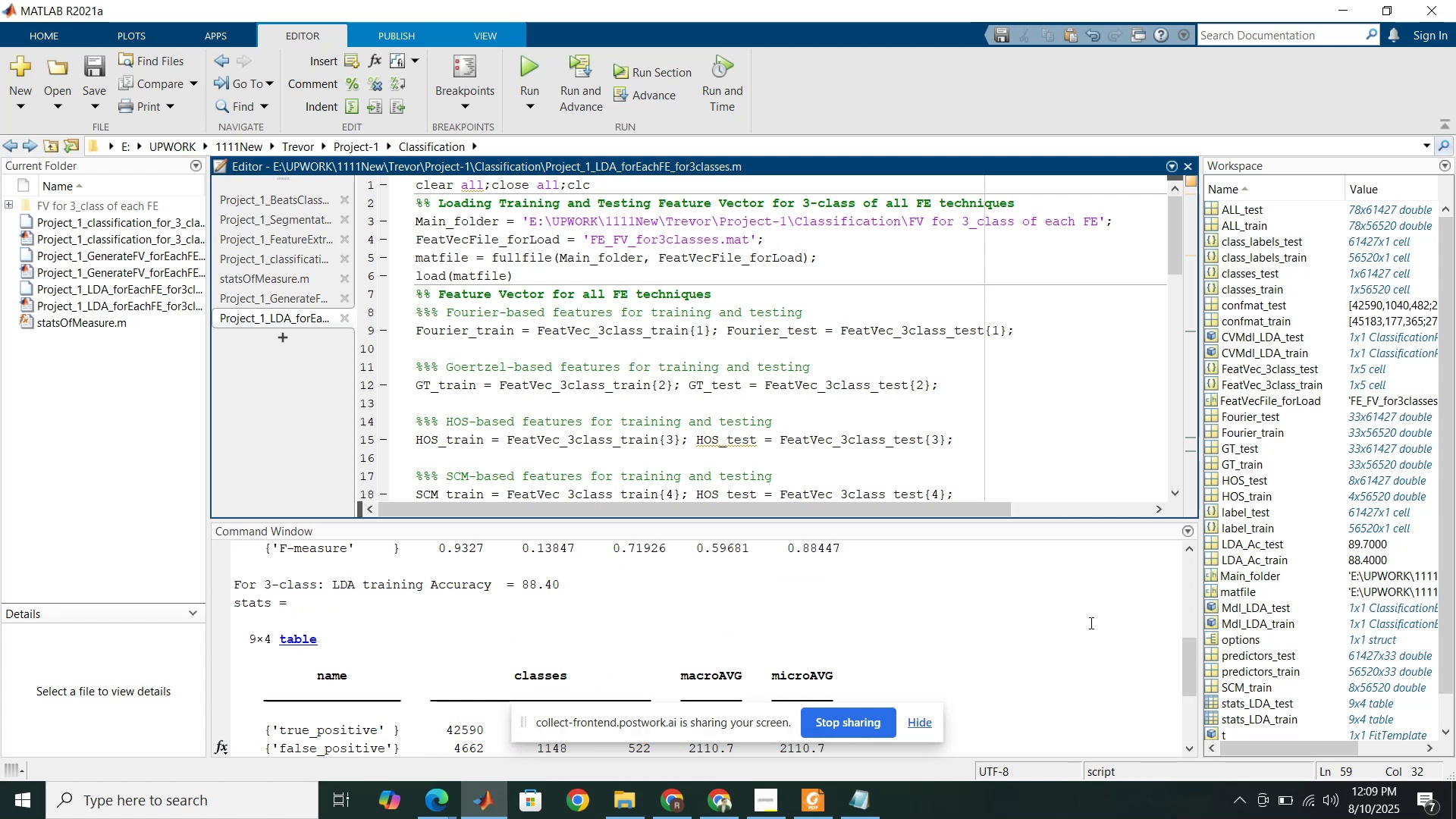 
wait(5.05)
 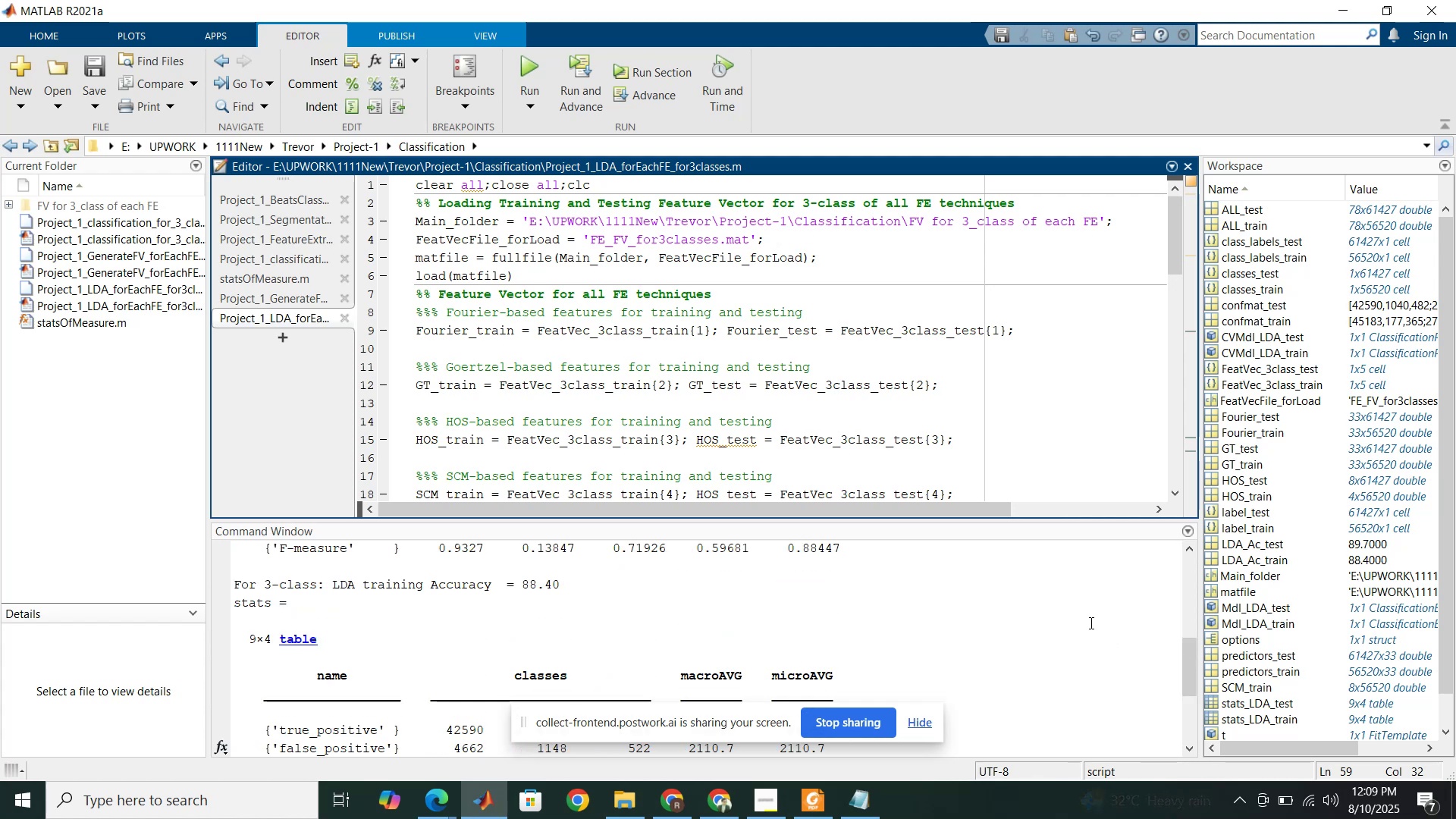 
scroll: coordinate [902, 428], scroll_direction: down, amount: 20.0
 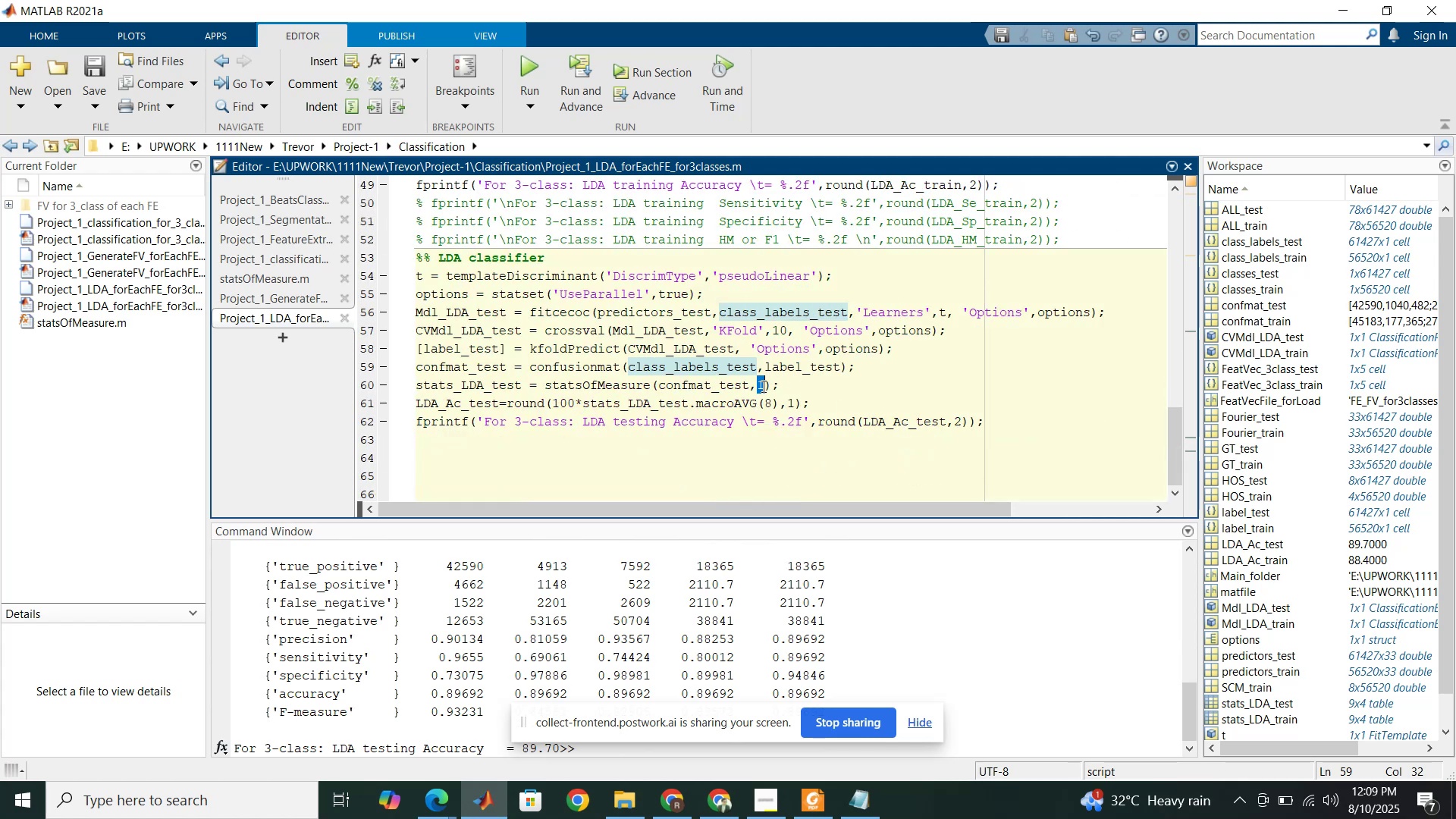 
key(Numpad0)
 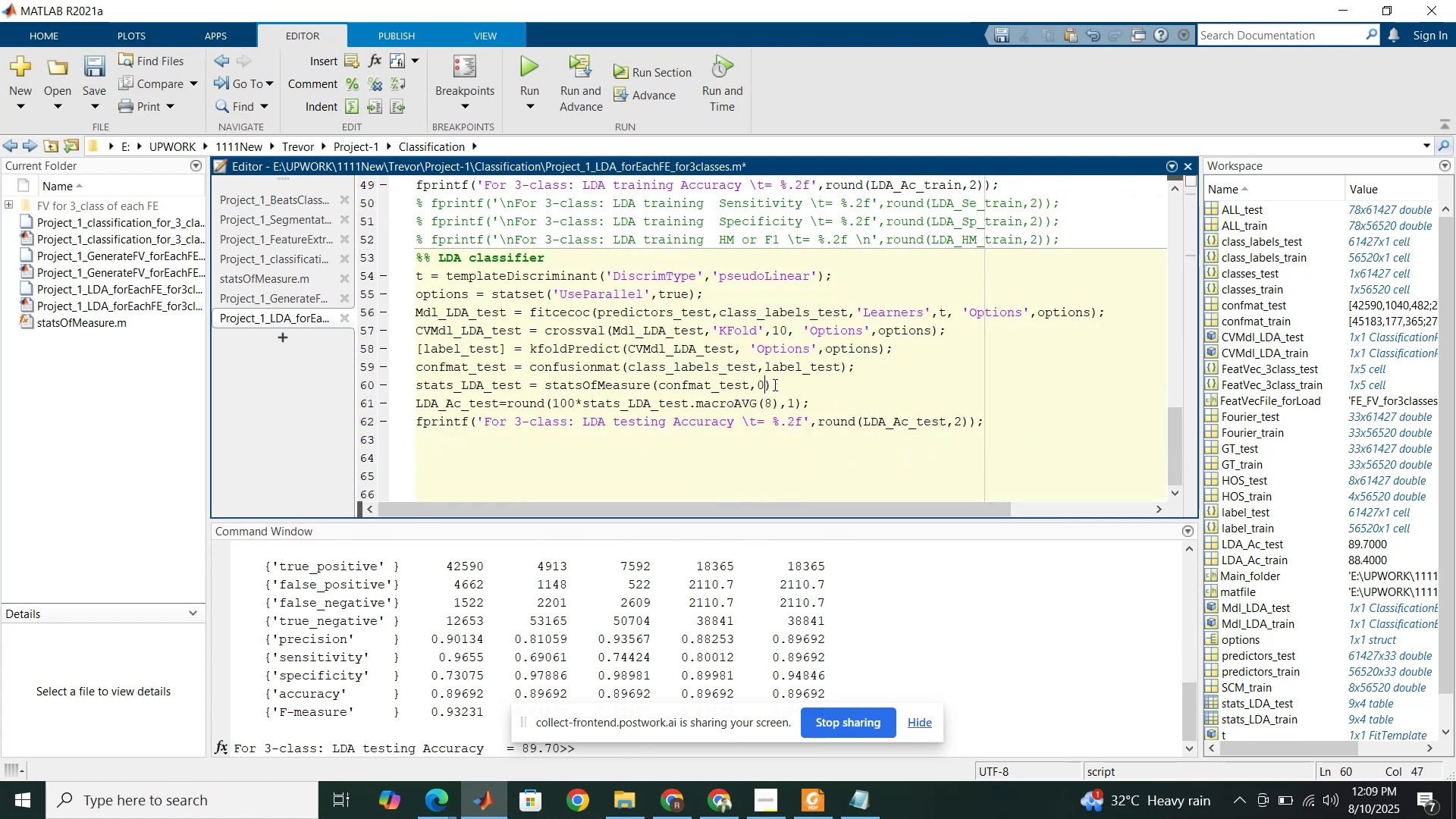 
scroll: coordinate [774, 380], scroll_direction: up, amount: 4.0
 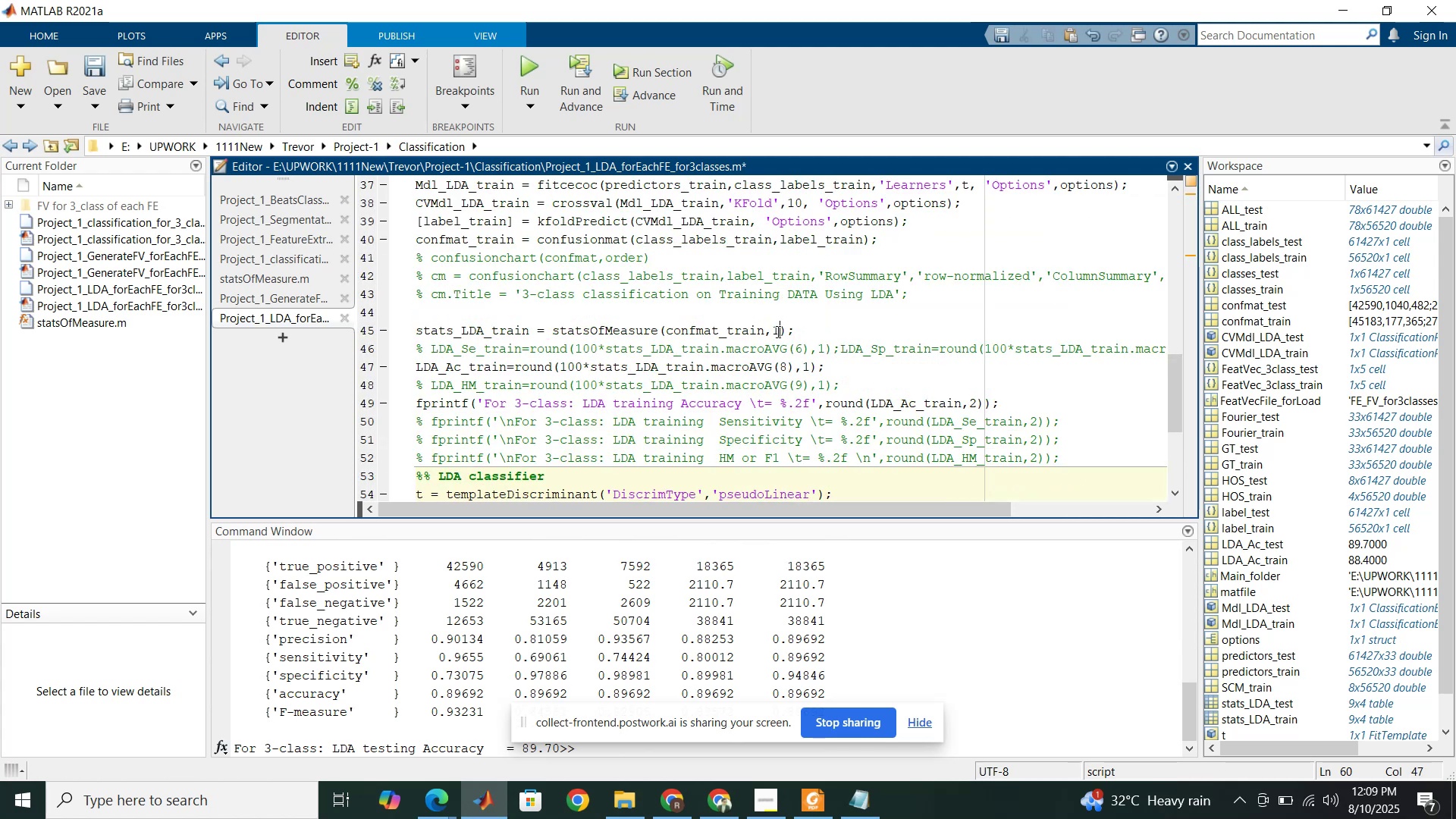 
key(Numpad0)
 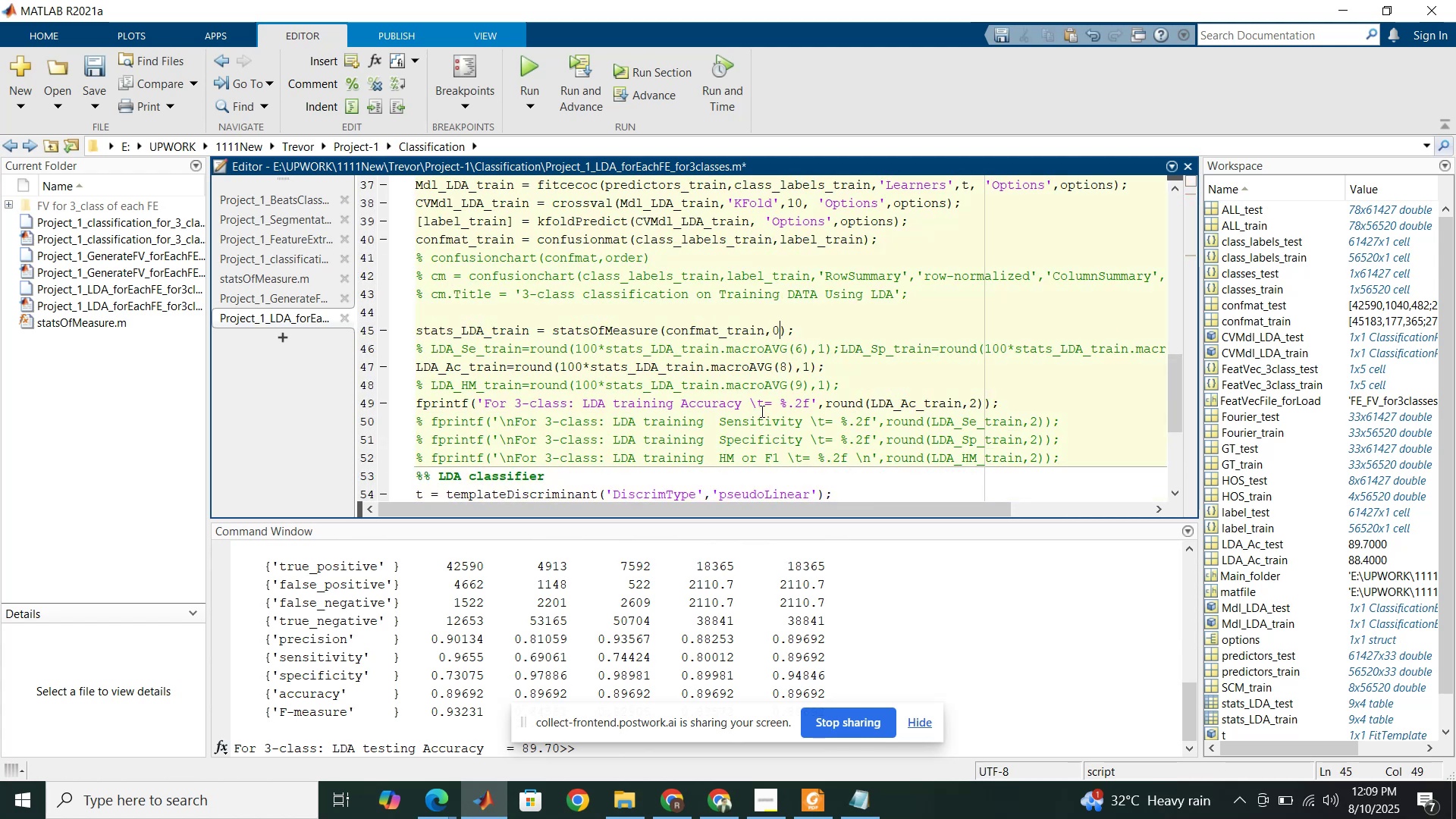 
scroll: coordinate [698, 420], scroll_direction: down, amount: 3.0
 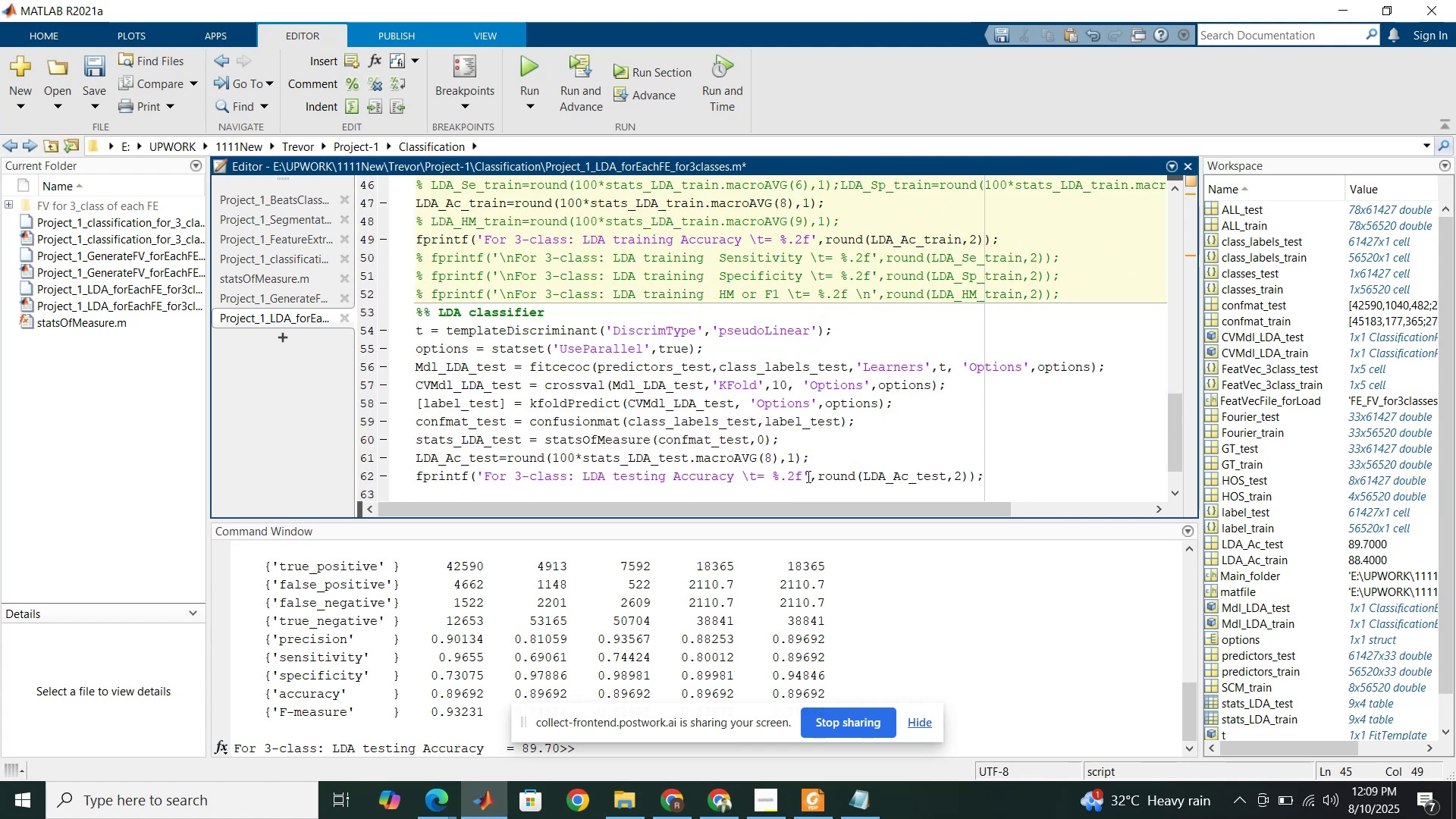 
left_click([807, 476])
 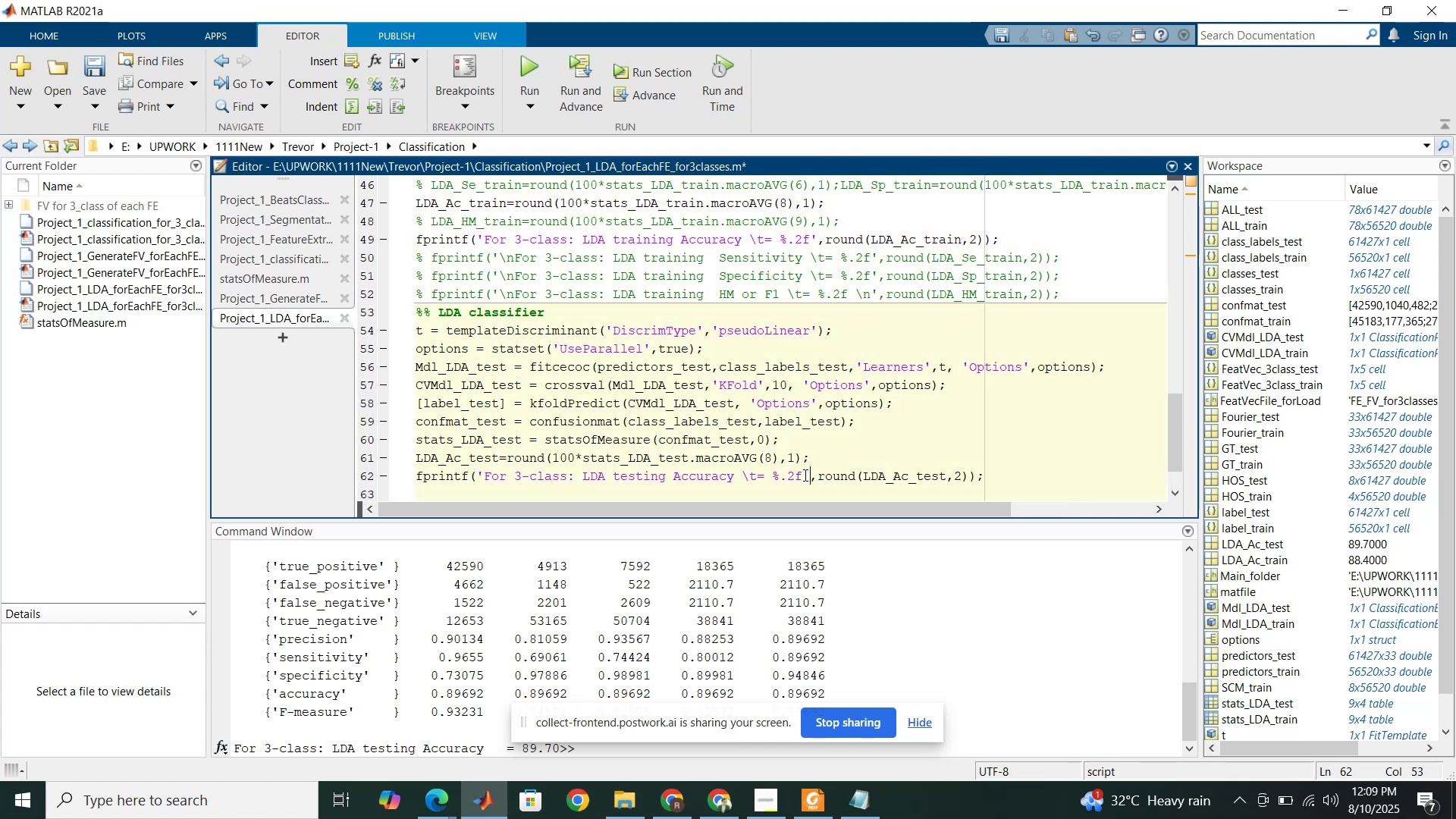 
left_click([804, 475])
 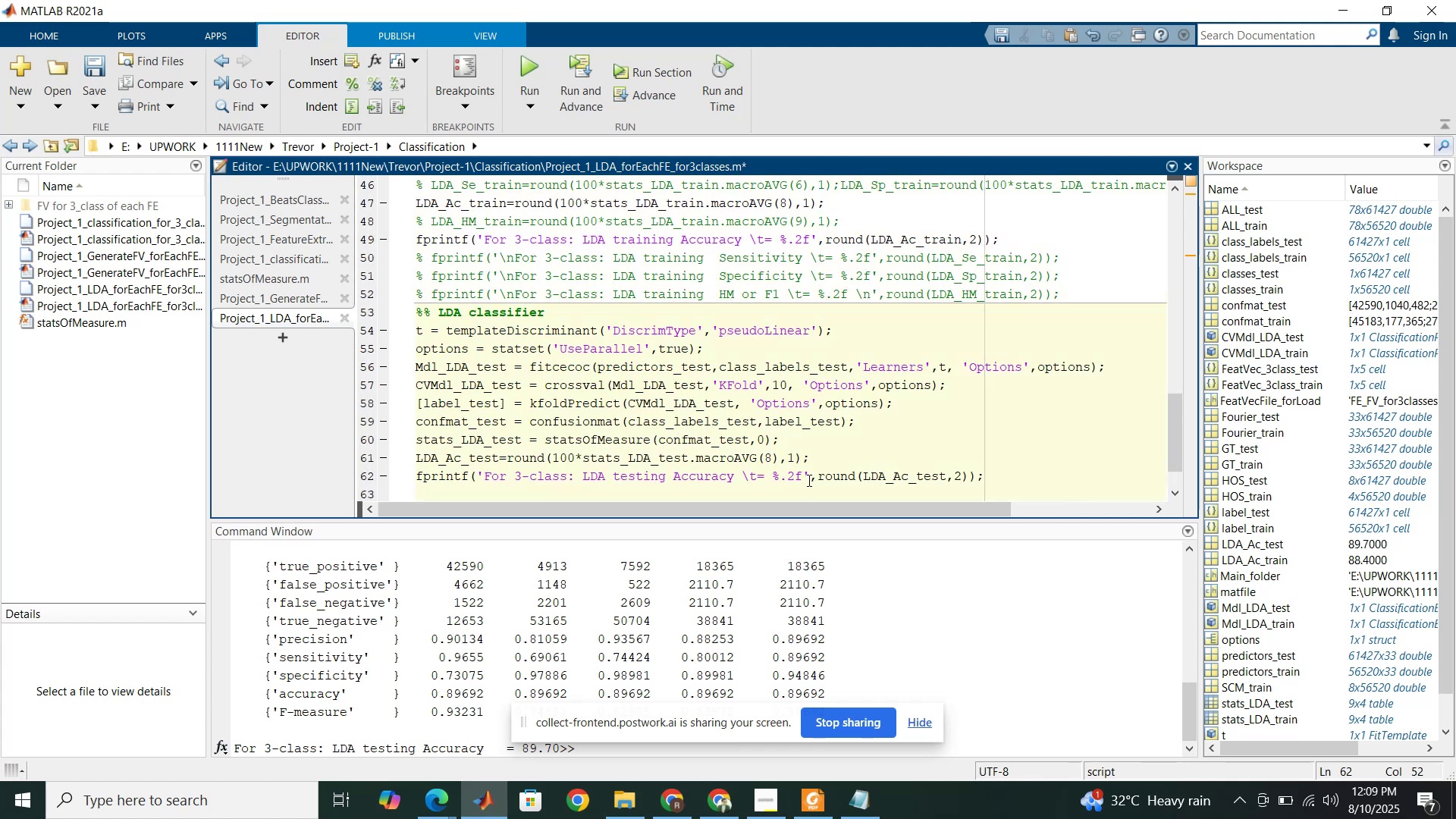 
key(Space)
 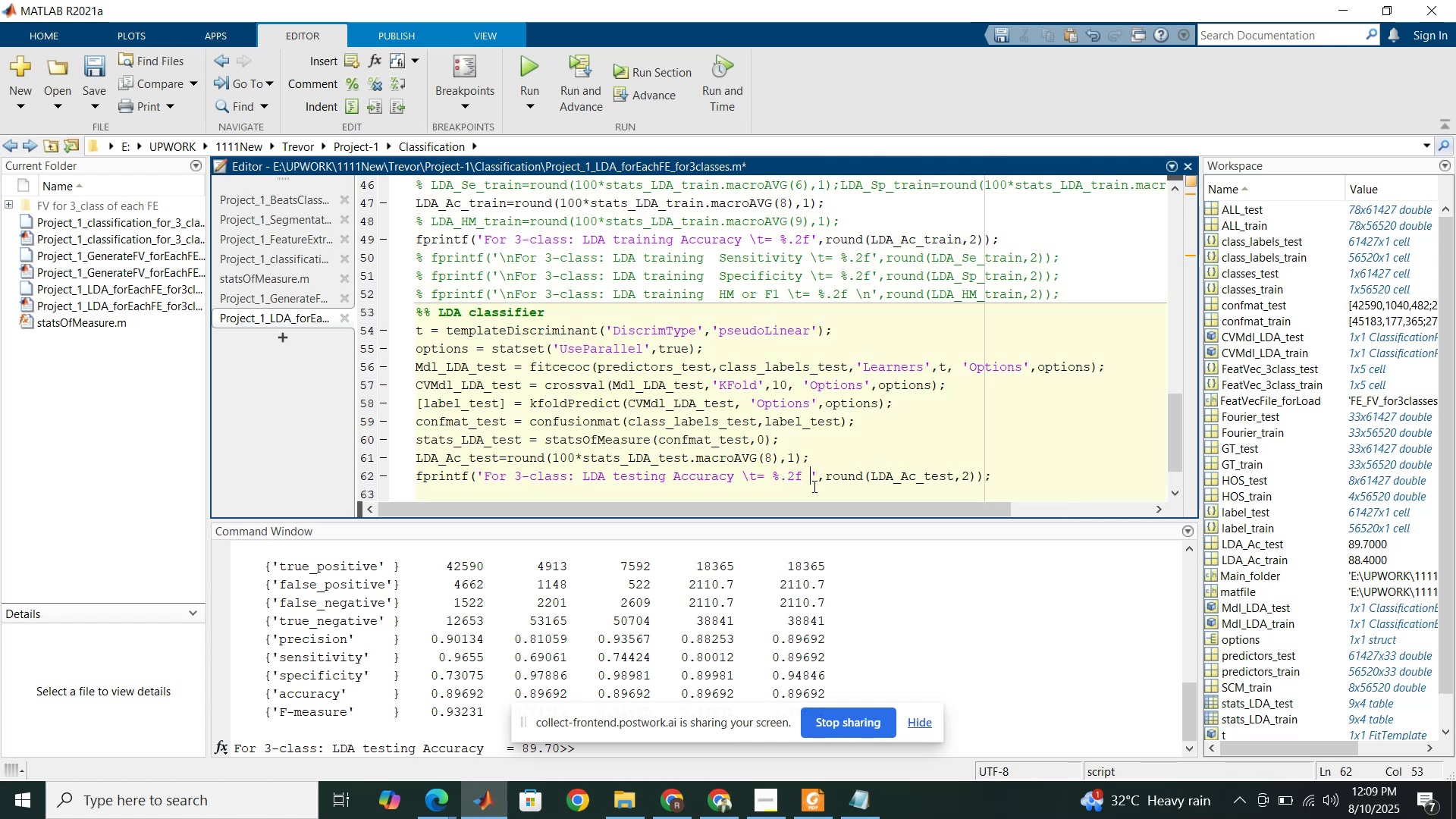 
key(Backslash)
 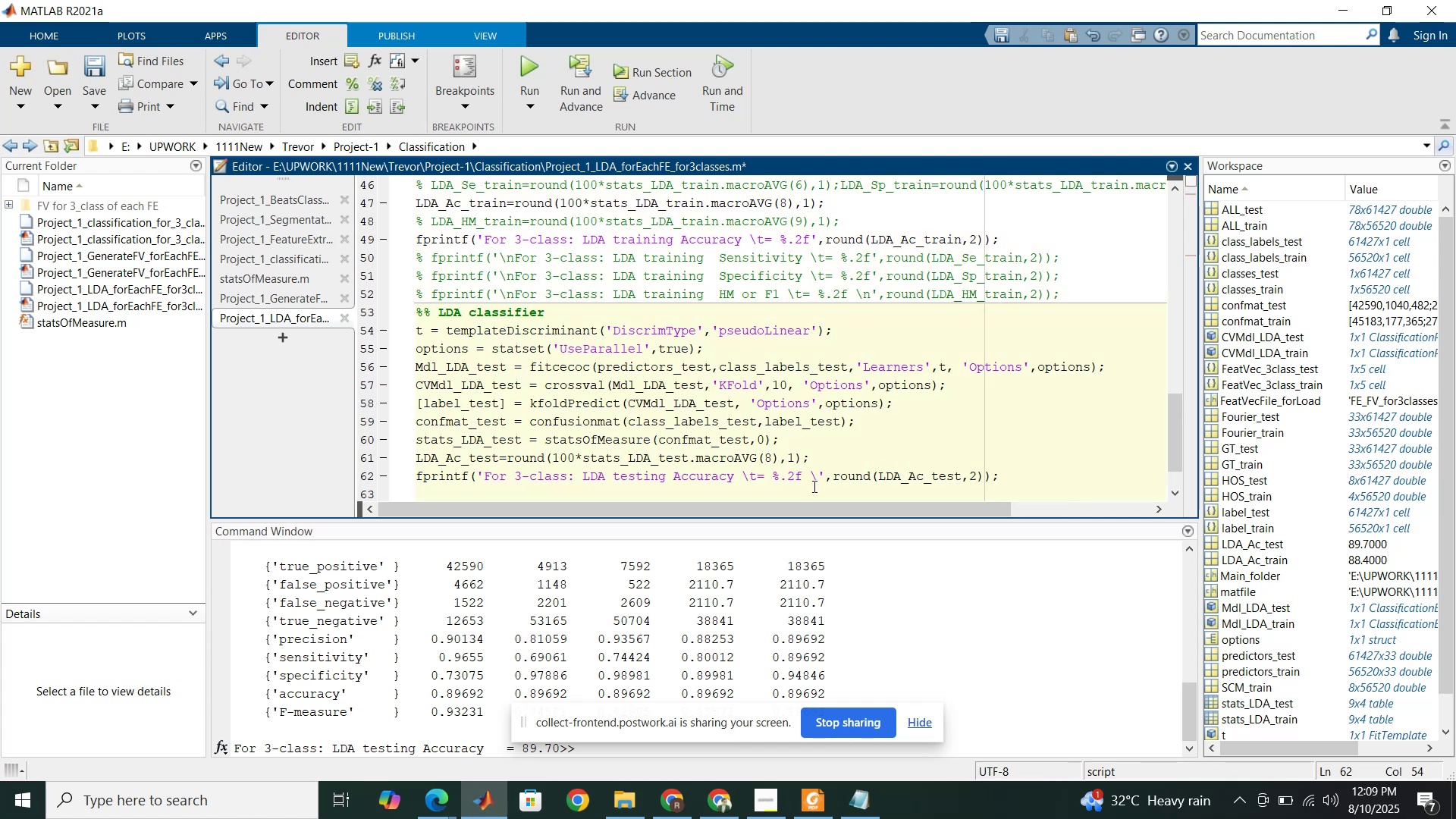 
key(N)
 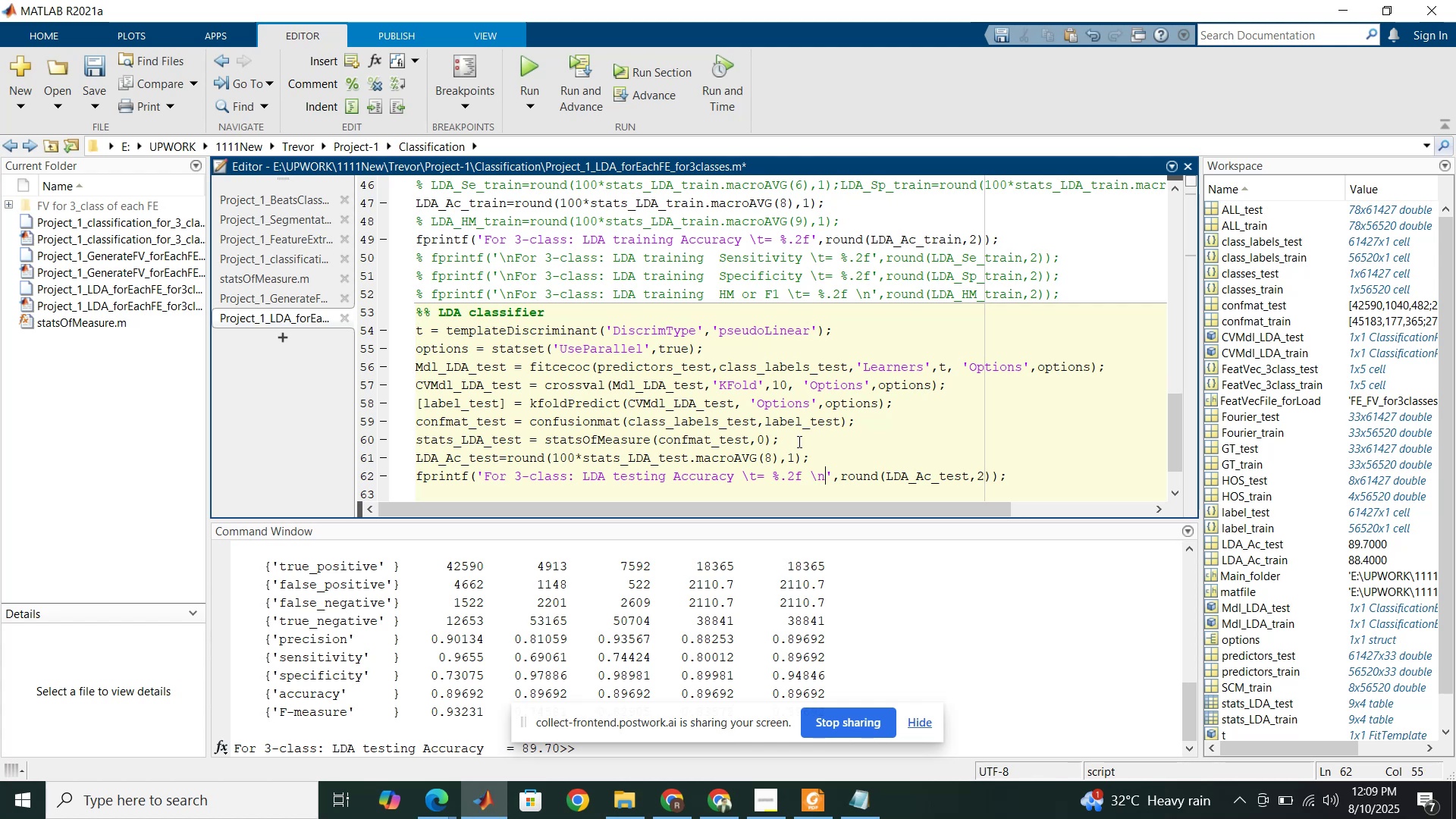 
scroll: coordinate [798, 441], scroll_direction: up, amount: 1.0
 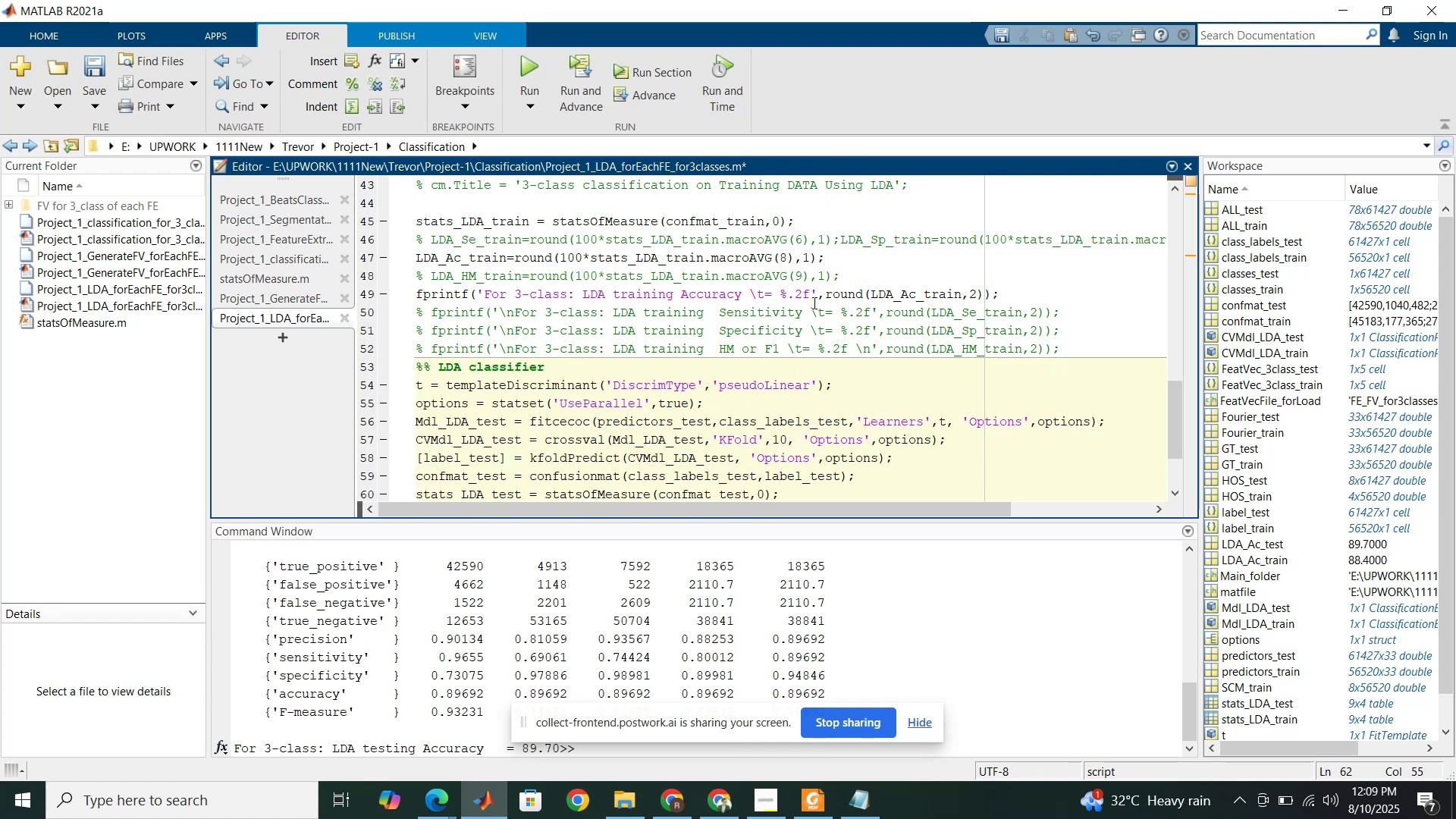 
left_click([813, 298])
 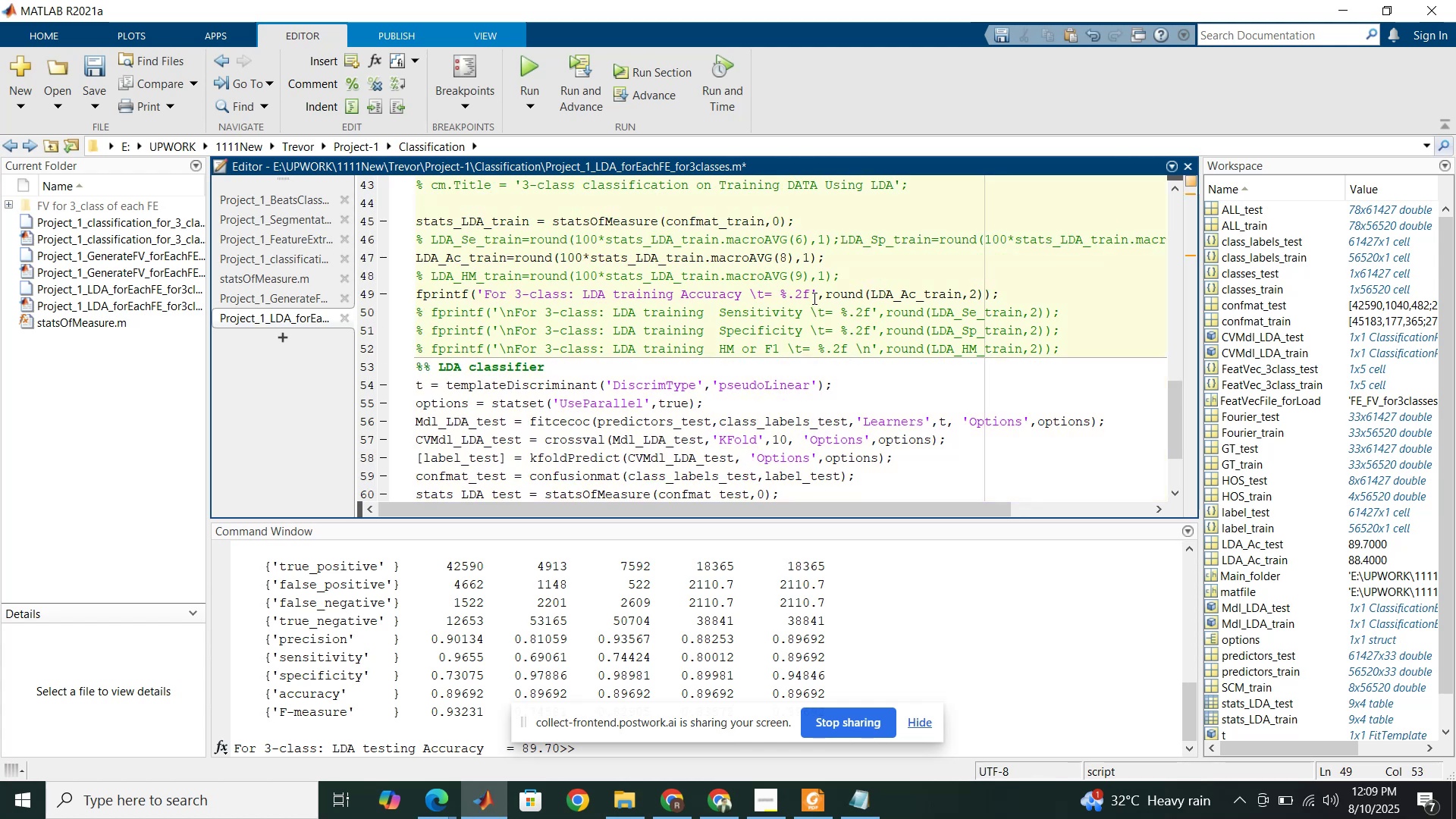 
key(Space)
 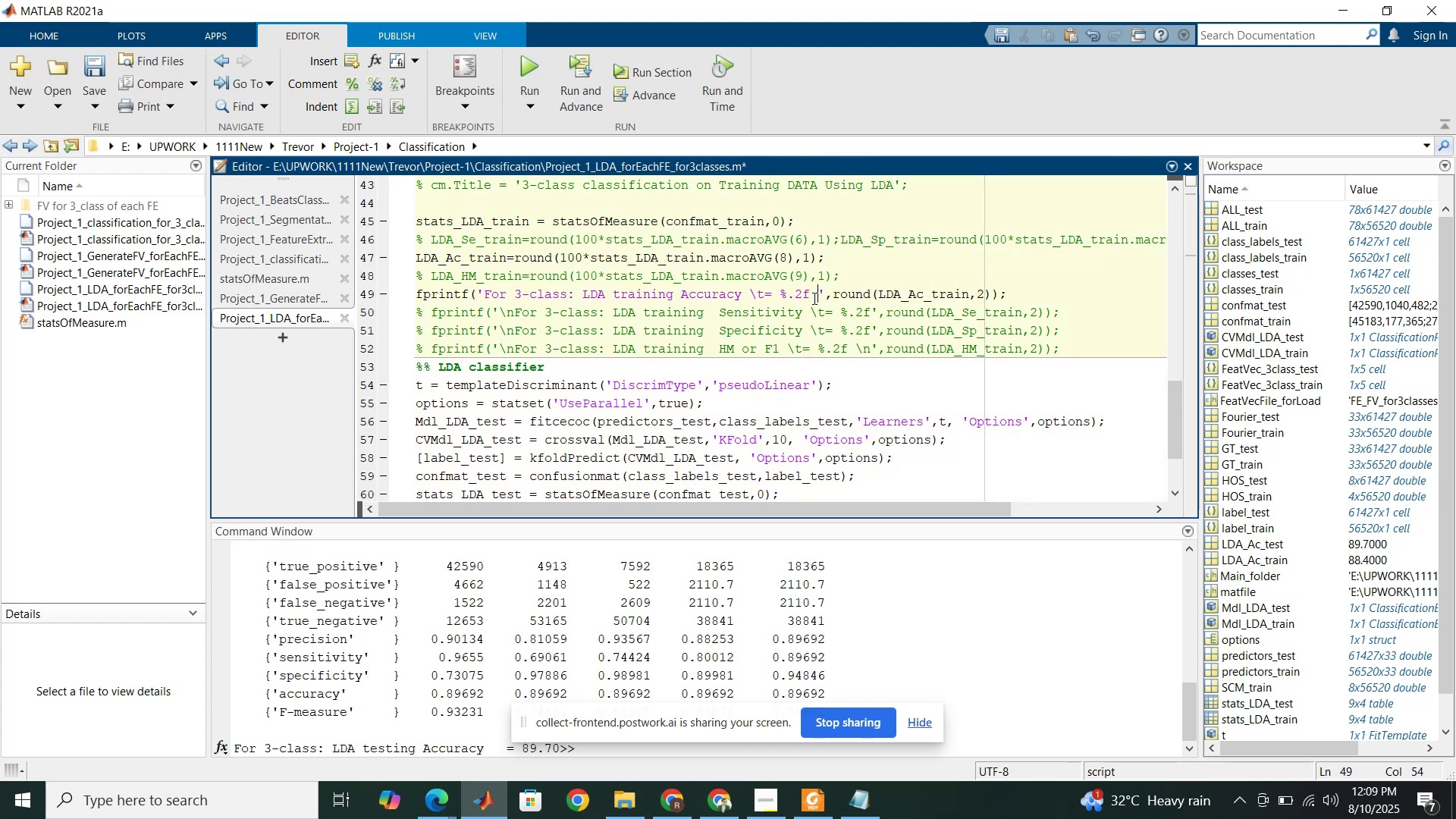 
key(Backslash)
 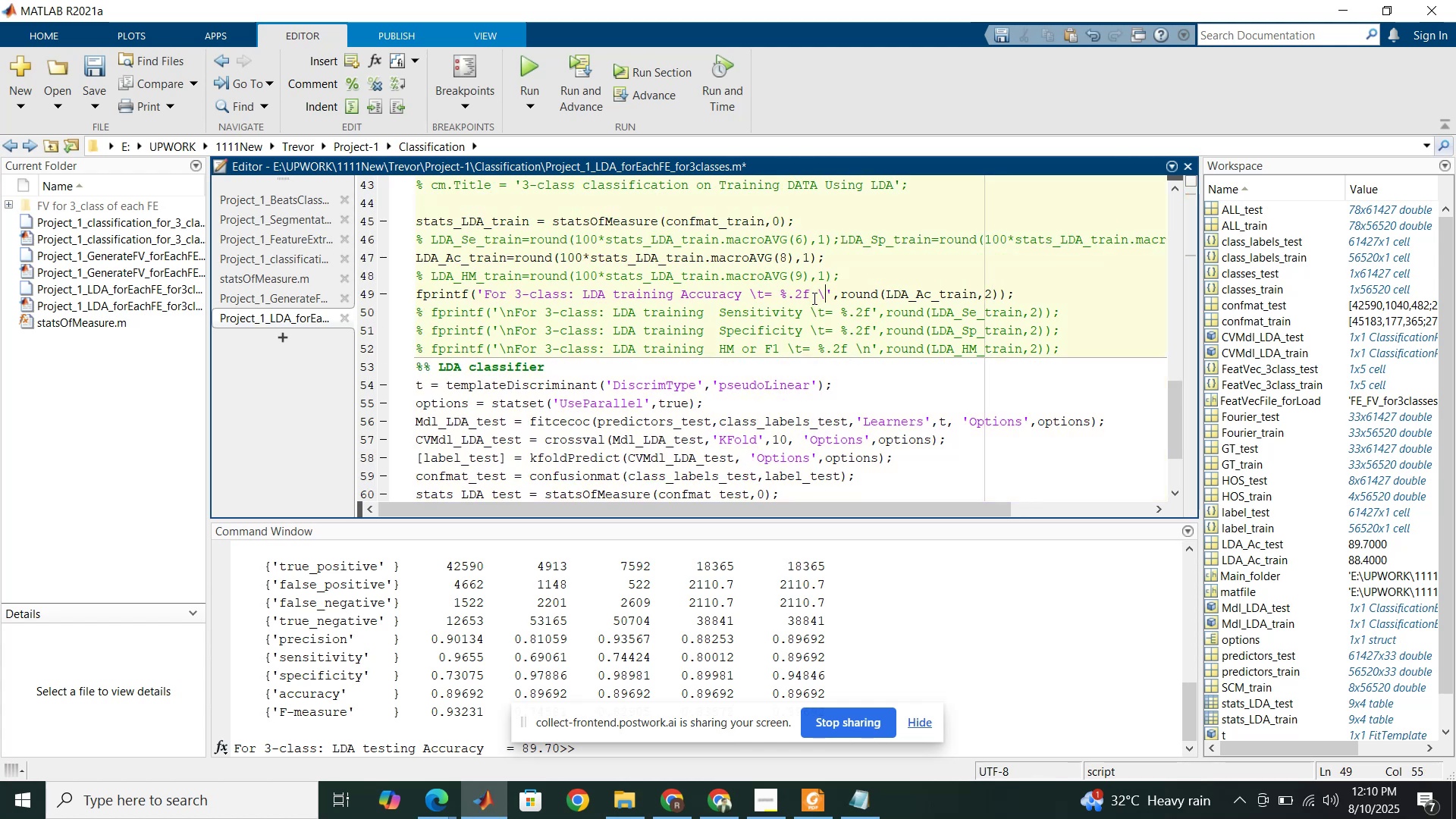 
key(N)
 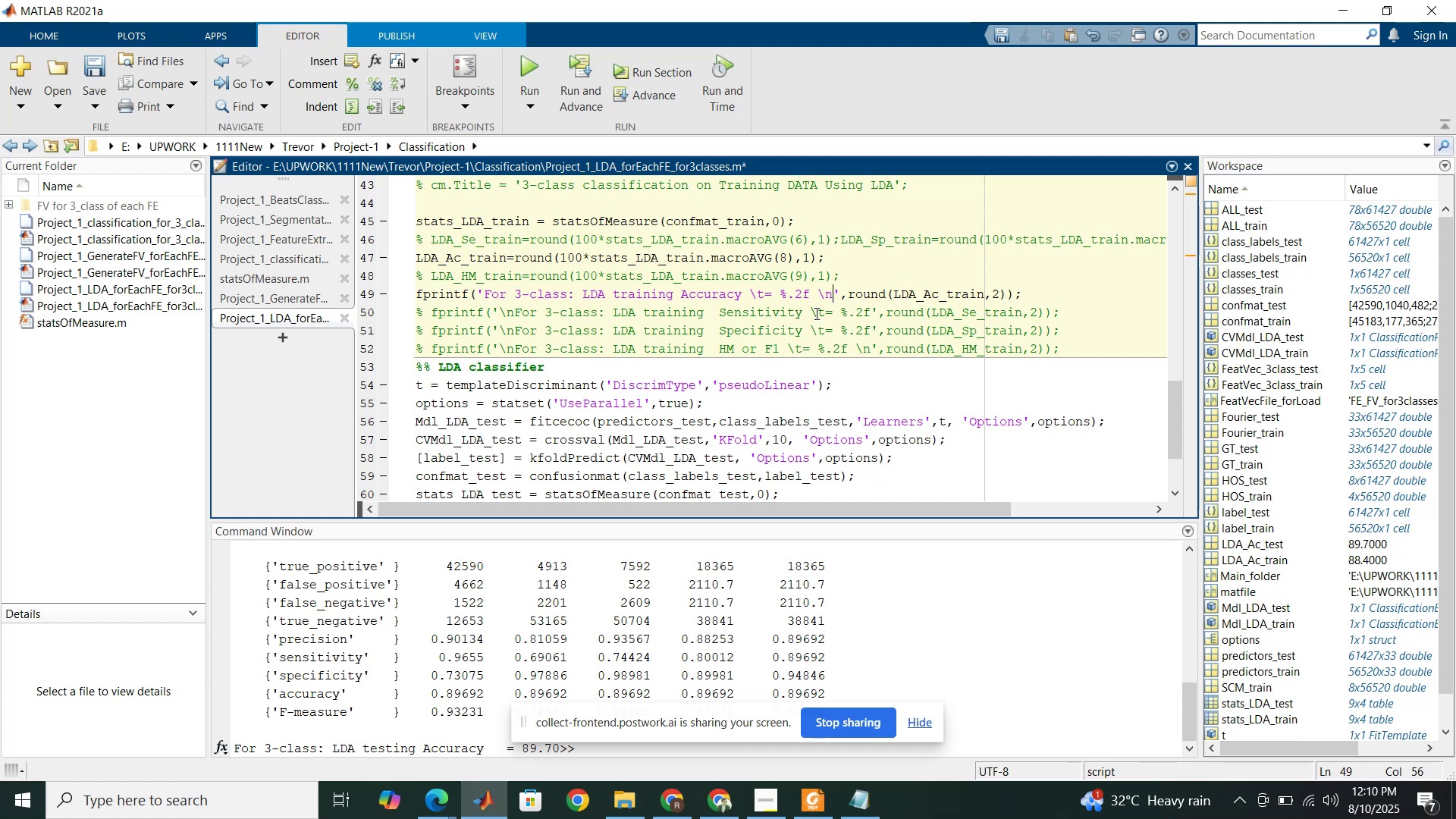 
wait(7.57)
 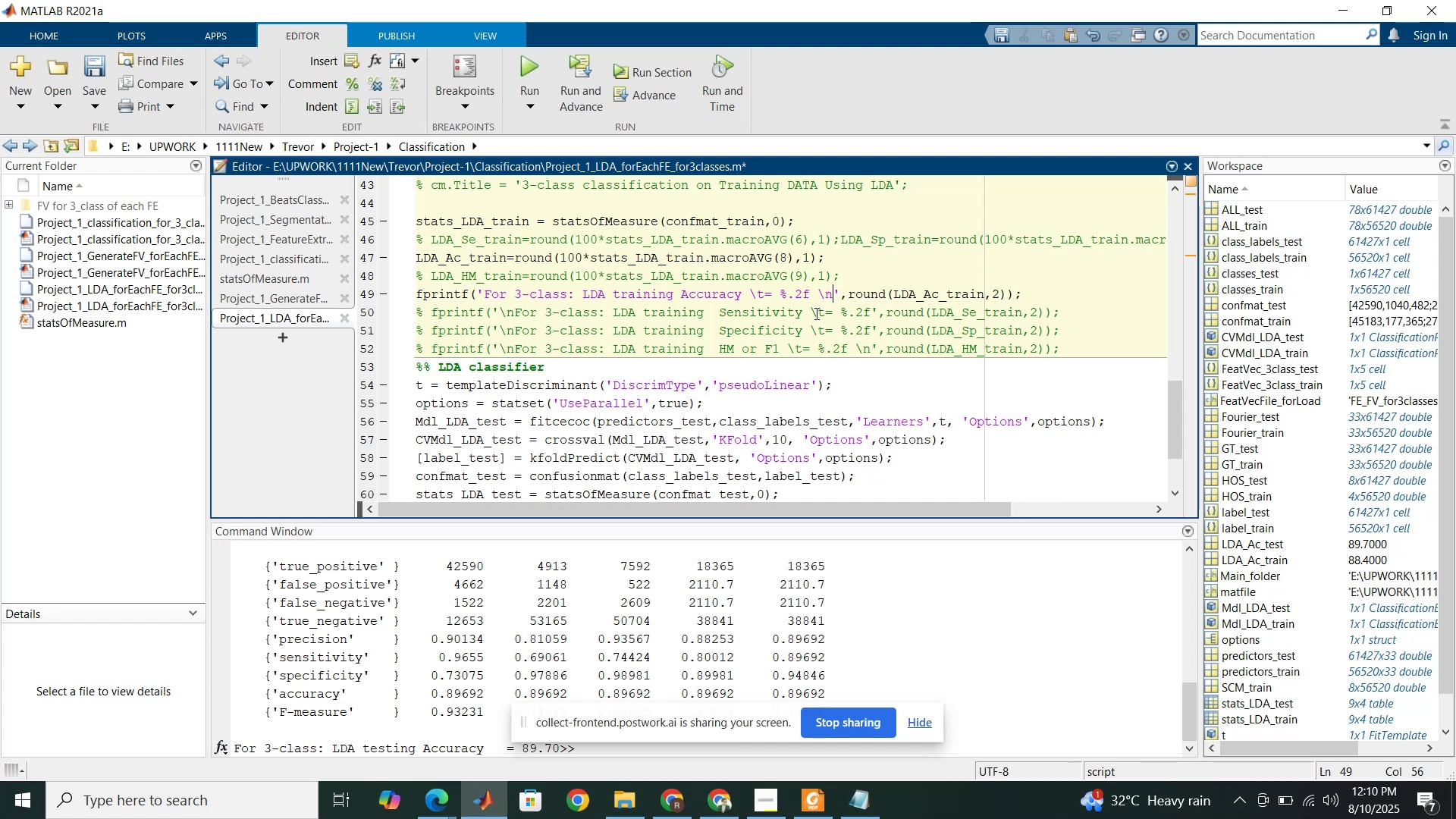 
left_click([818, 271])
 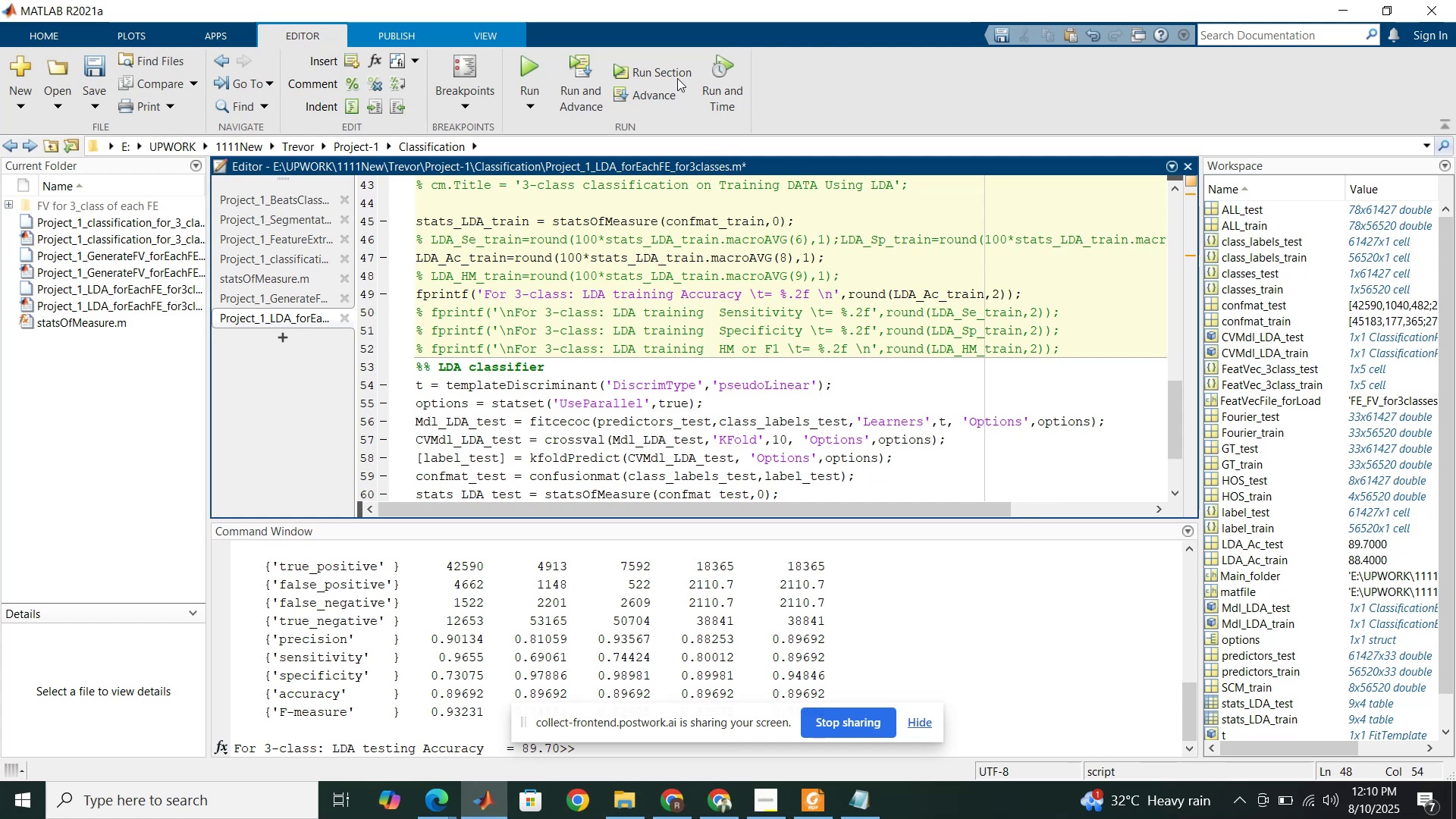 
left_click([675, 75])
 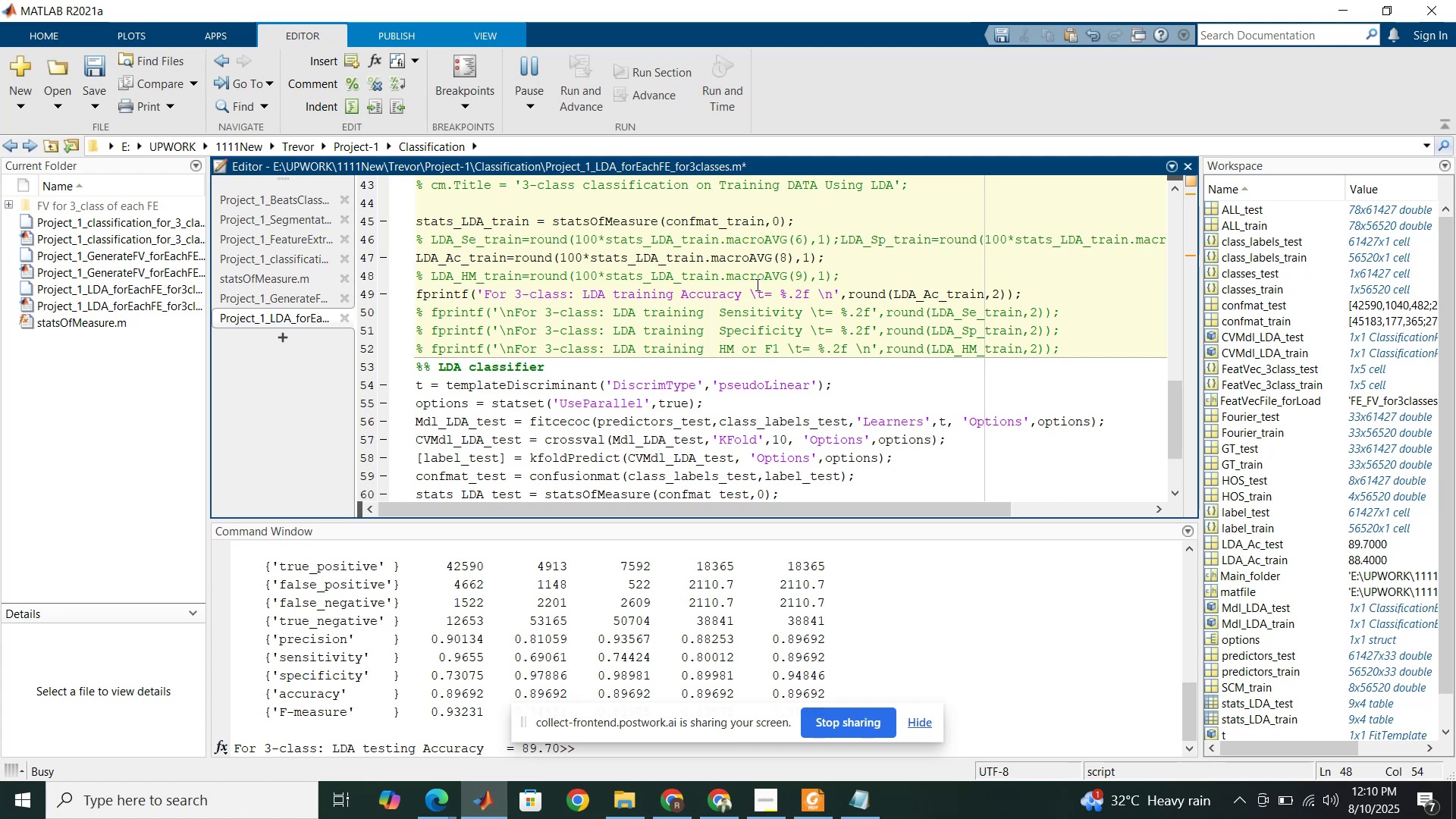 
wait(7.92)
 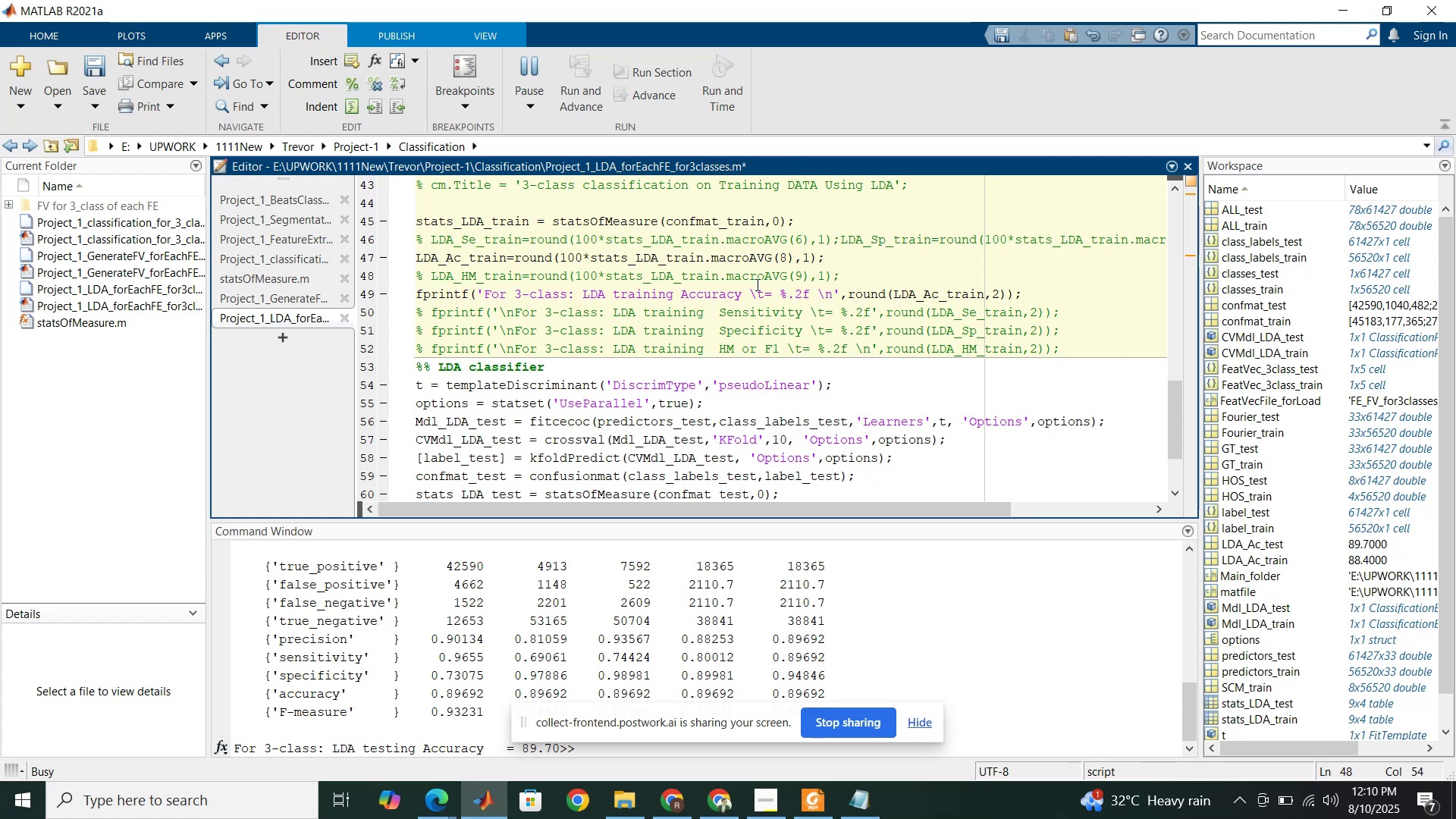 
left_click([759, 441])
 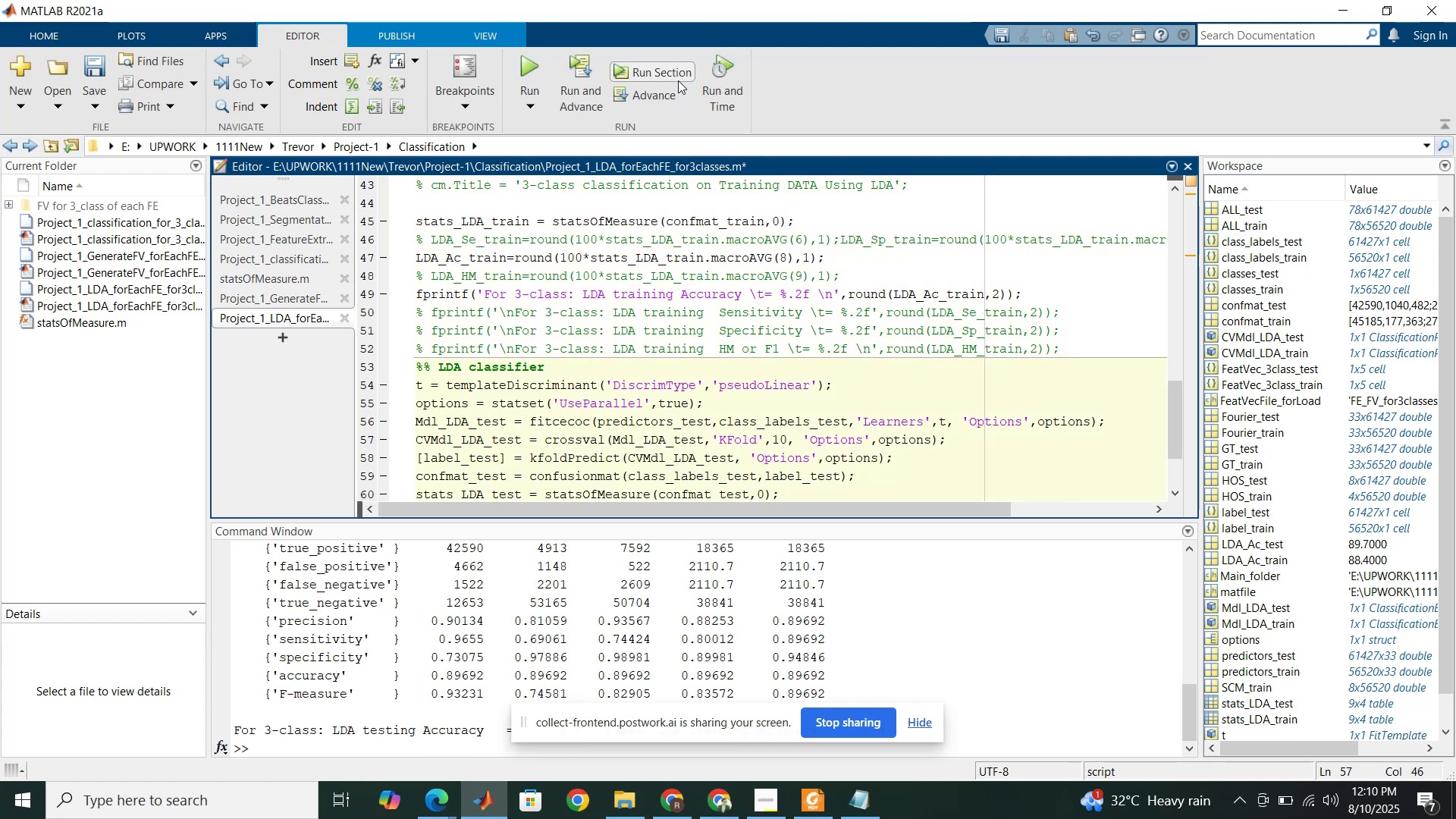 
left_click([675, 77])
 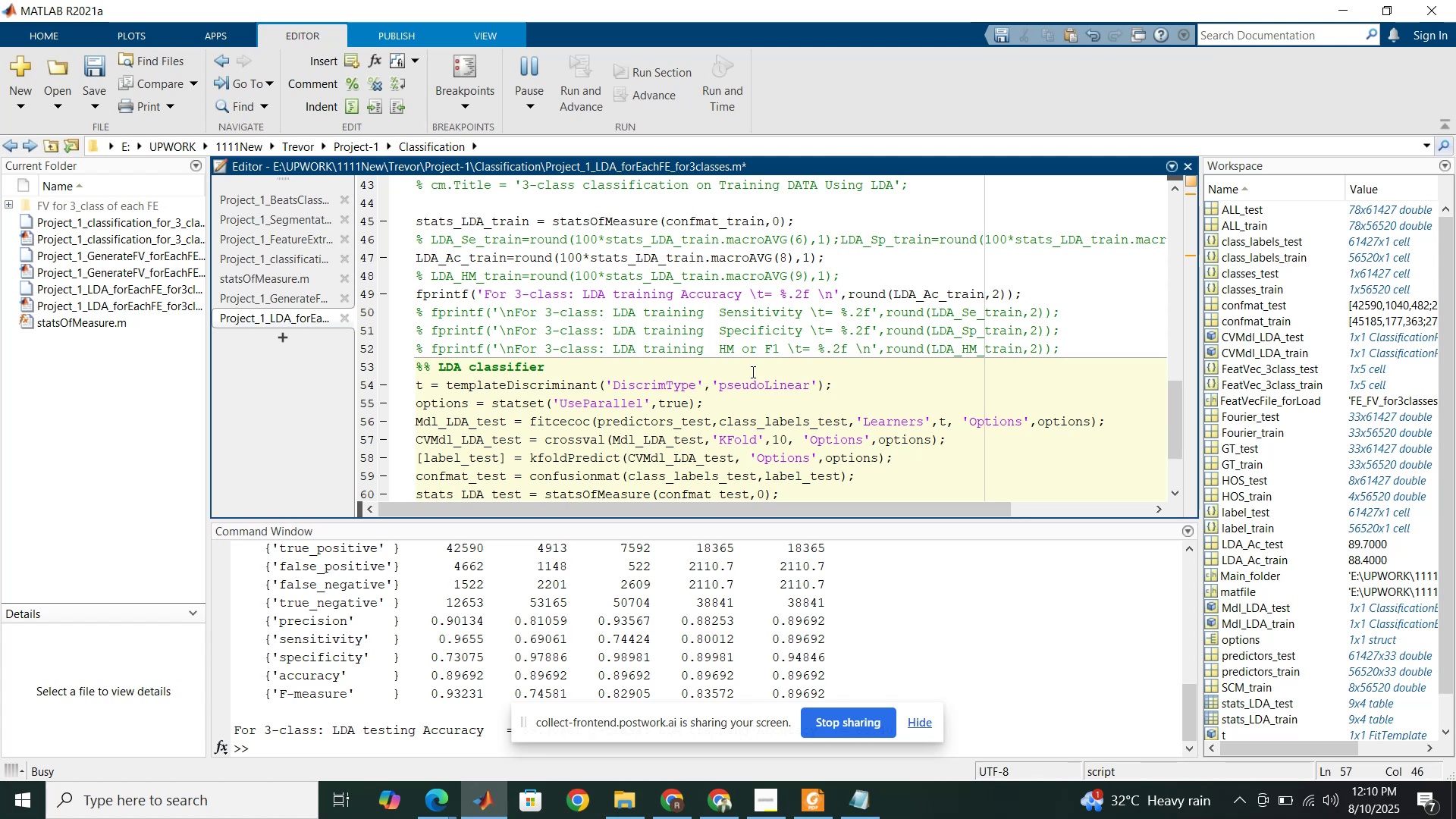 
wait(10.33)
 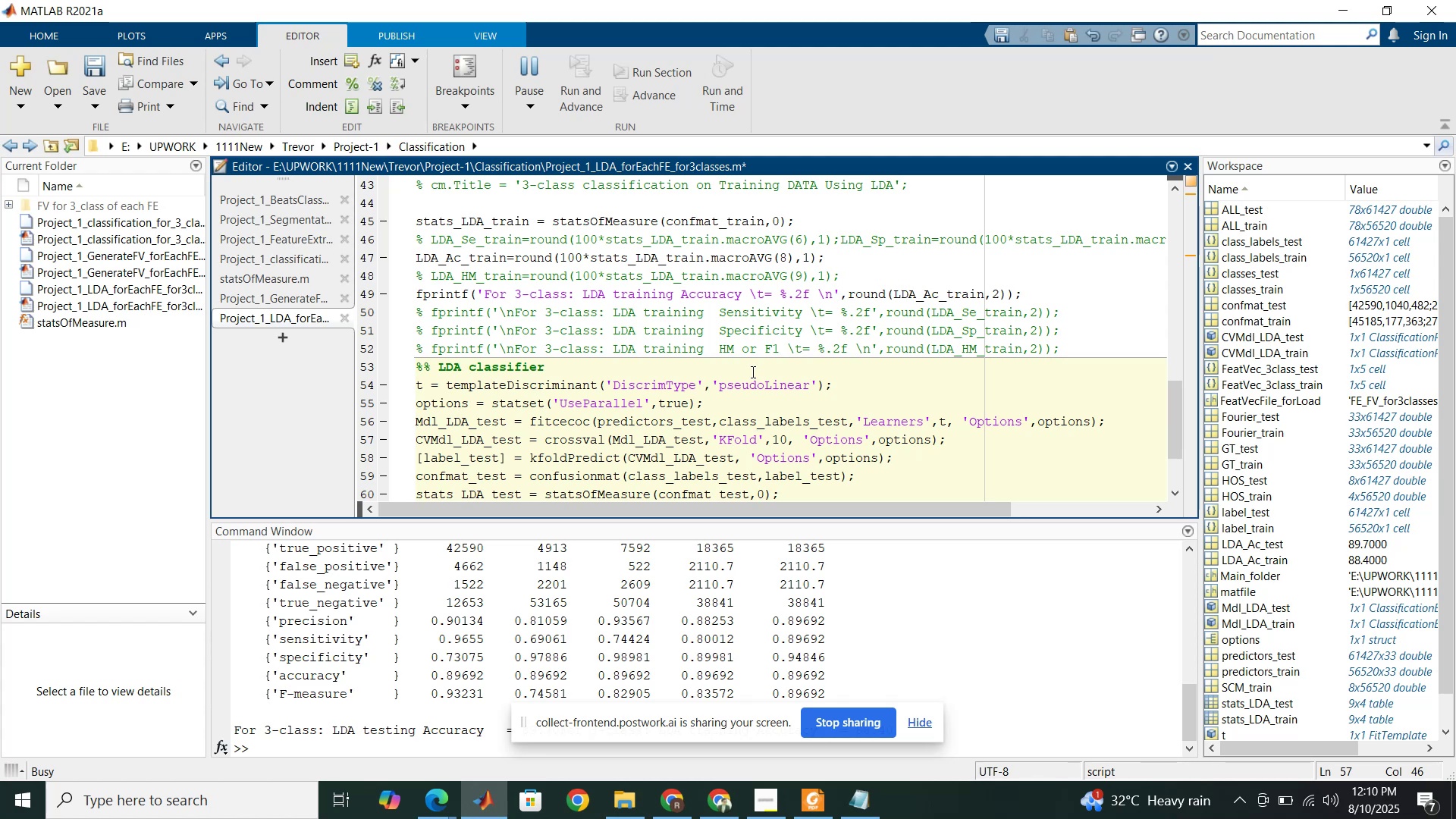 
left_click([431, 742])
 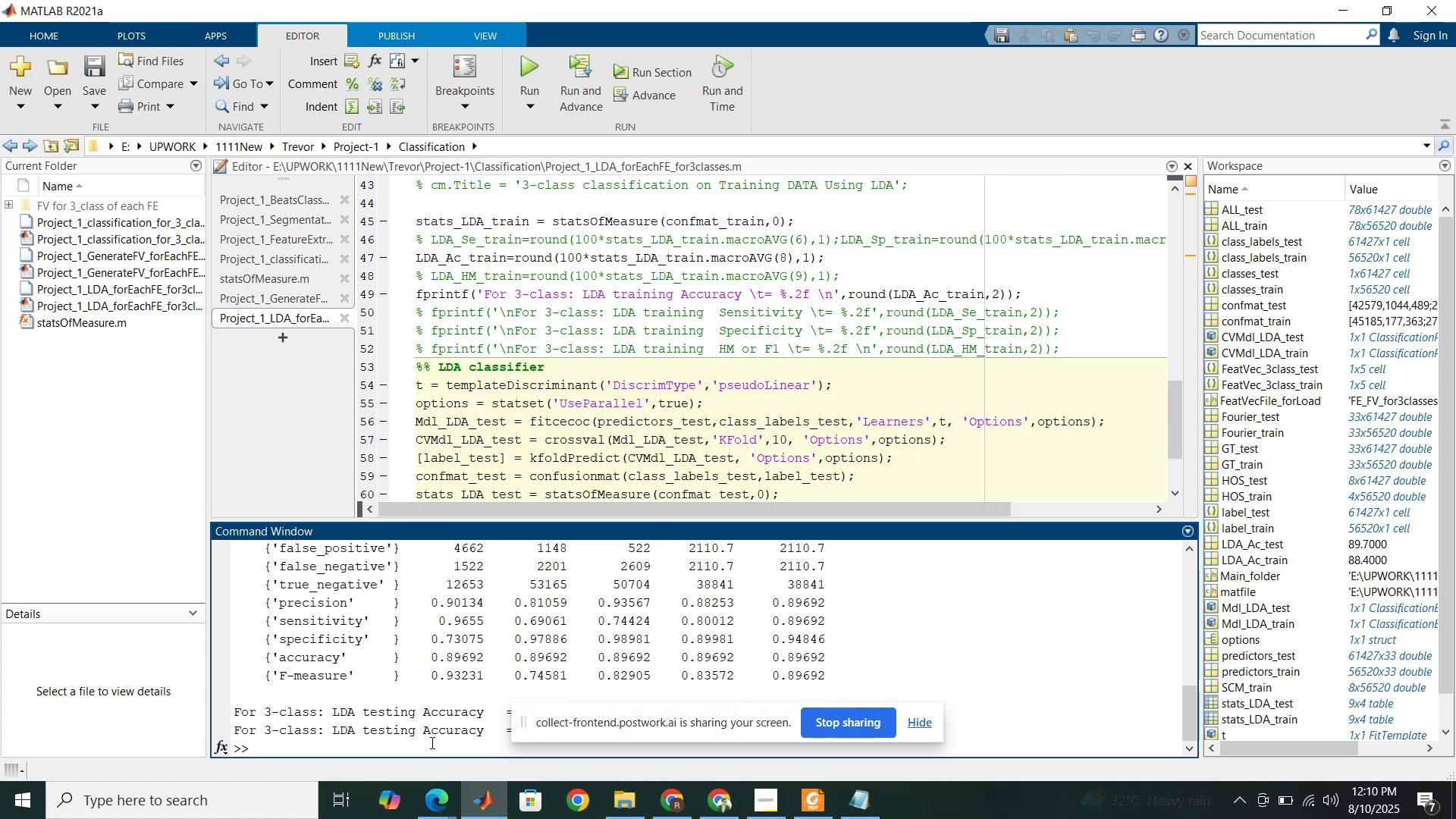 
scroll: coordinate [403, 625], scroll_direction: up, amount: 1.0
 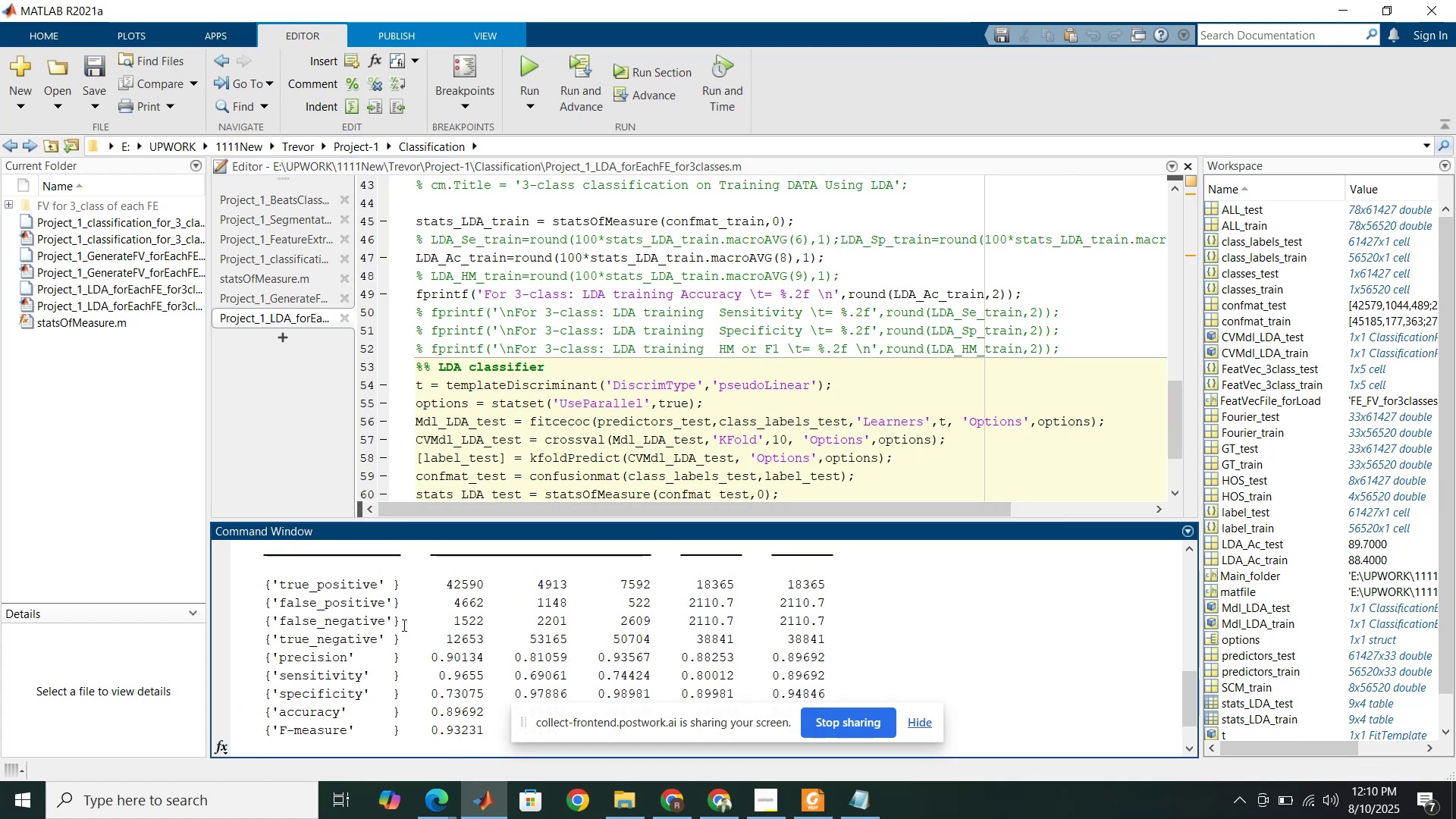 
scroll: coordinate [403, 625], scroll_direction: down, amount: 1.0
 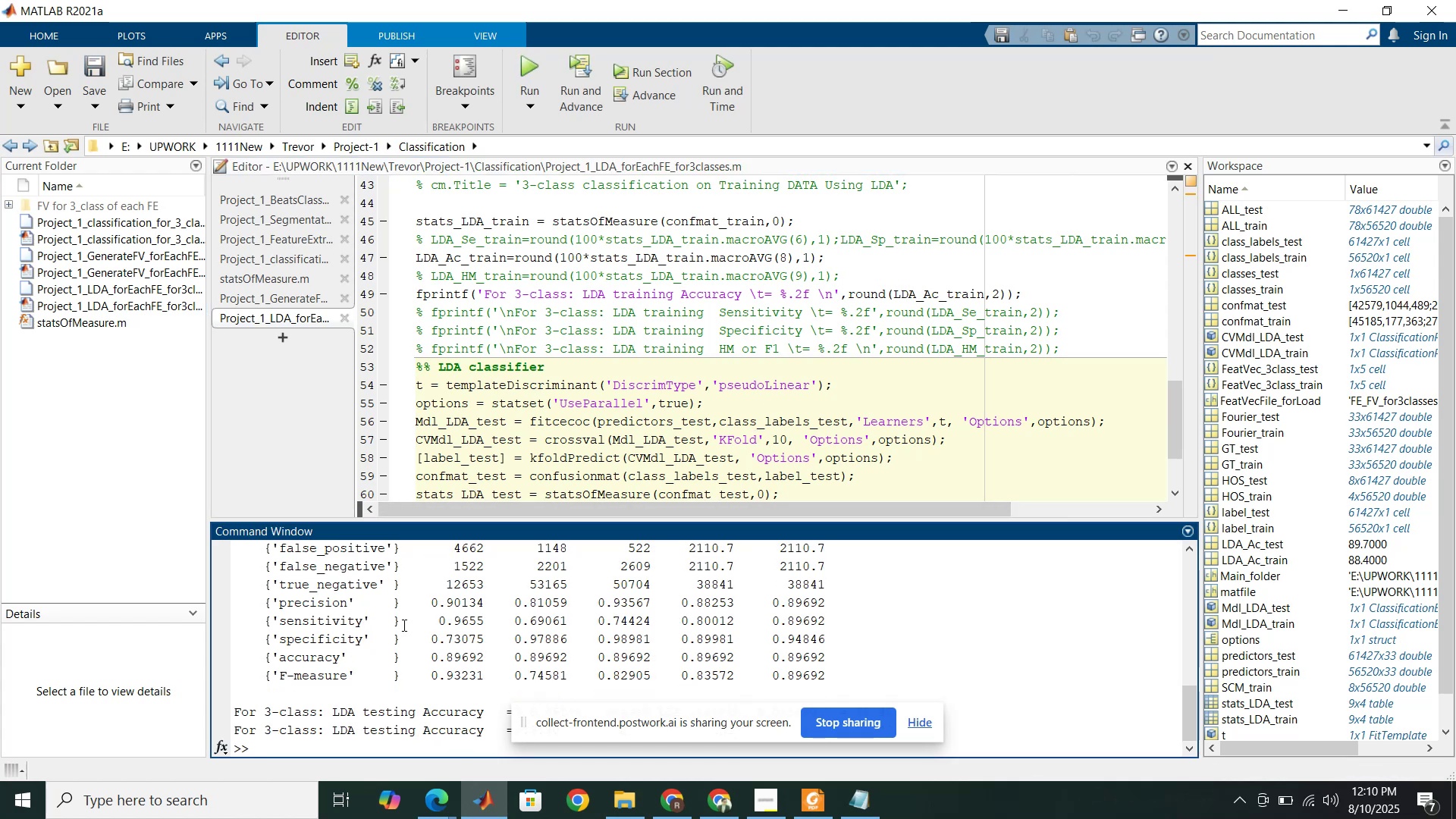 
scroll: coordinate [403, 625], scroll_direction: up, amount: 4.0
 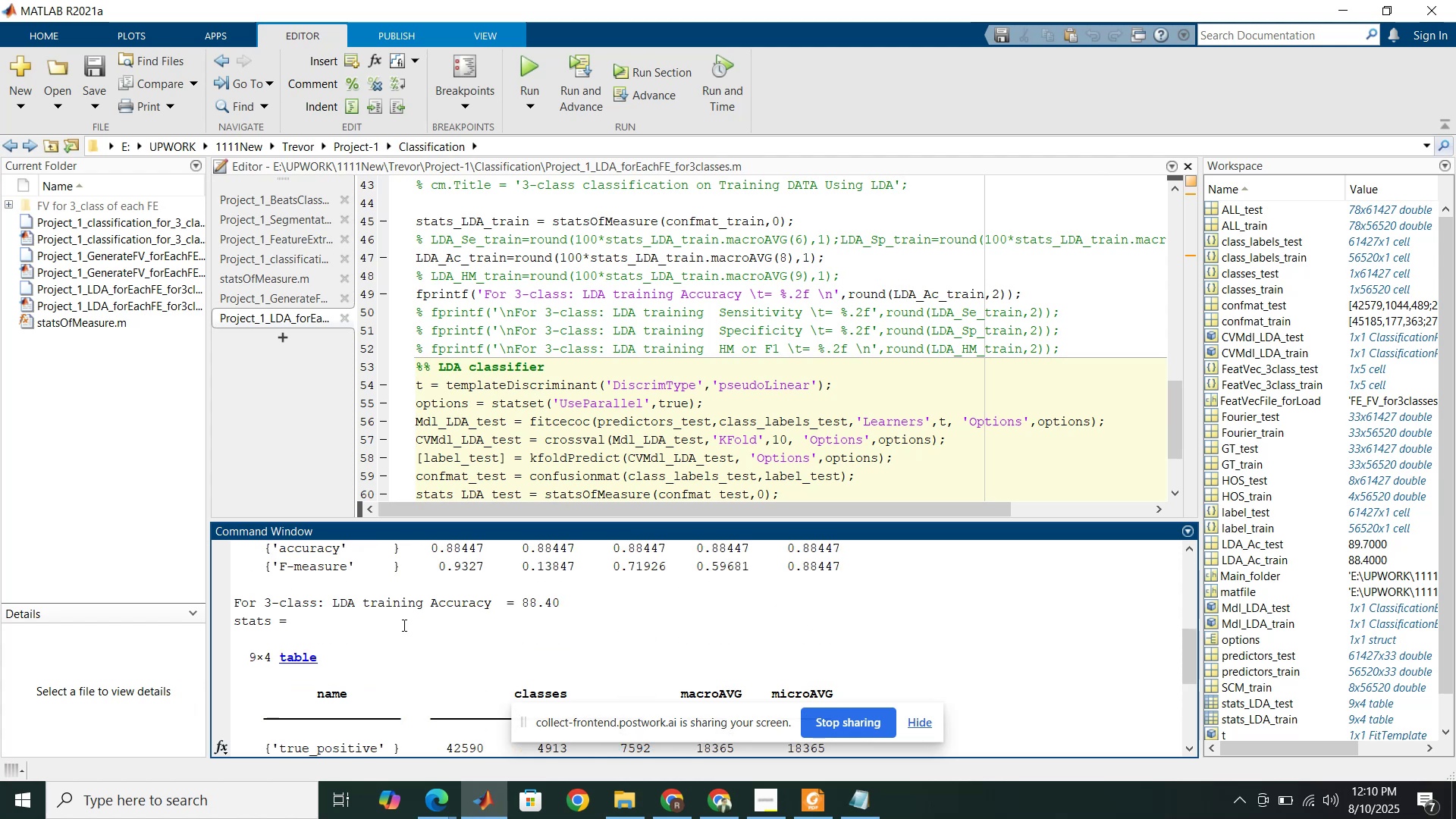 
scroll: coordinate [403, 625], scroll_direction: down, amount: 6.0
 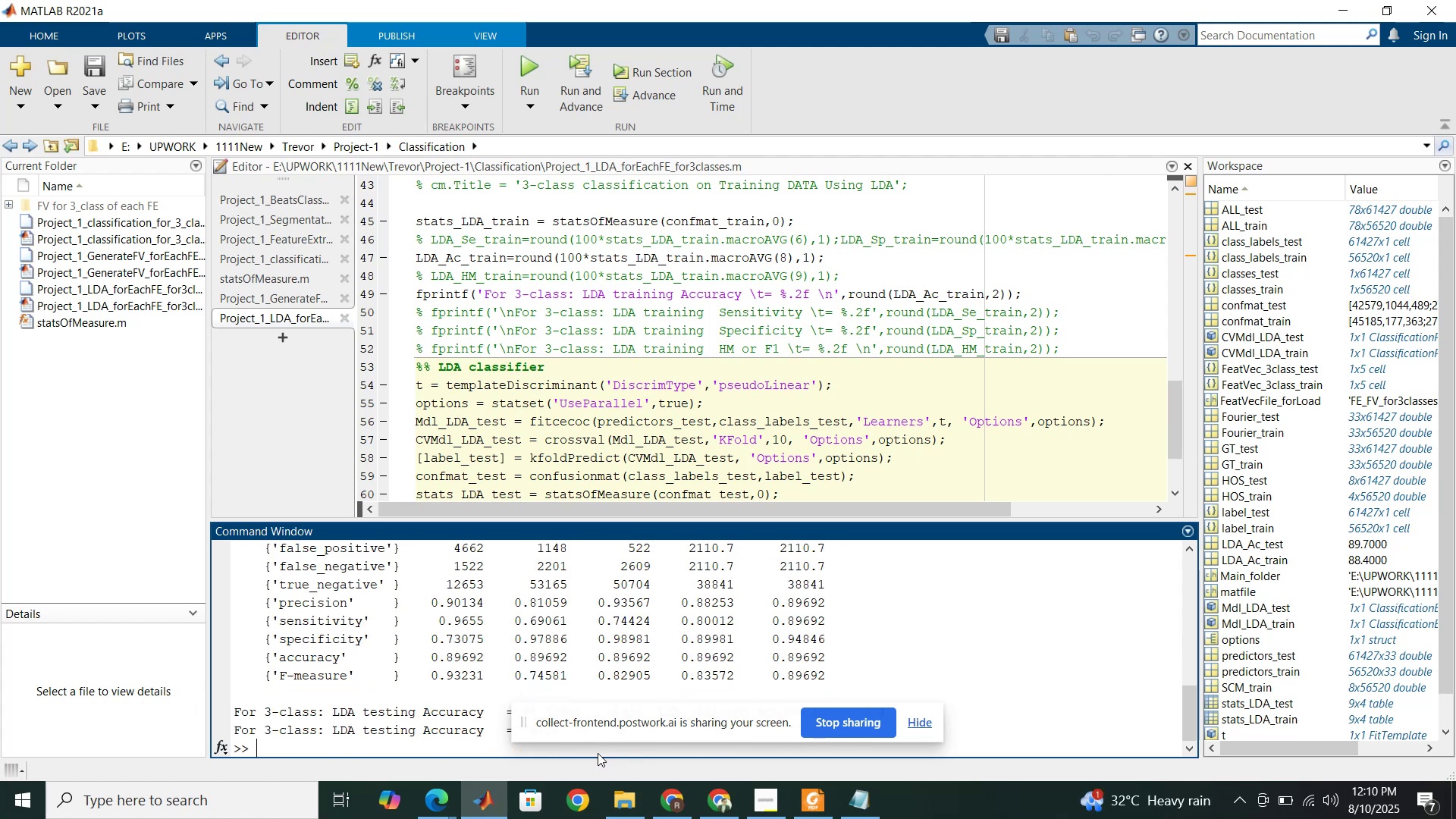 
scroll: coordinate [510, 667], scroll_direction: up, amount: 1.0
 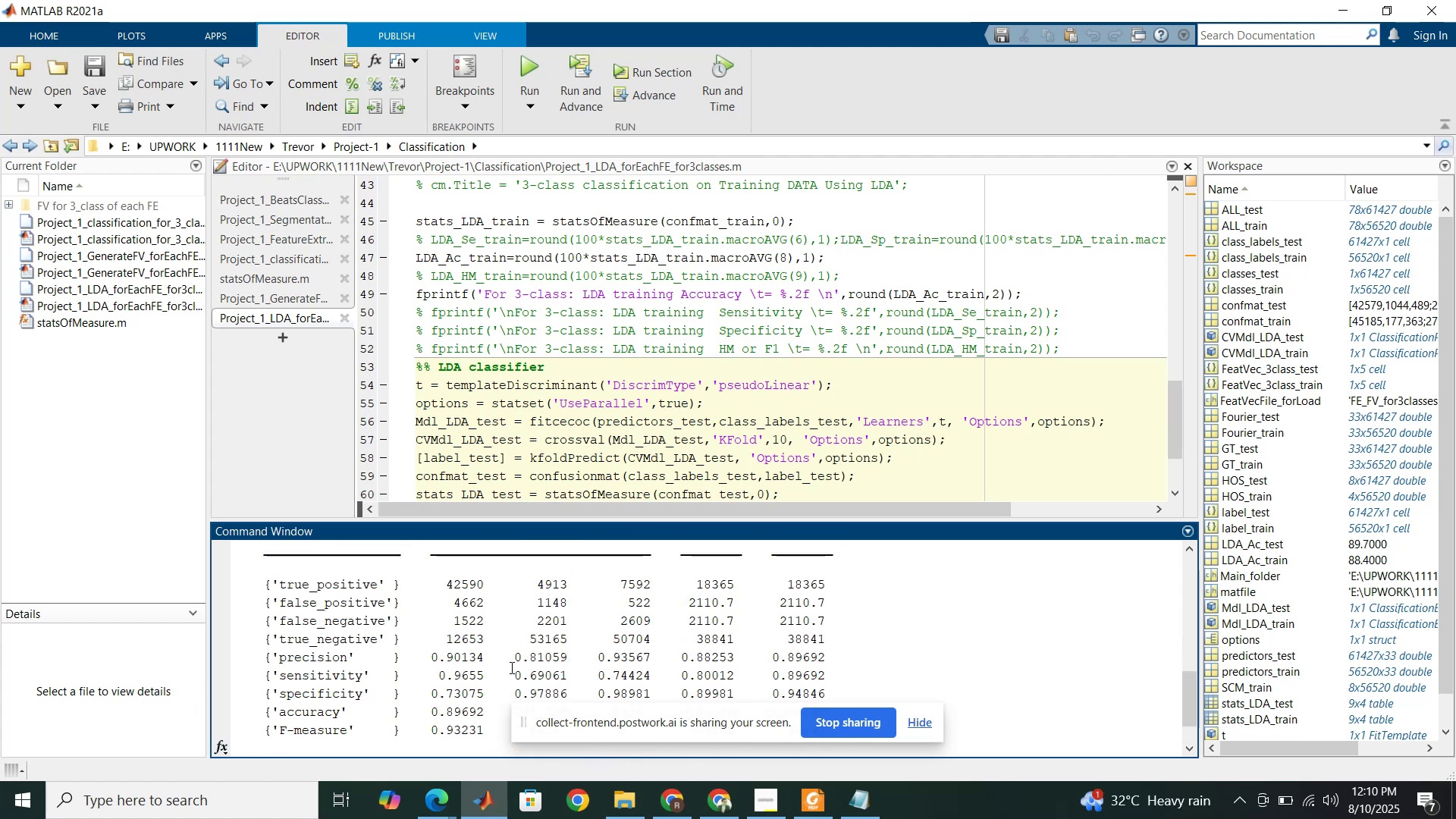 
scroll: coordinate [510, 667], scroll_direction: down, amount: 1.0
 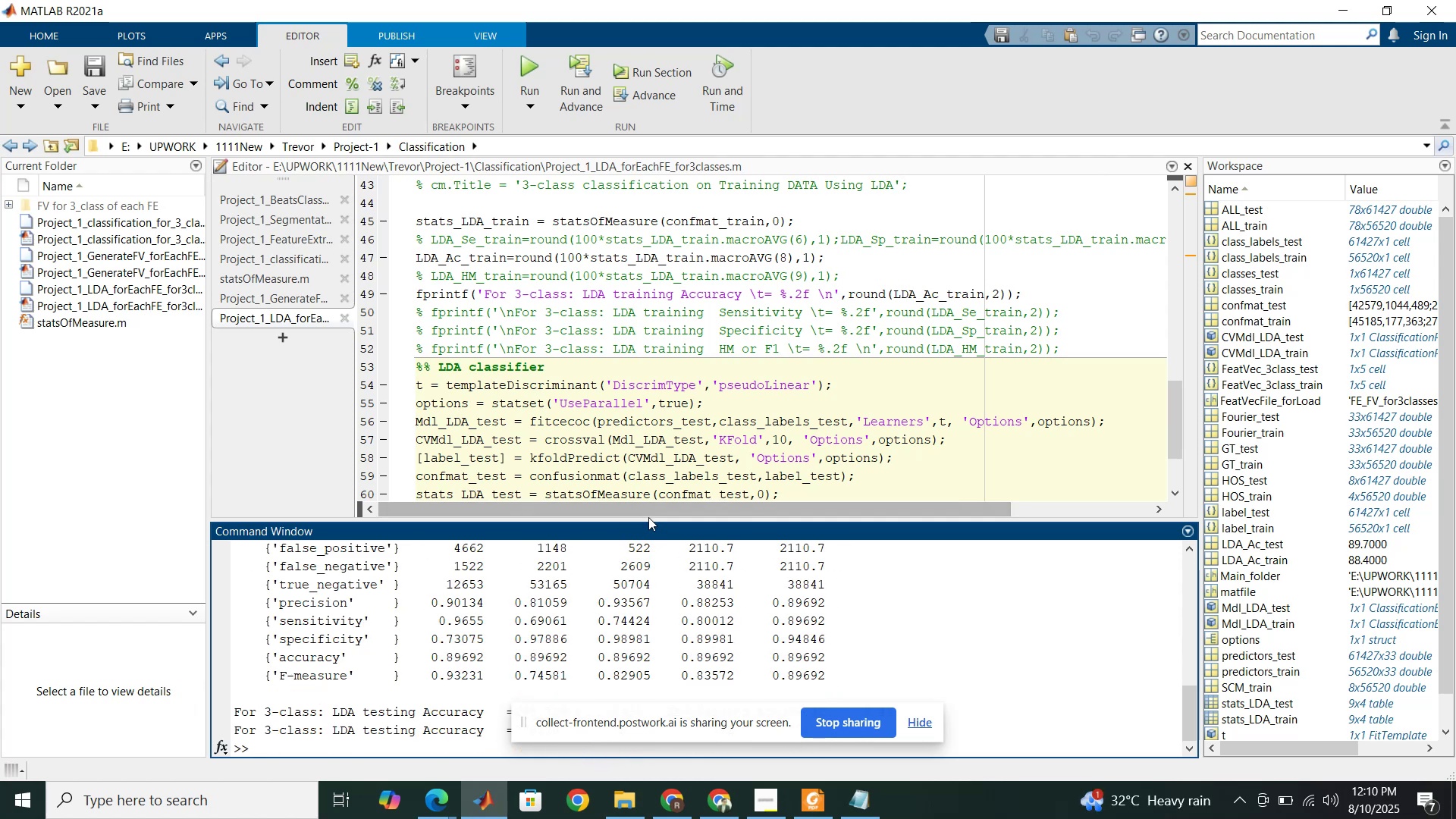 
left_click_drag(start_coordinate=[650, 519], to_coordinate=[678, 245])
 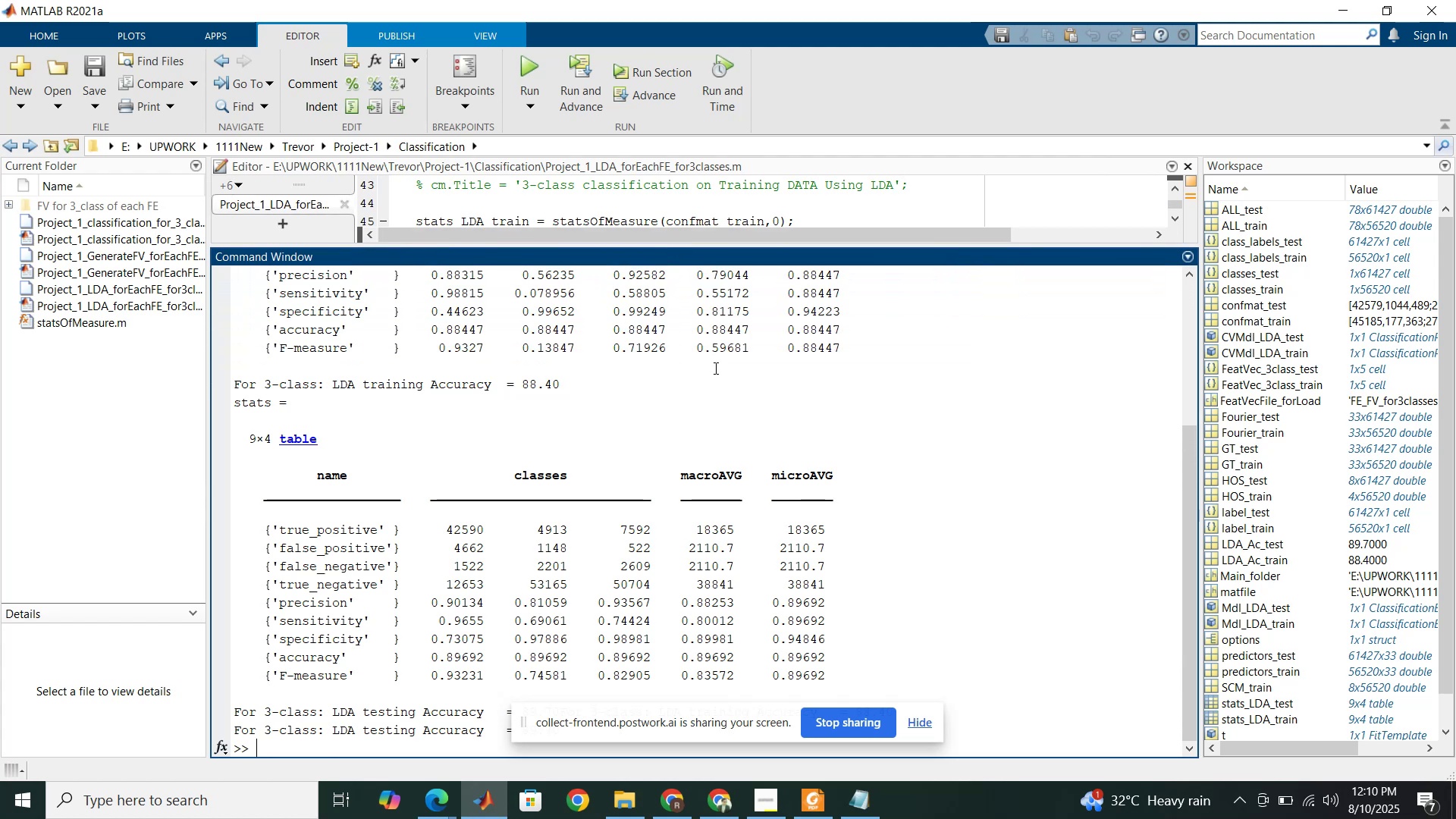 
scroll: coordinate [719, 377], scroll_direction: down, amount: 3.0
 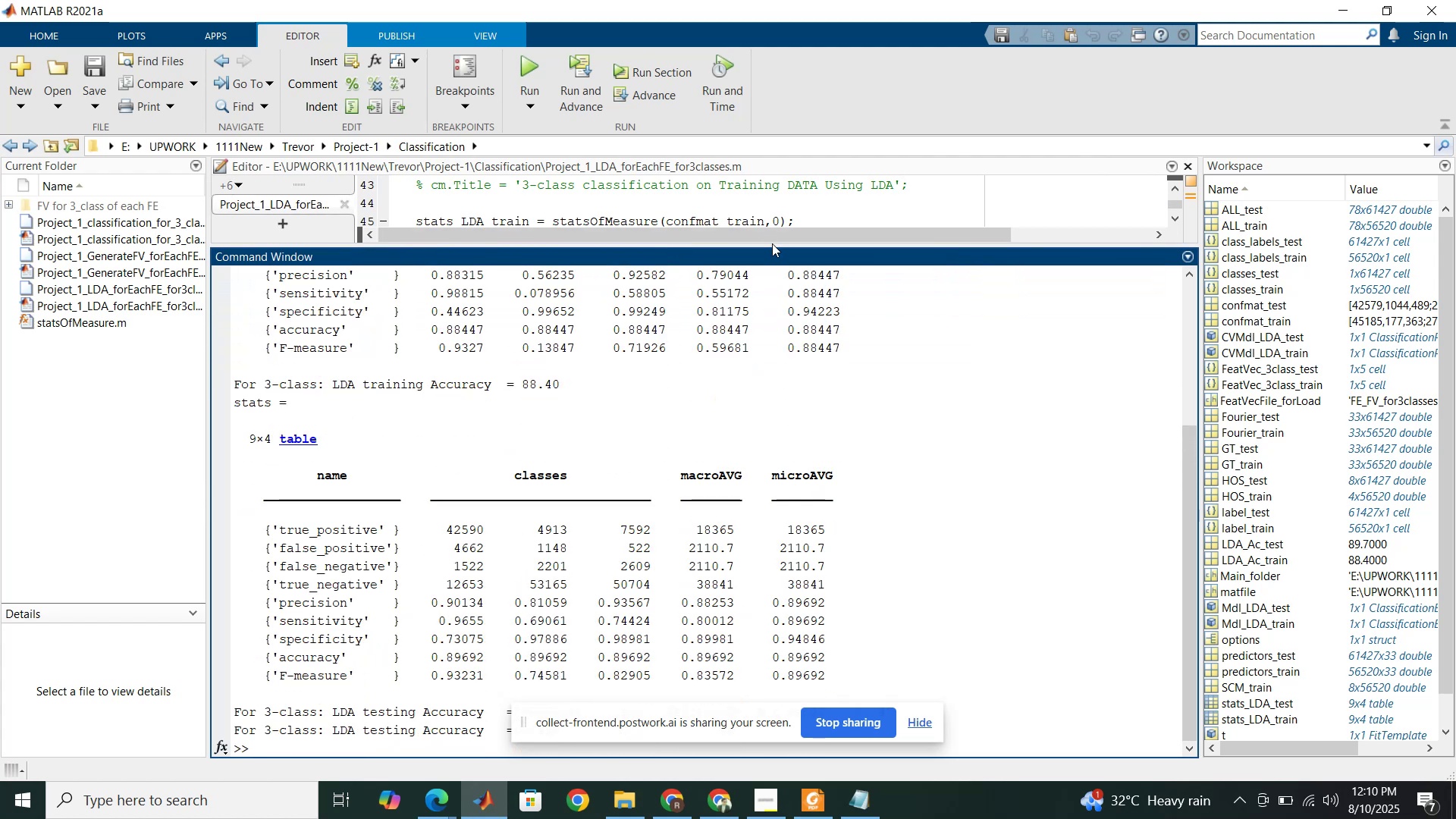 
left_click_drag(start_coordinate=[774, 246], to_coordinate=[780, 604])
 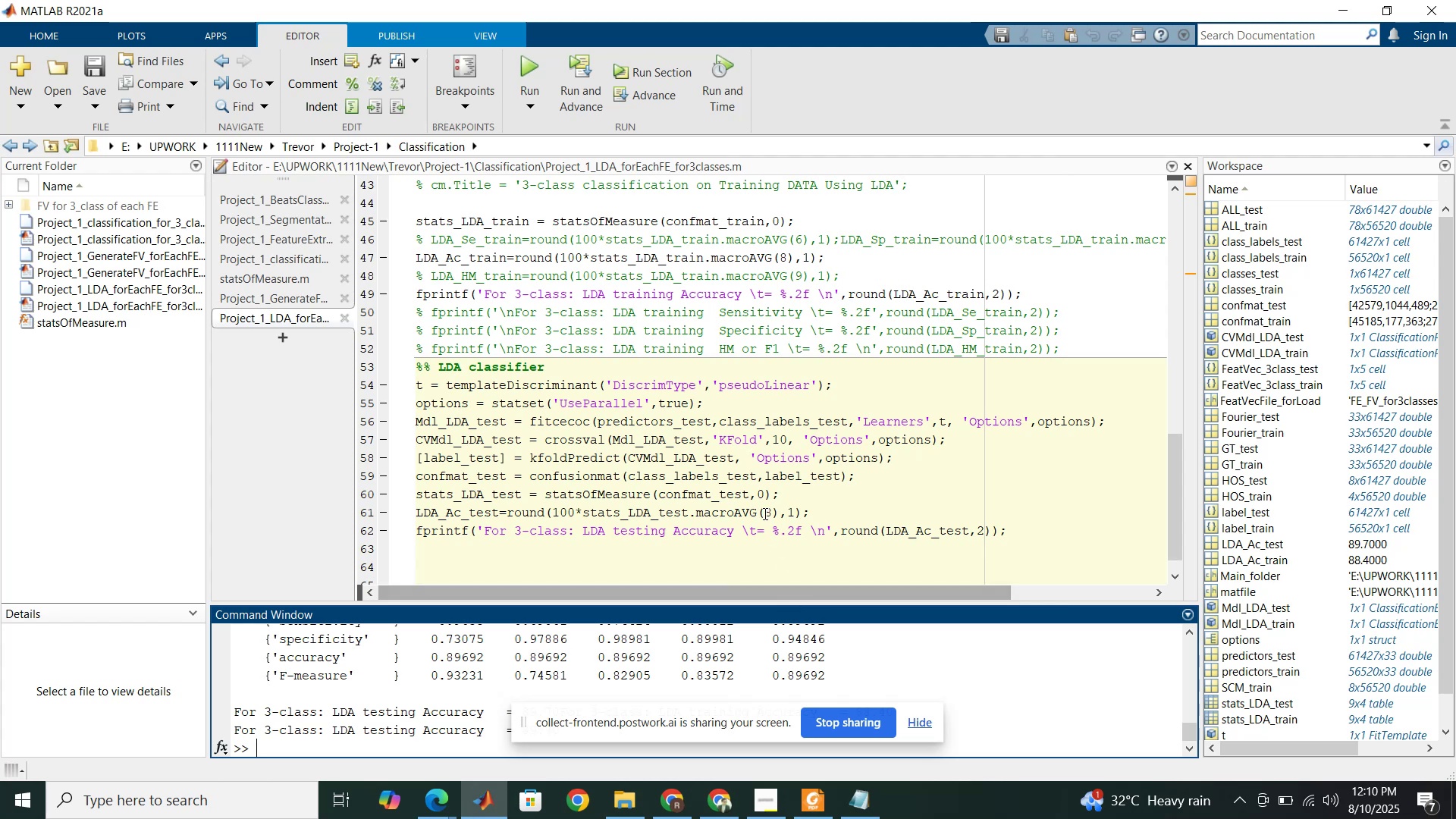 
left_click([763, 504])
 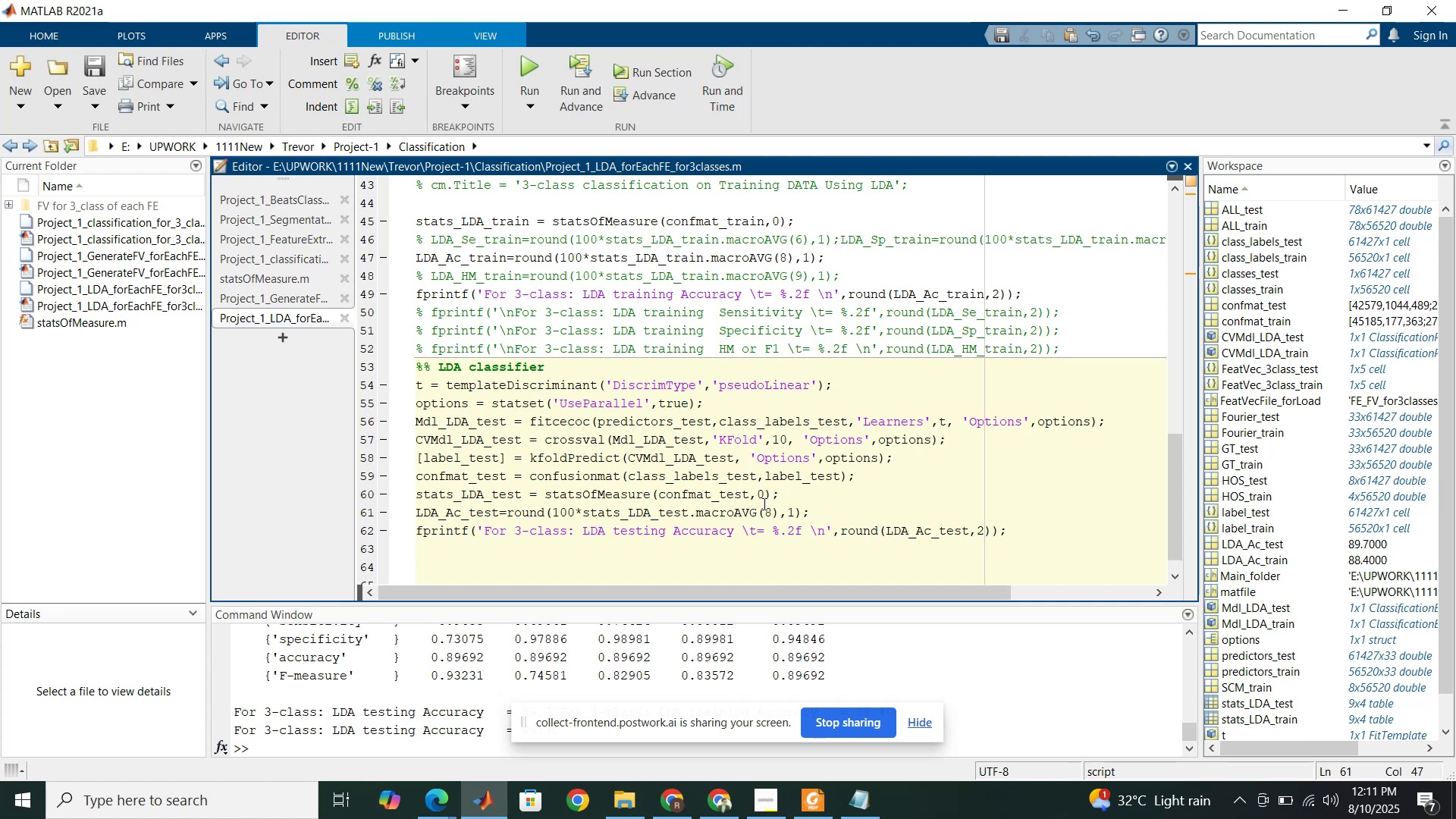 
wait(41.64)
 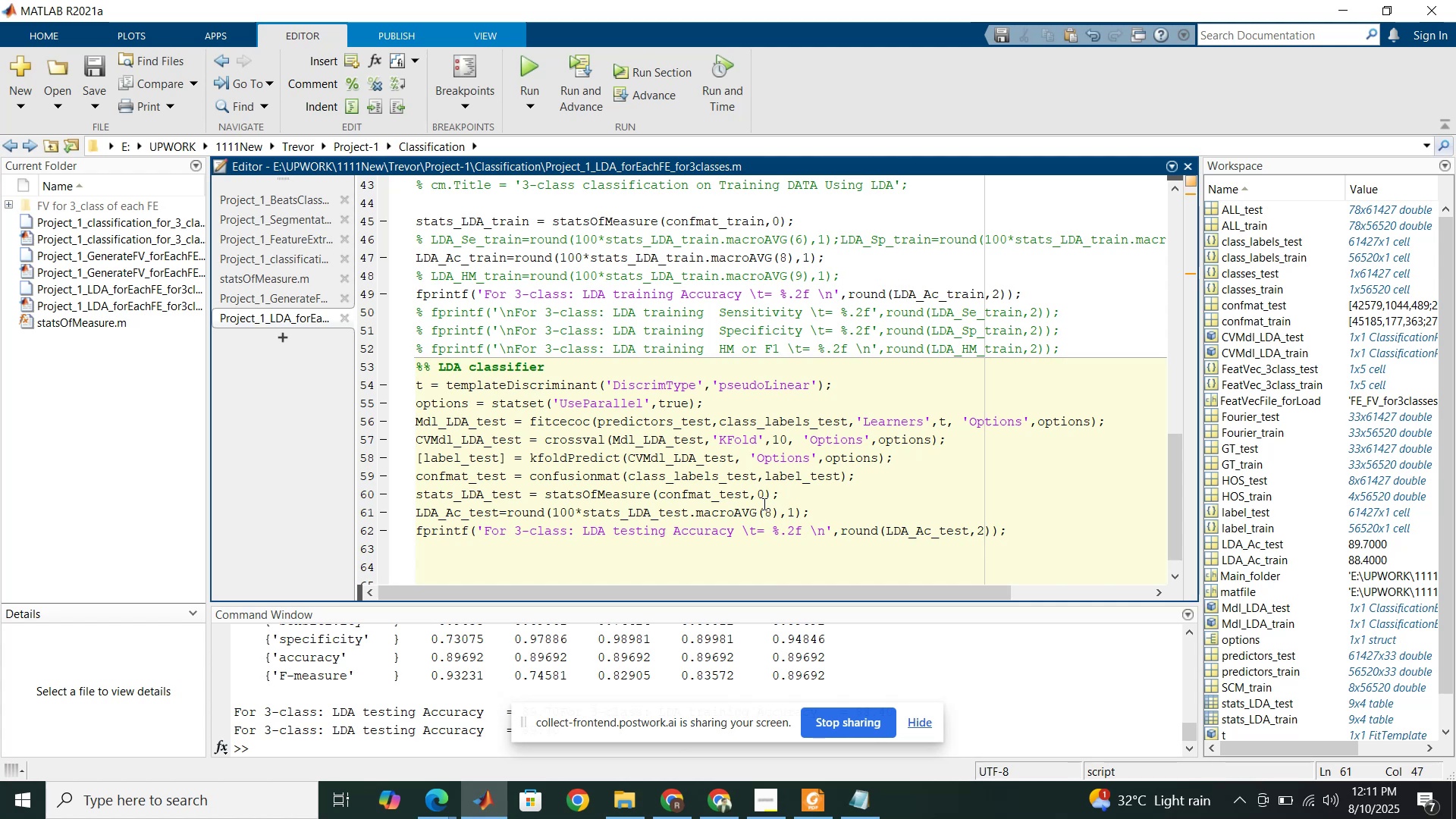 
scroll: coordinate [700, 339], scroll_direction: up, amount: 6.0
 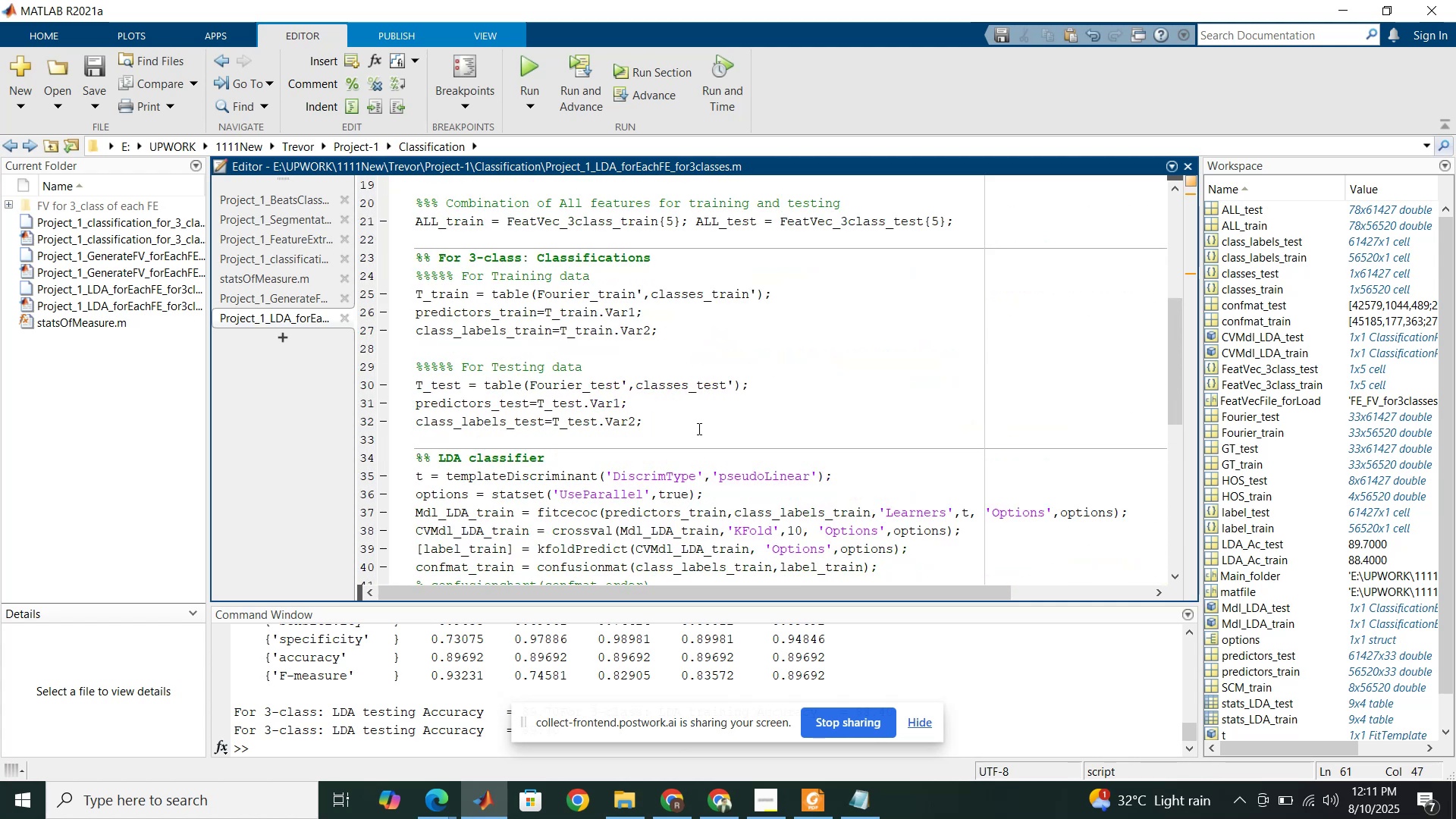 
left_click([698, 428])
 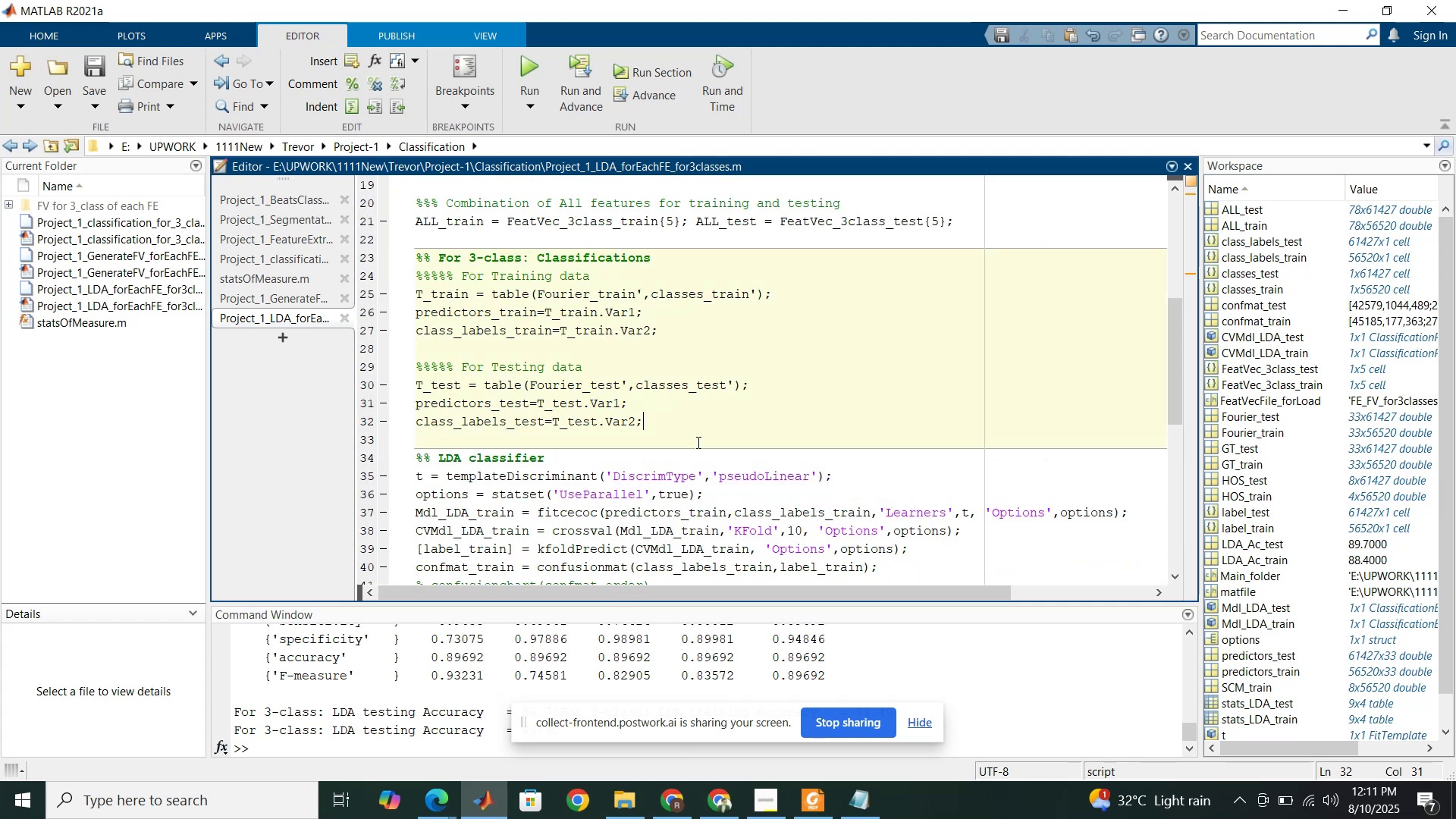 
left_click([697, 442])
 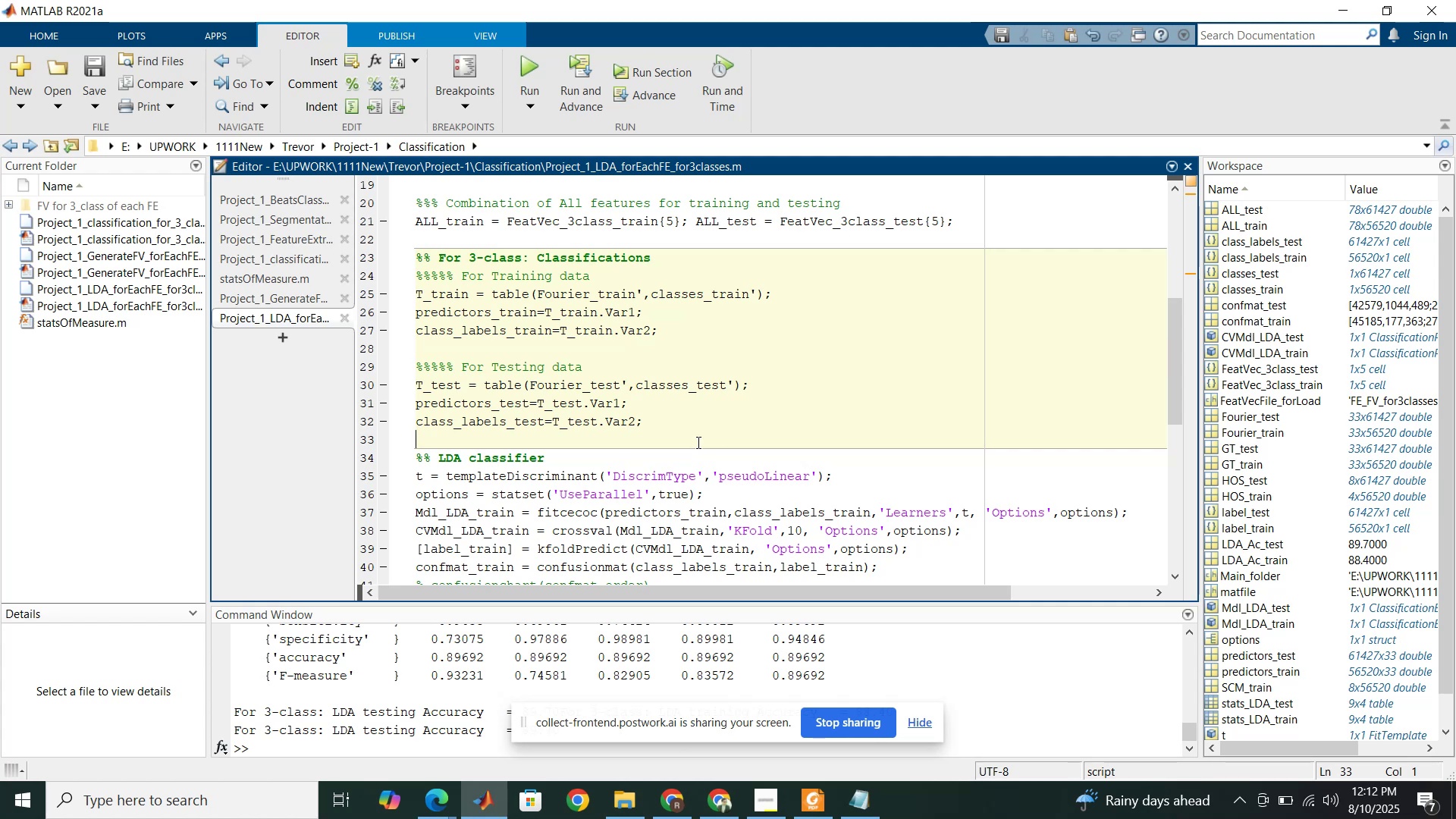 
wait(26.89)
 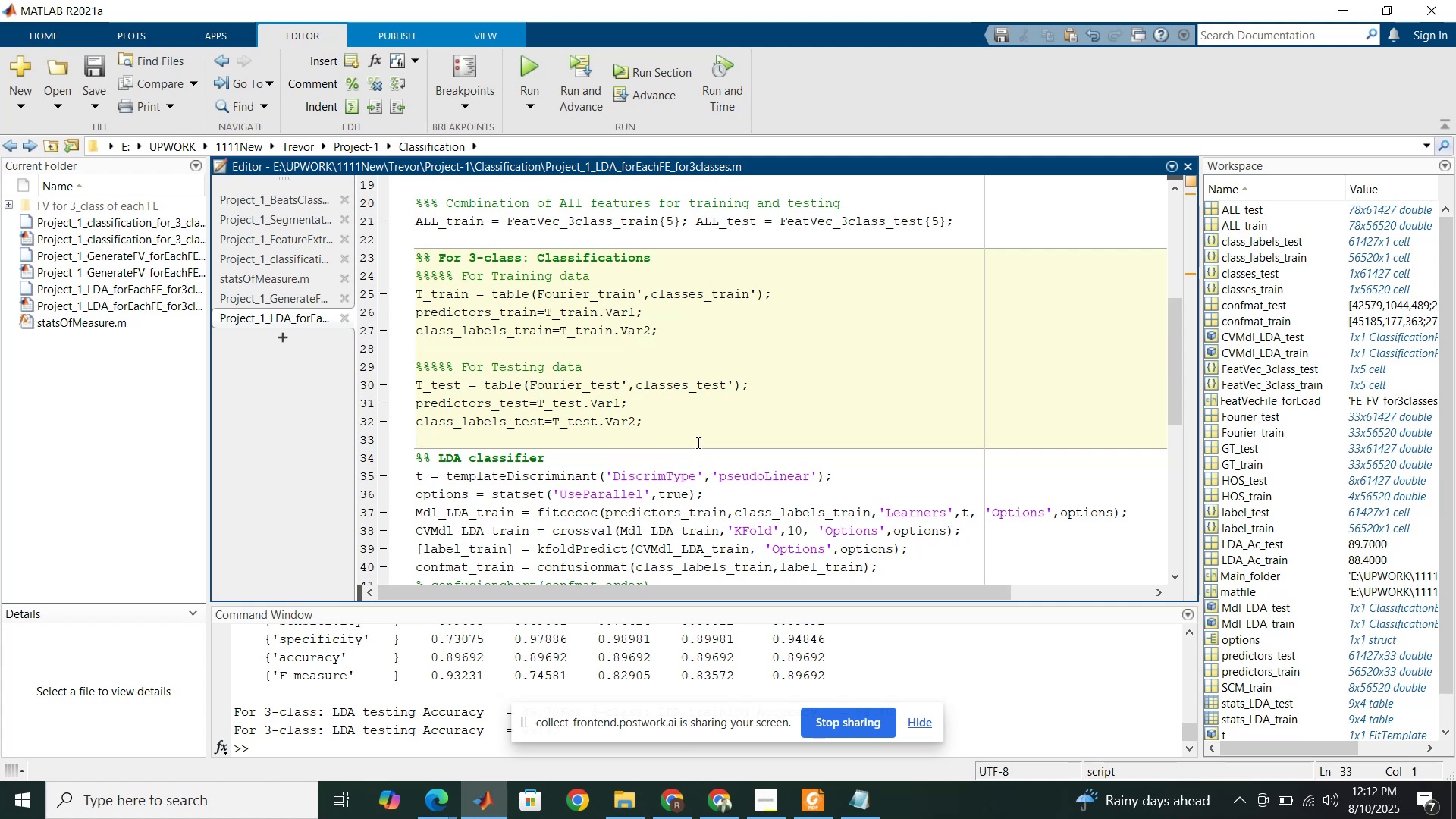 
type(%%%%%)
key(Backspace)
key(Backspace)
key(Backspace)
 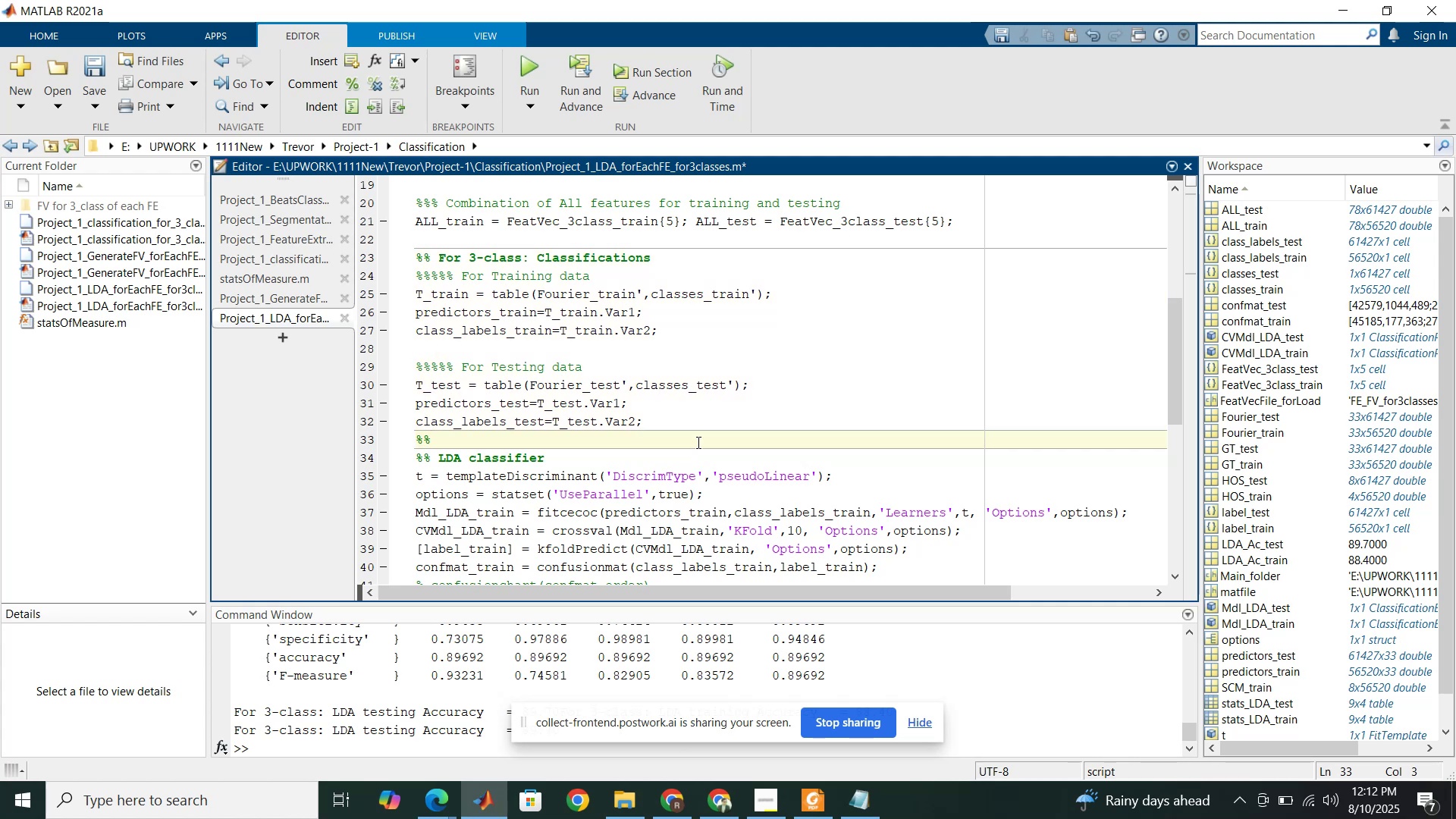 
key(Enter)
 